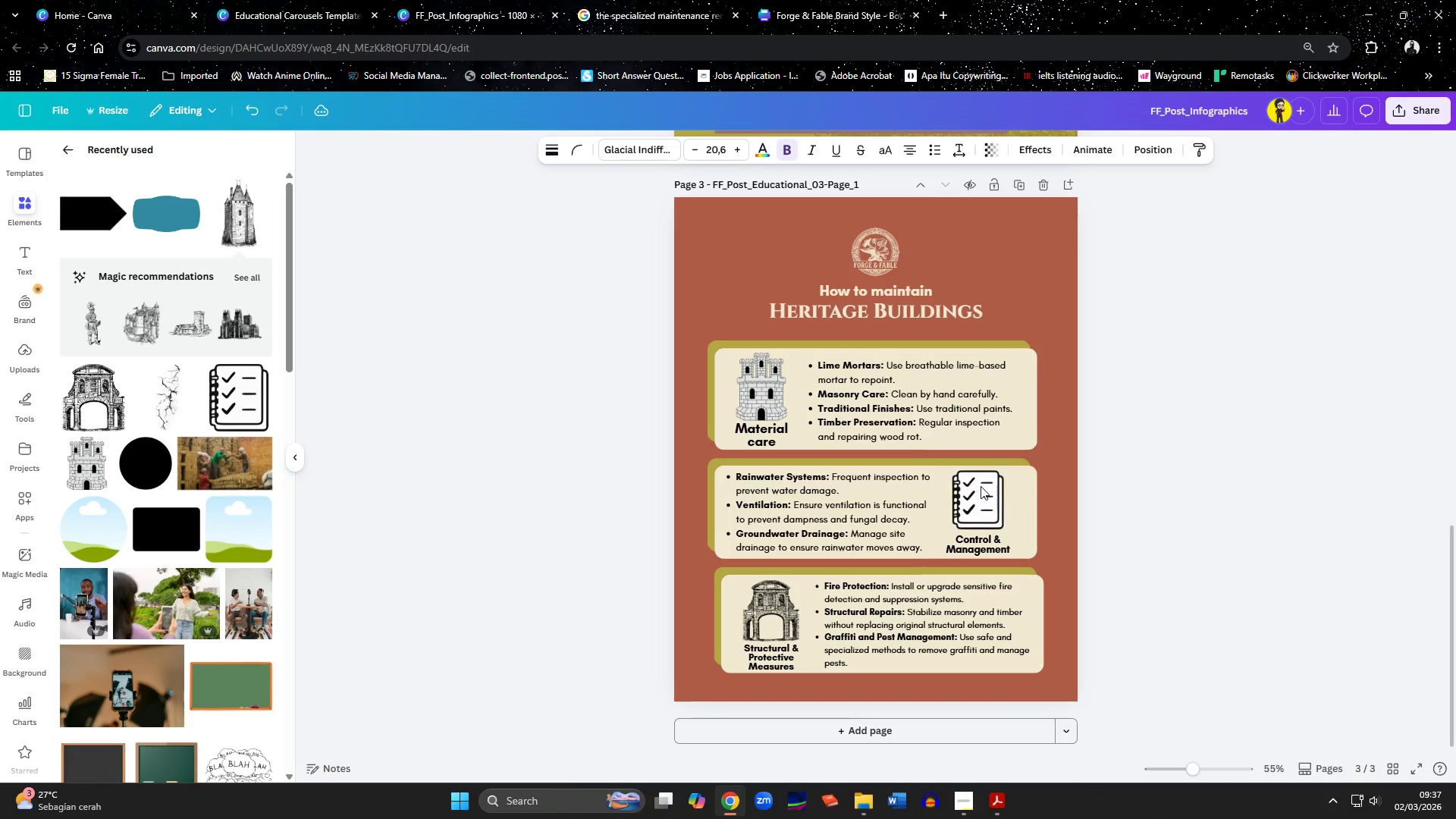 
key(ArrowRight)
 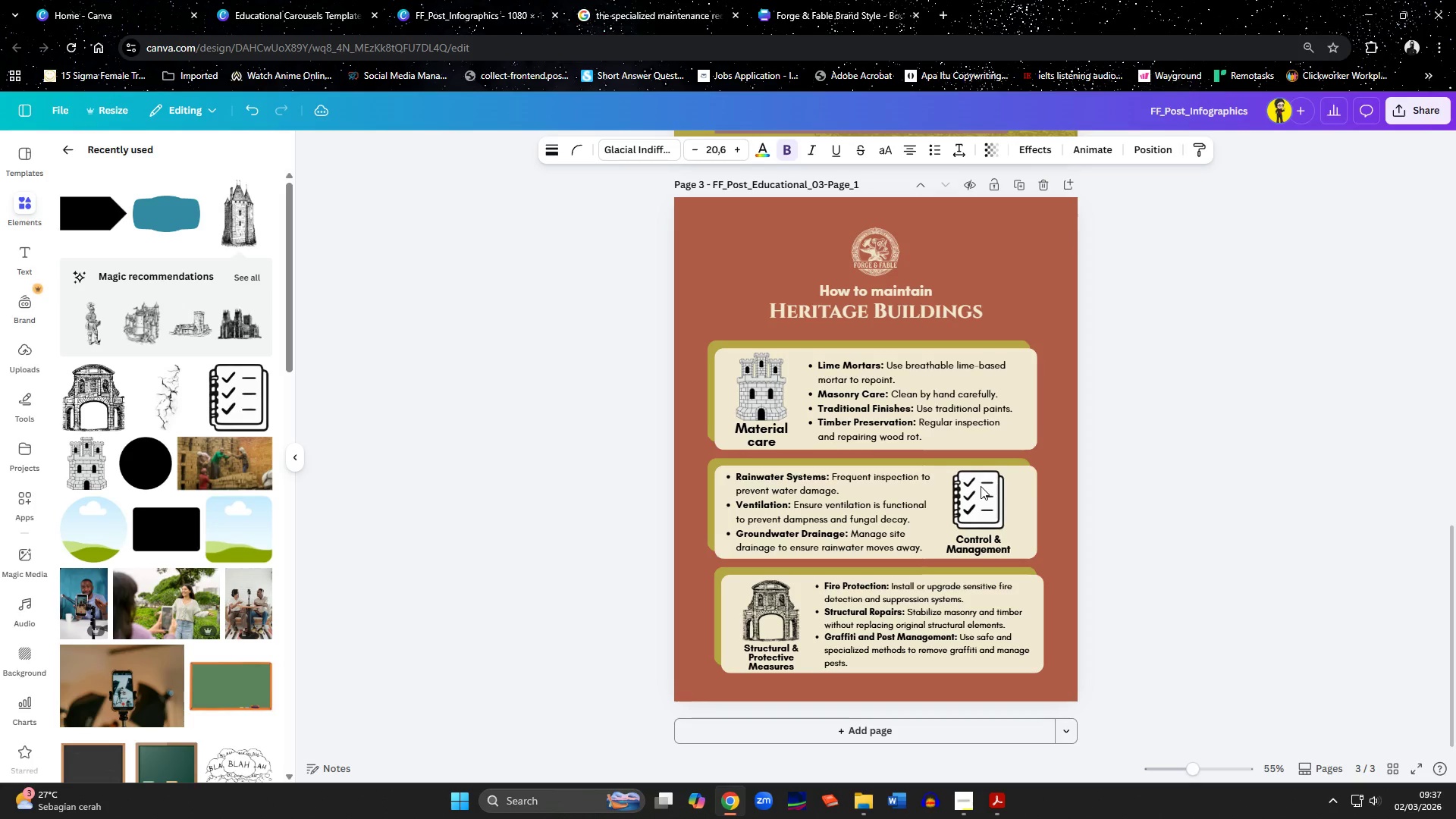 
key(ArrowRight)
 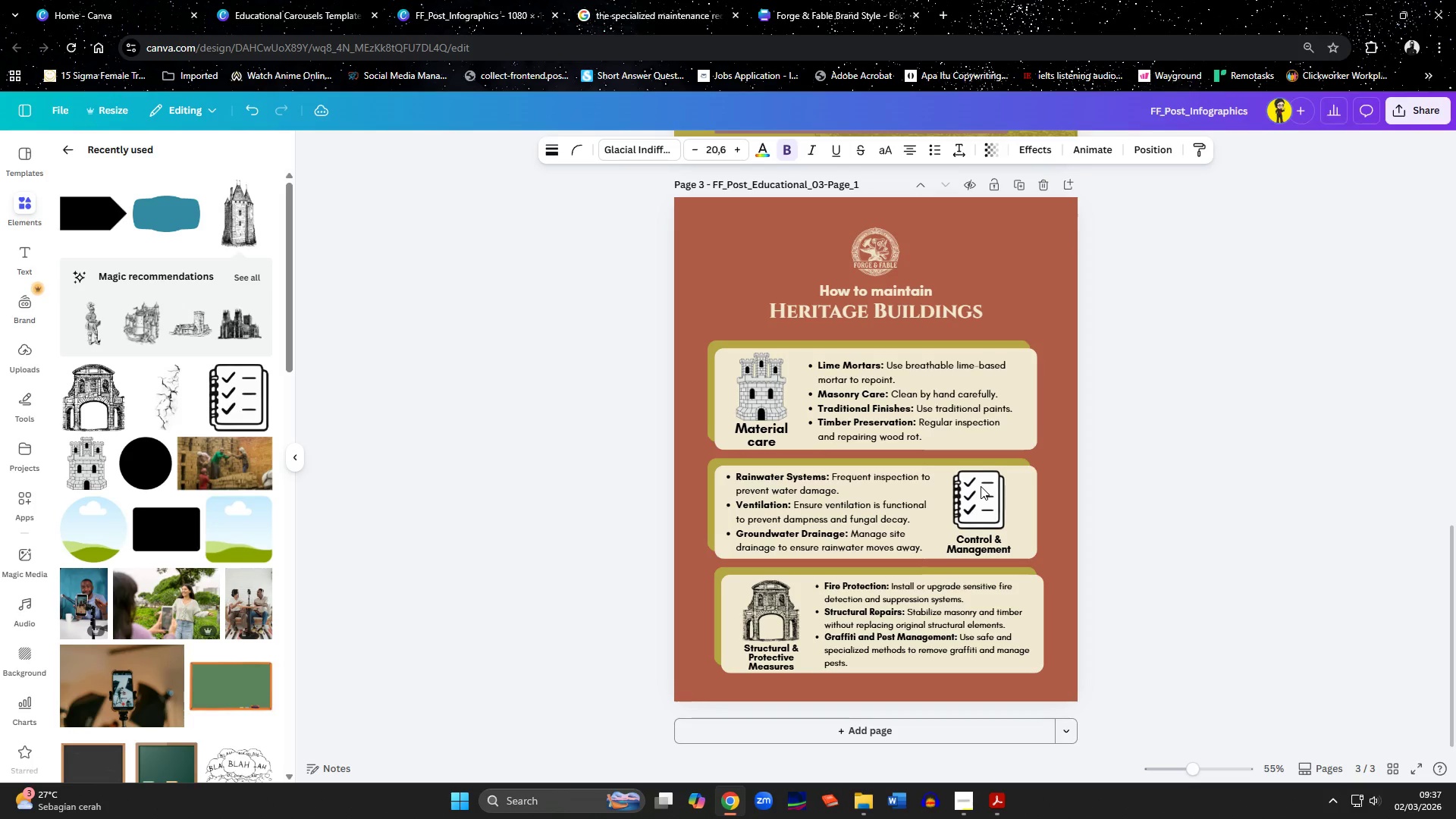 
hold_key(key=ArrowRight, duration=0.56)
 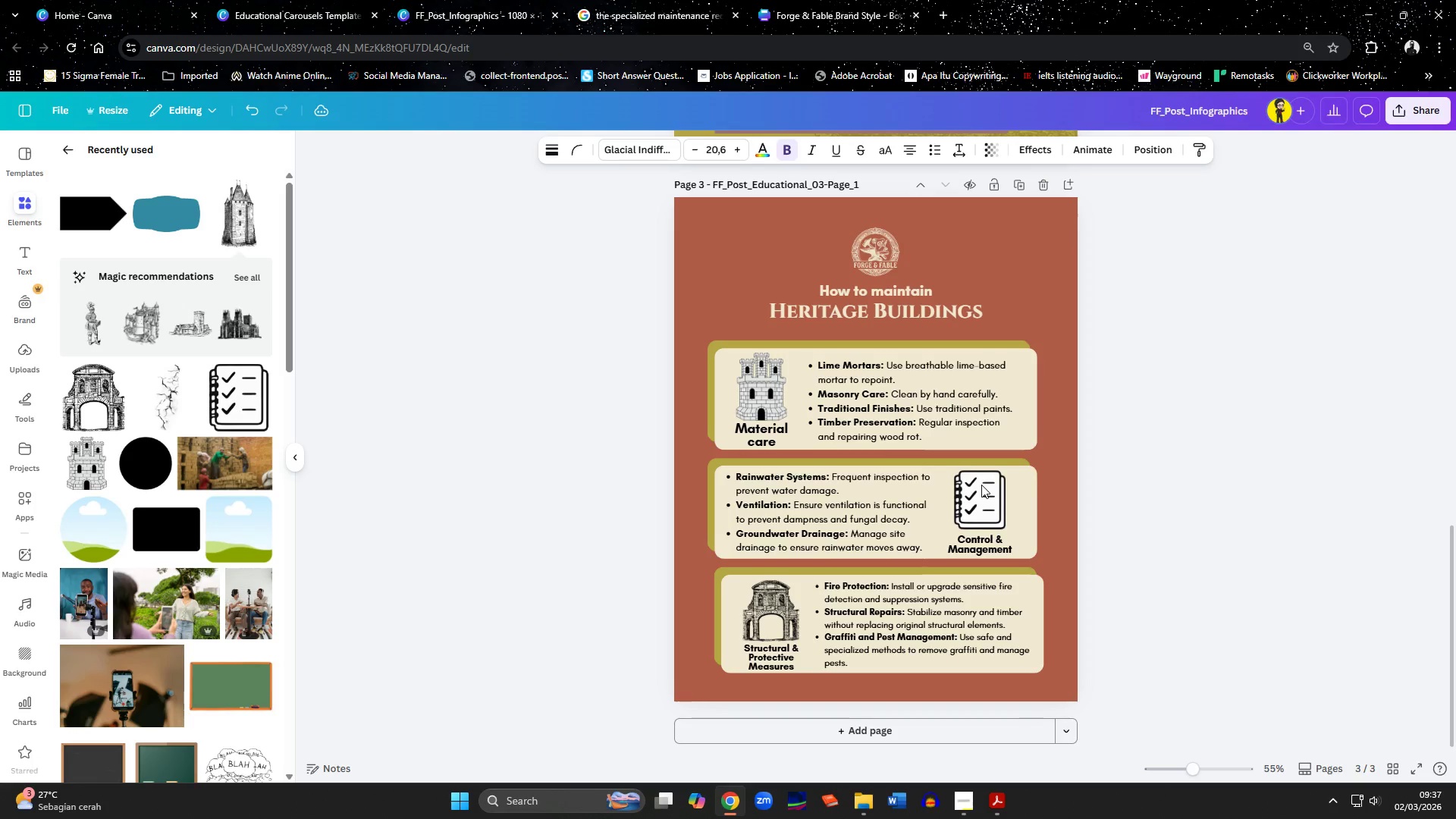 
key(ArrowRight)
 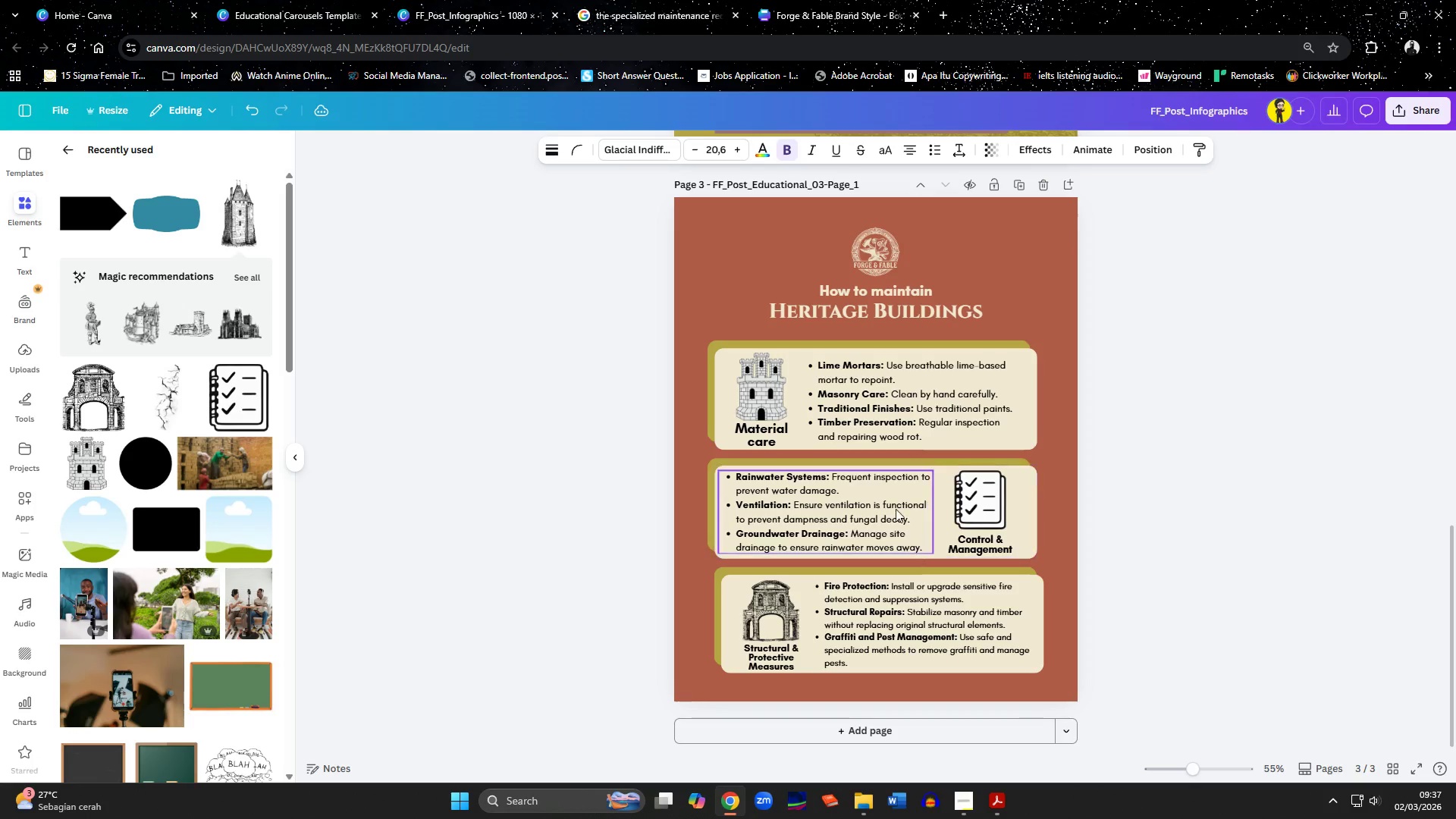 
left_click([890, 510])
 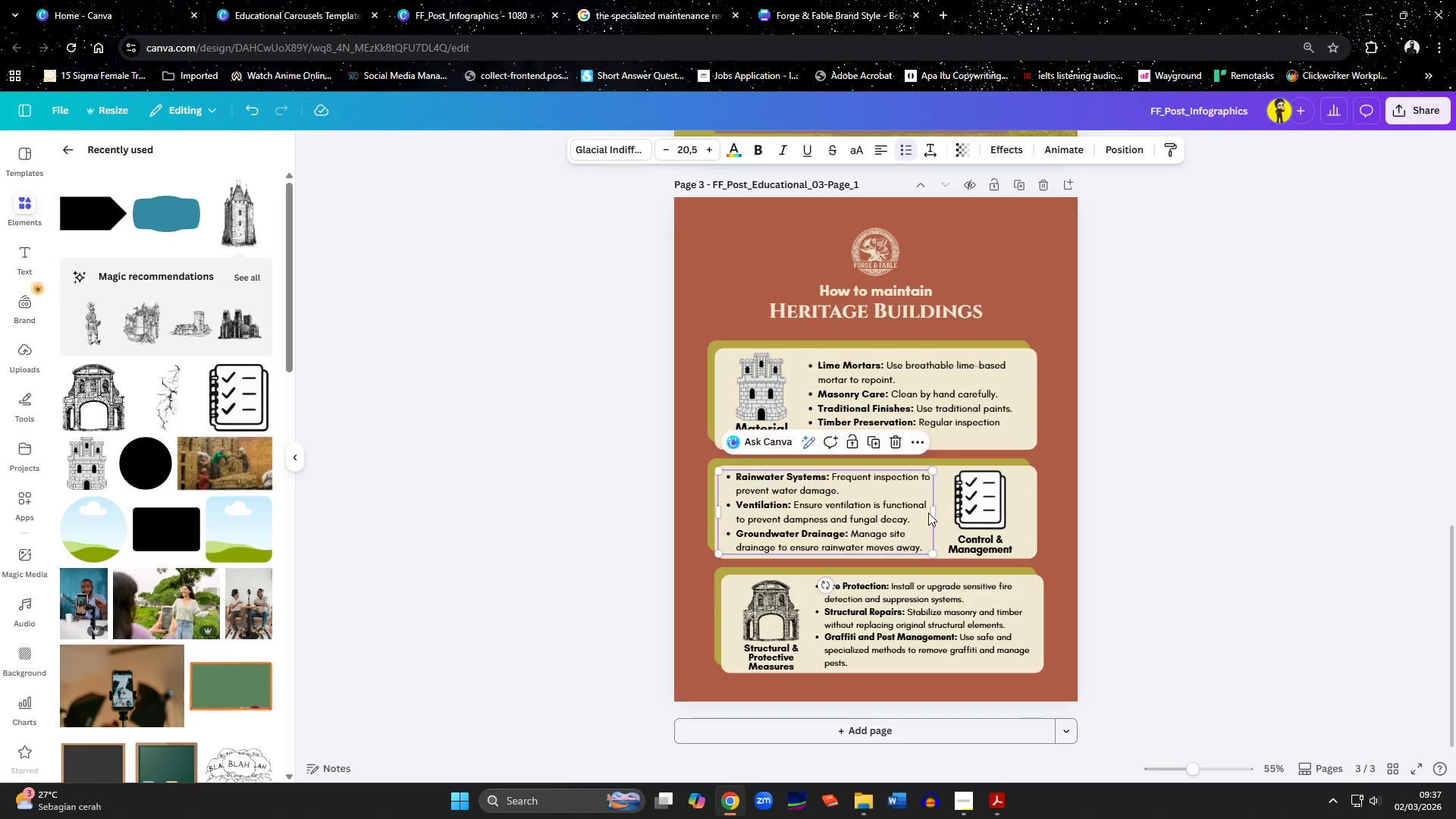 
left_click([890, 521])
 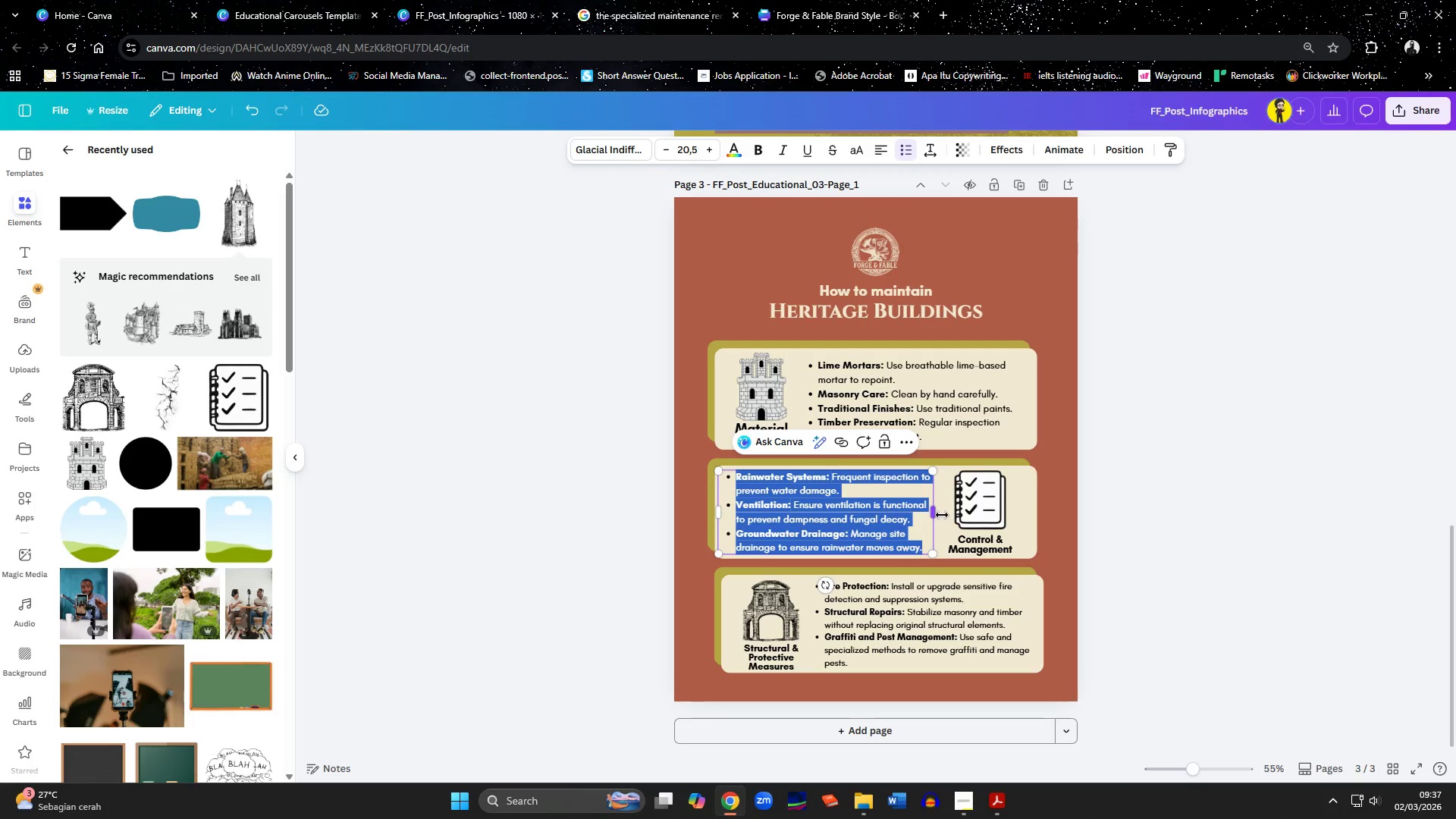 
left_click_drag(start_coordinate=[934, 515], to_coordinate=[942, 515])
 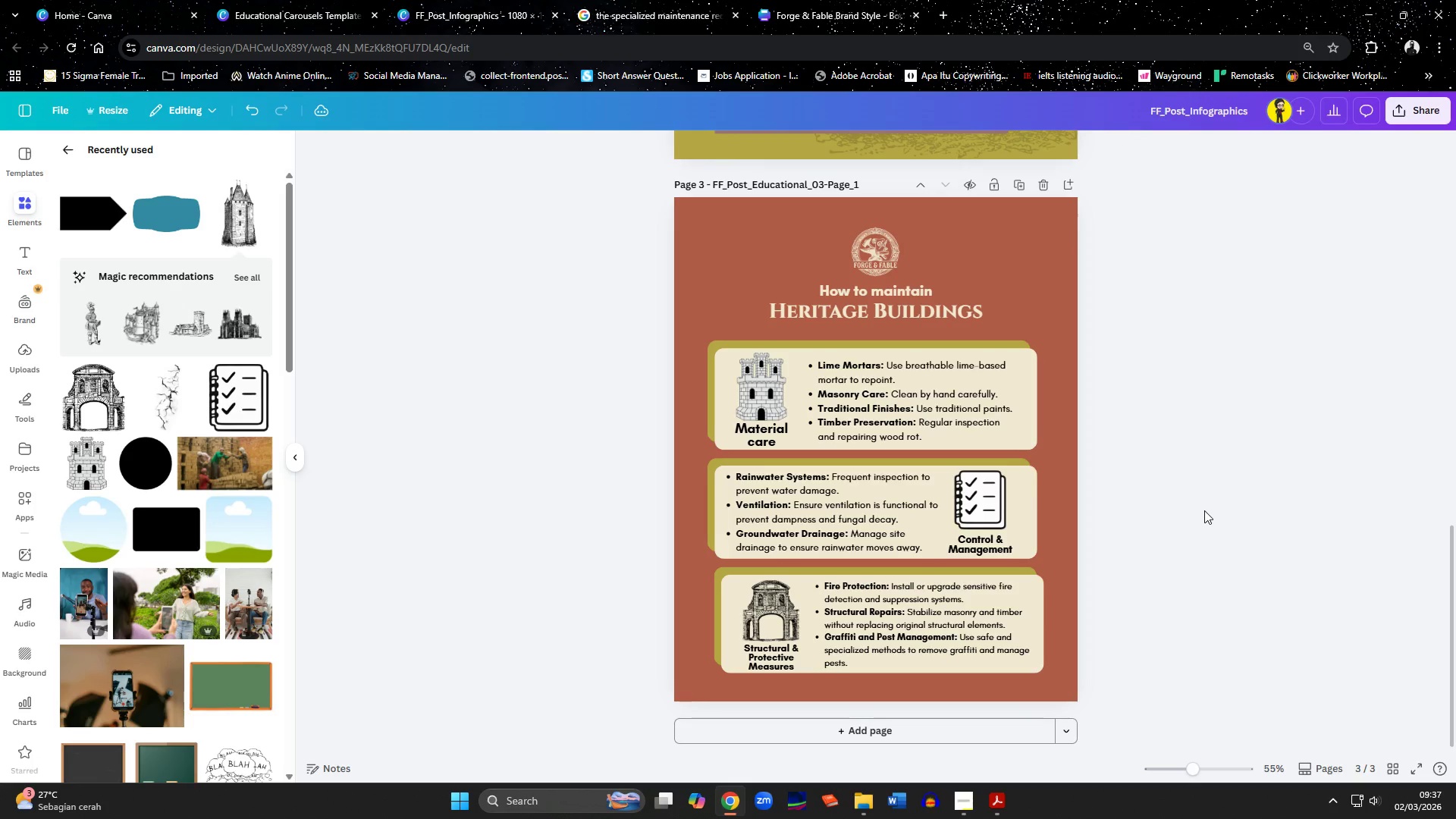 
left_click([1204, 510])
 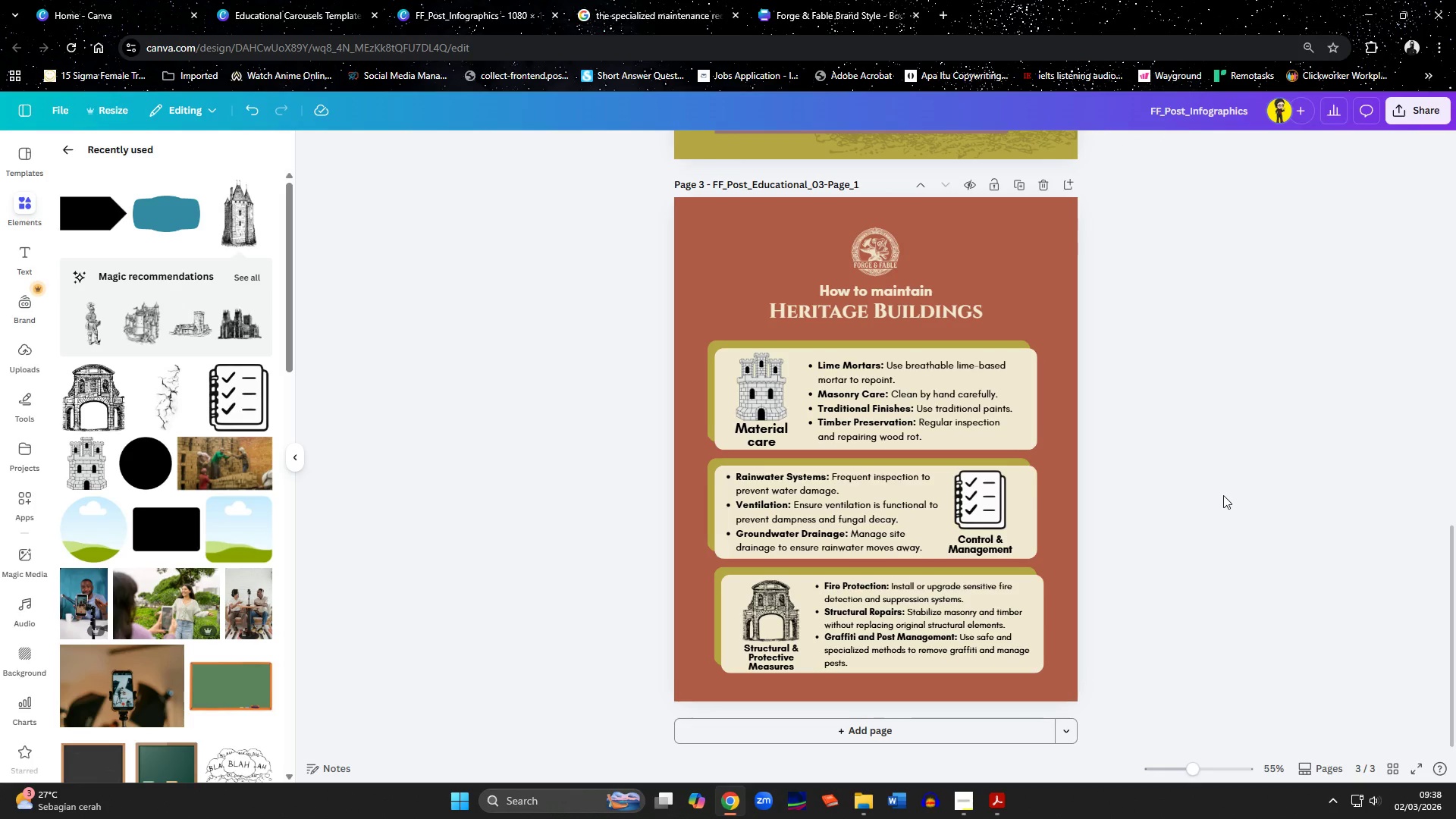 
wait(5.84)
 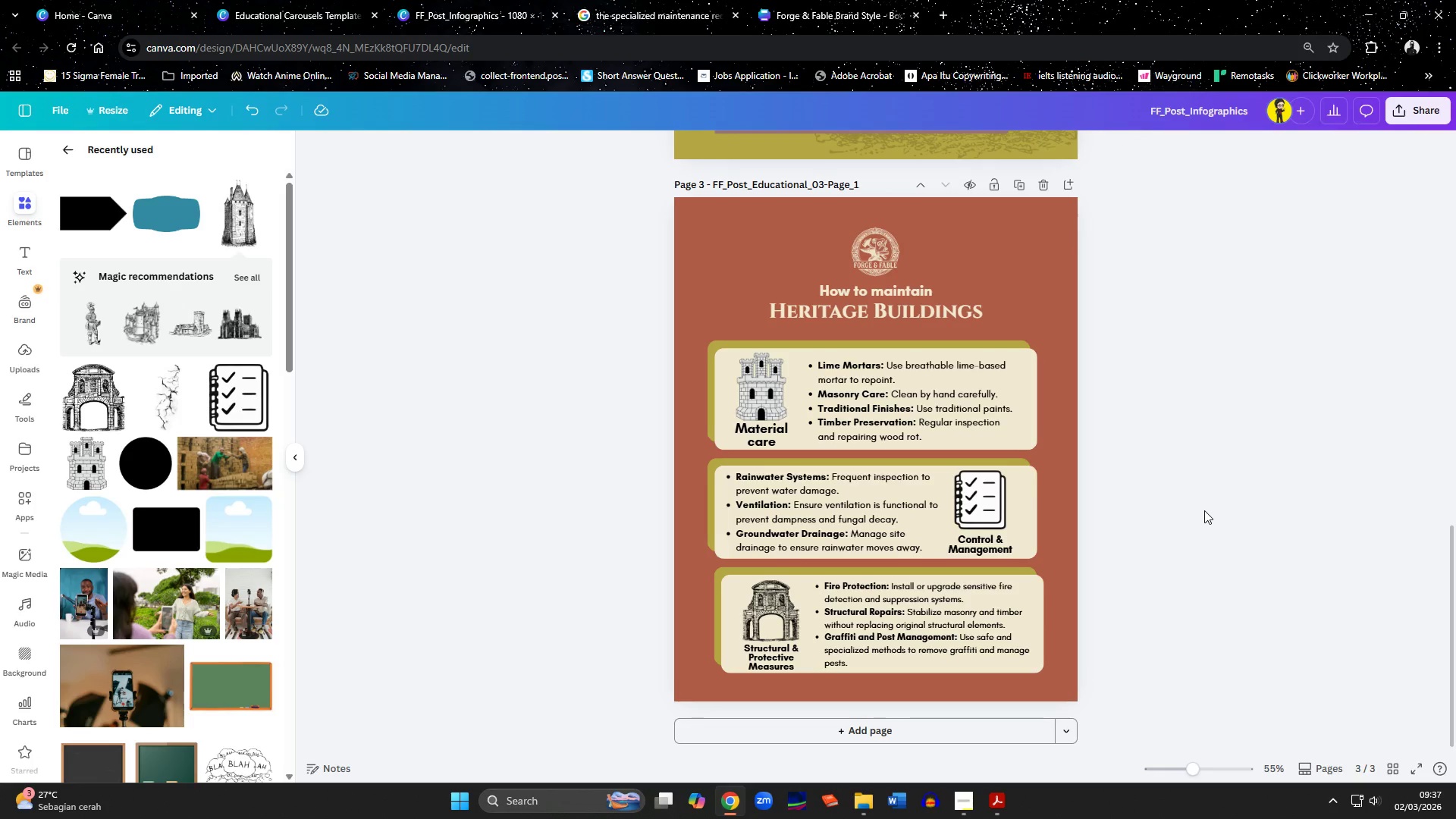 
left_click([718, 582])
 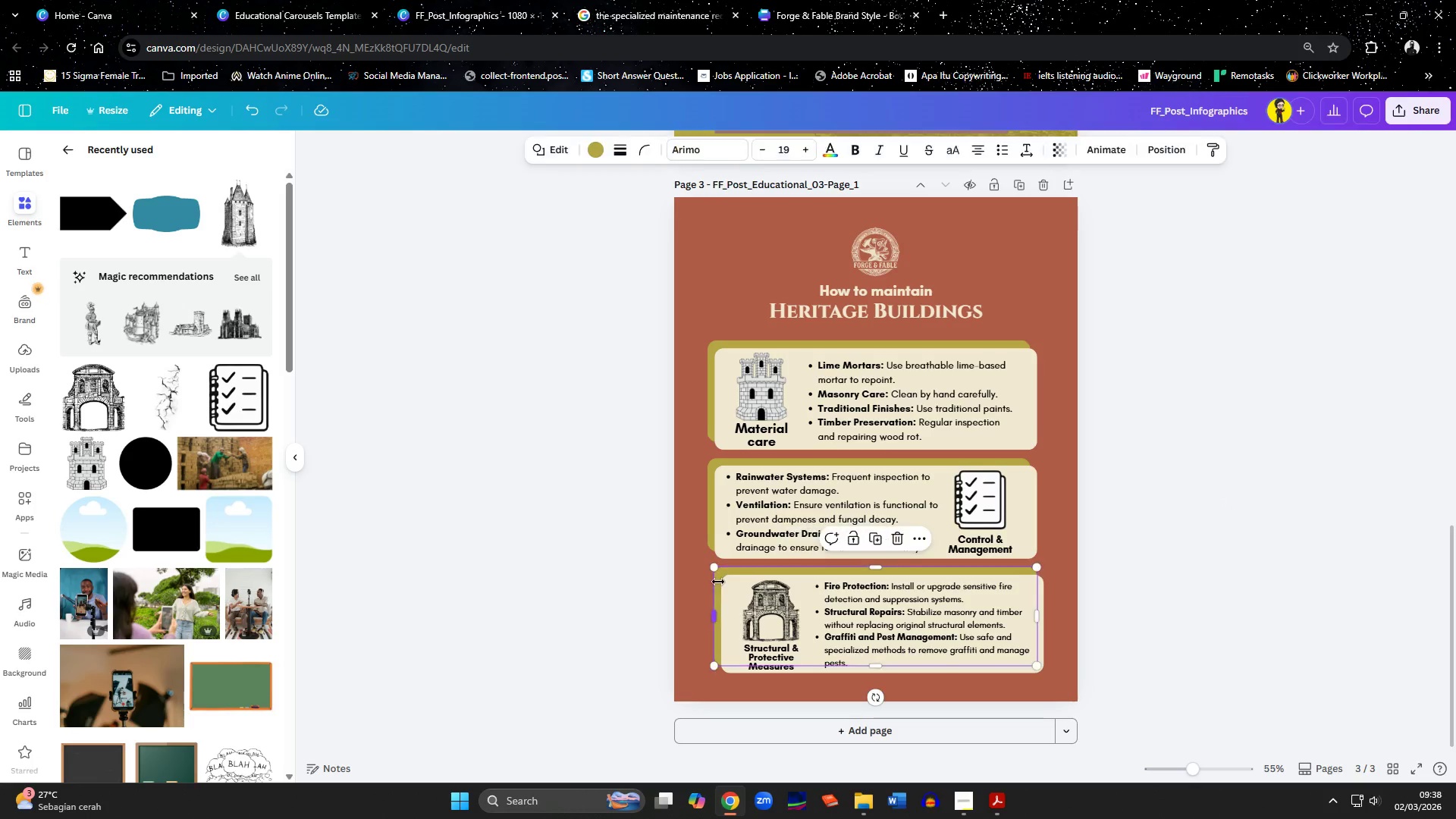 
hold_key(key=ShiftLeft, duration=1.5)
left_click([730, 586])
 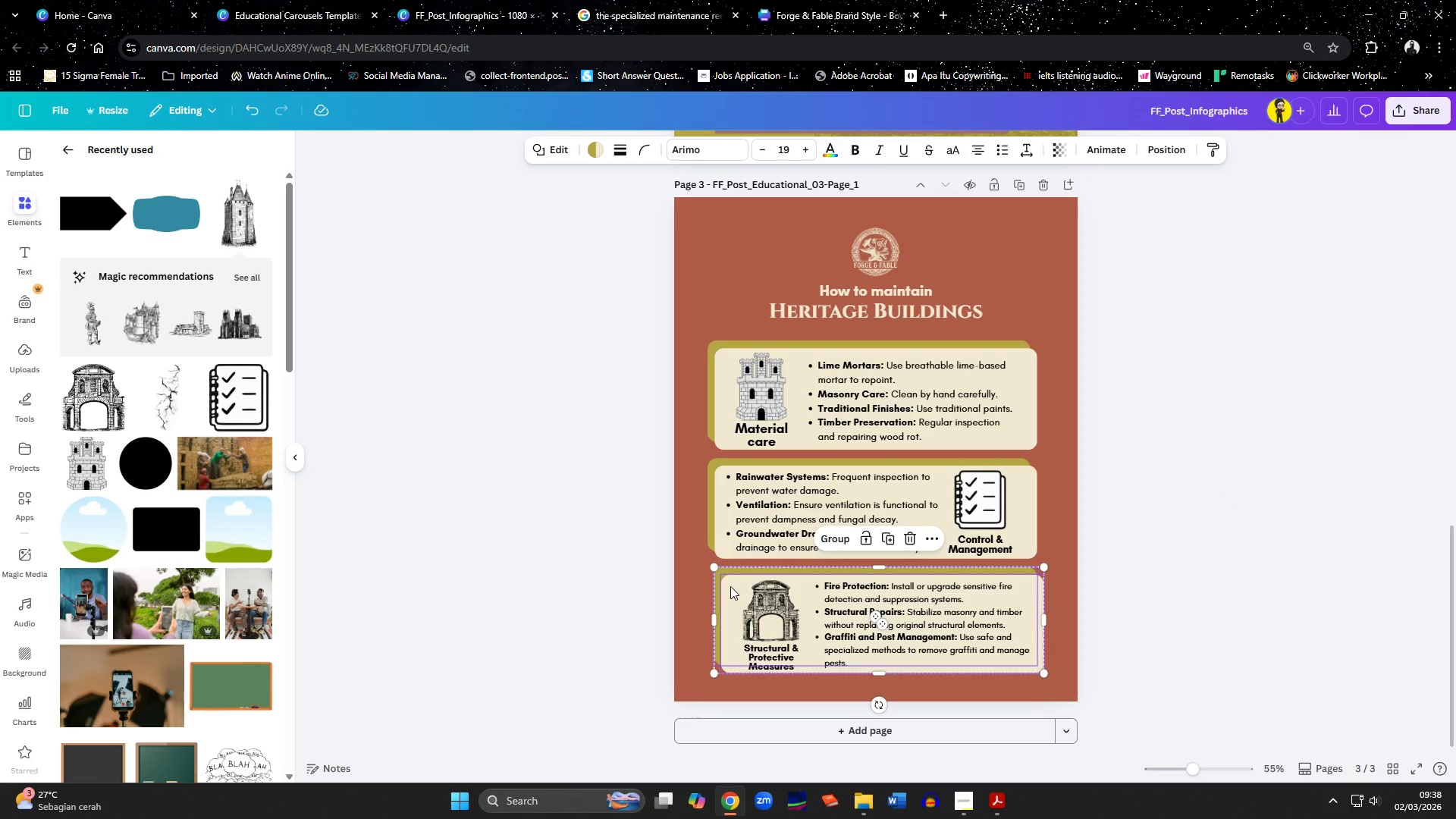 
hold_key(key=ShiftLeft, duration=1.52)
left_click([759, 620])
 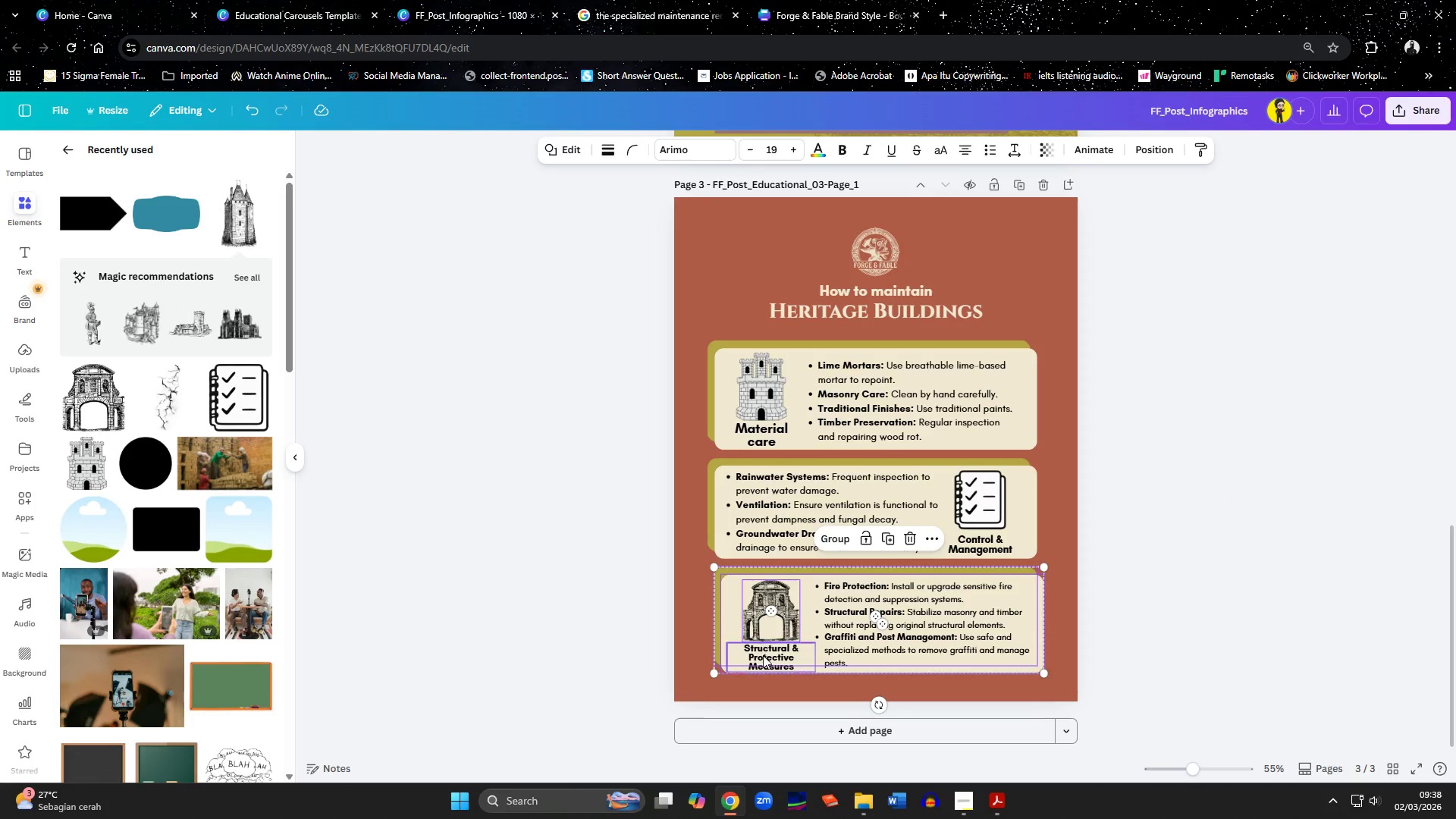 
left_click([763, 655])
 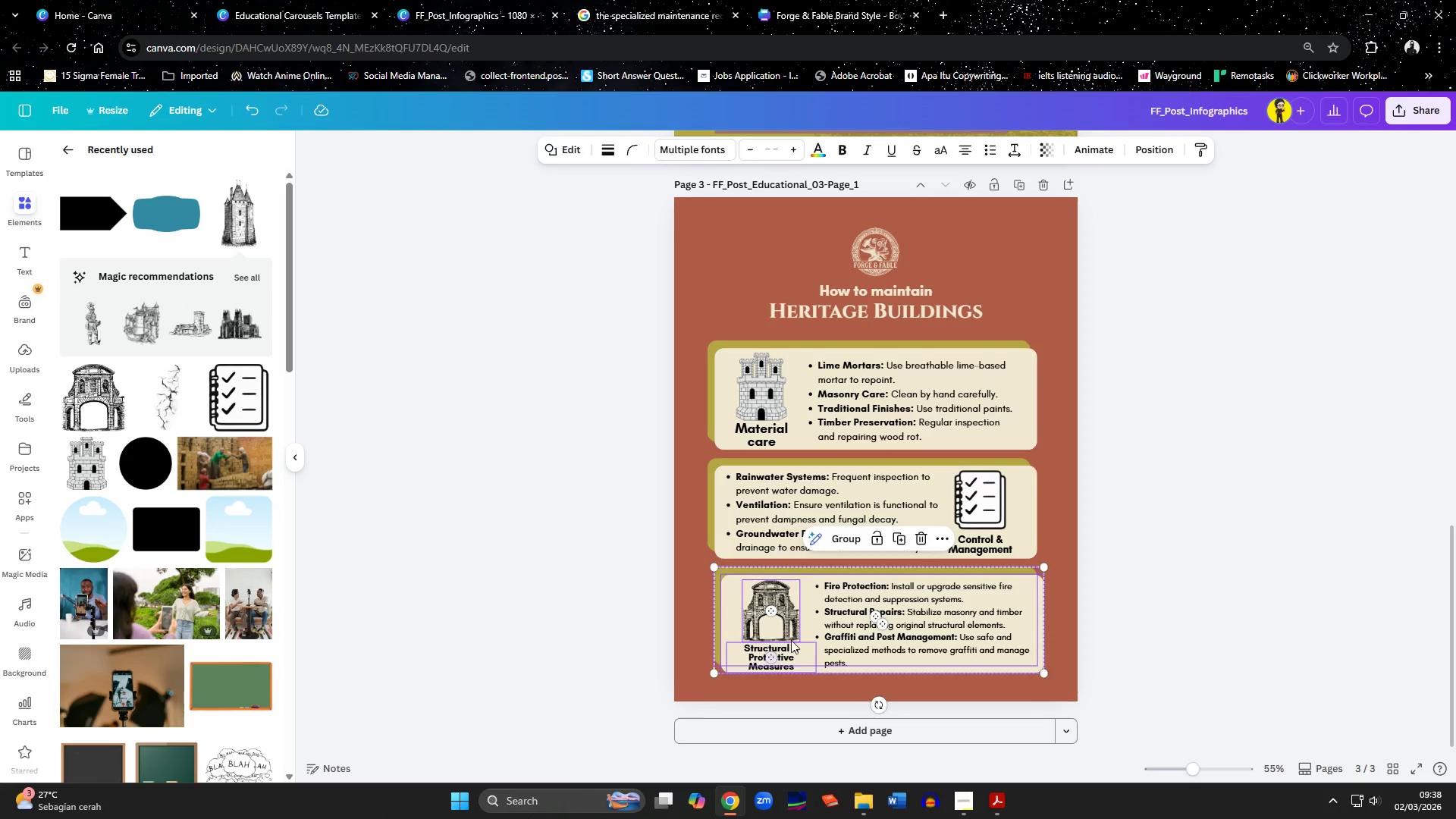 
hold_key(key=ShiftLeft, duration=0.72)
left_click([858, 609])
 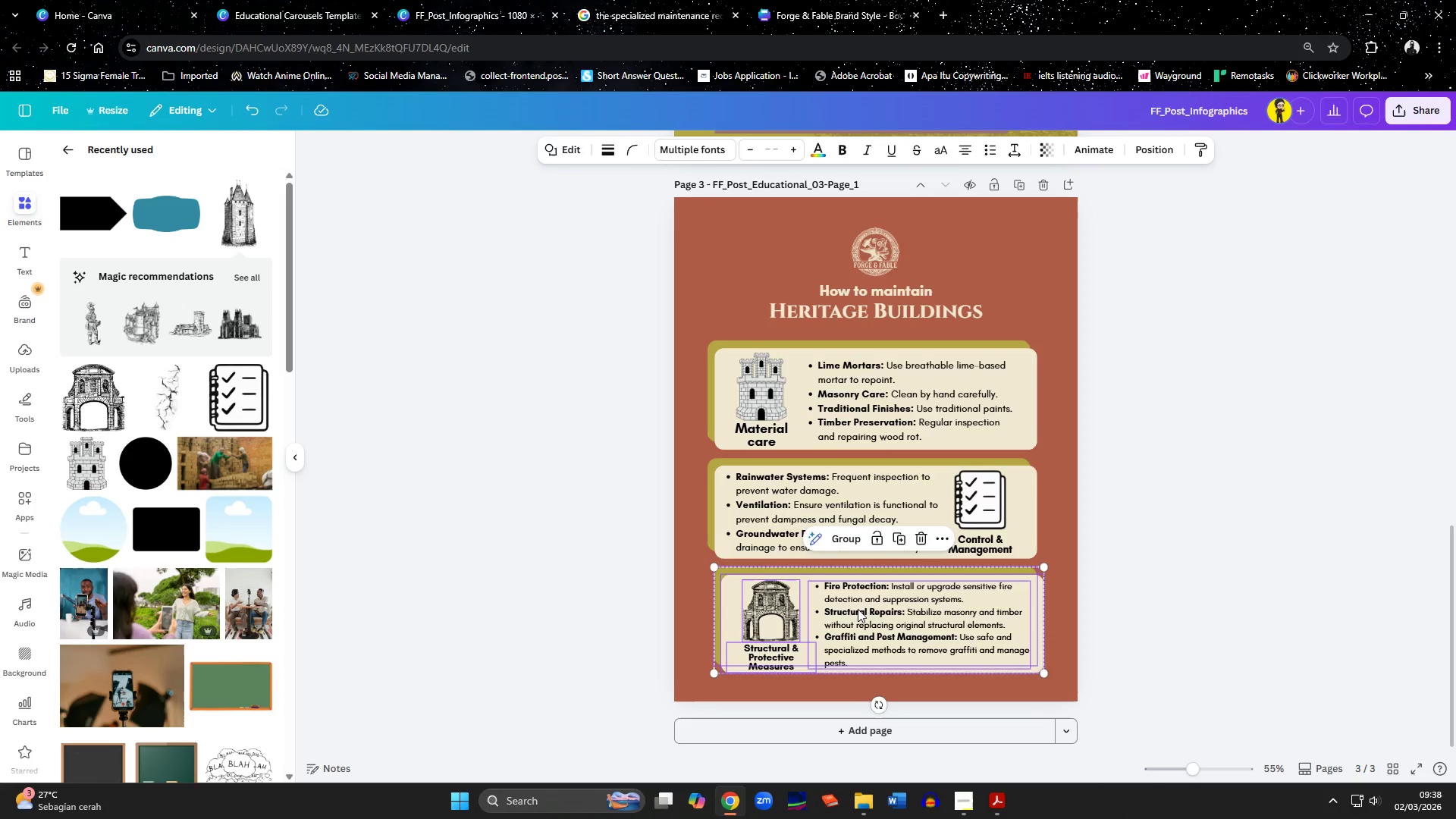 
key(ArrowLeft)
 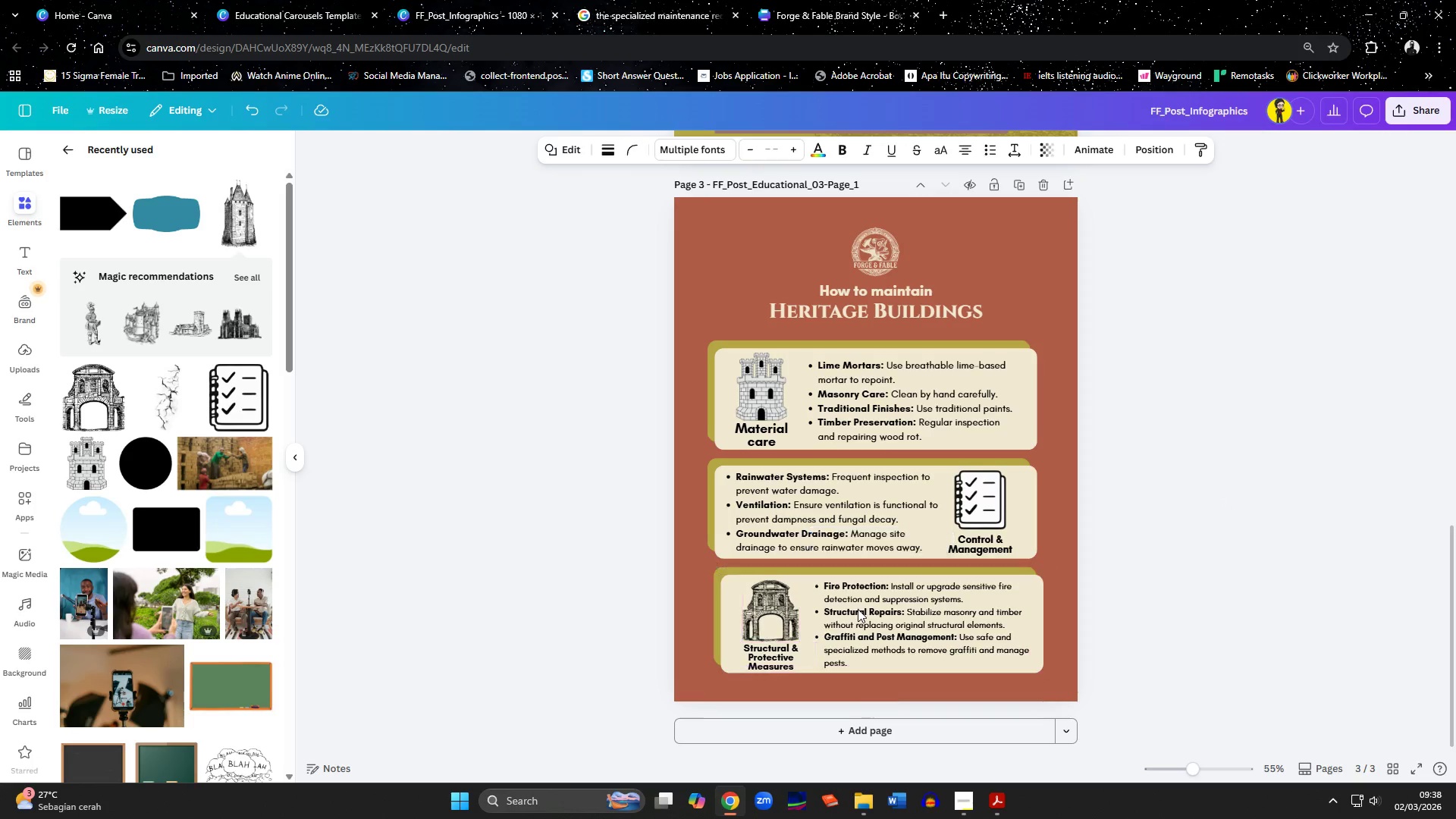 
key(ArrowLeft)
 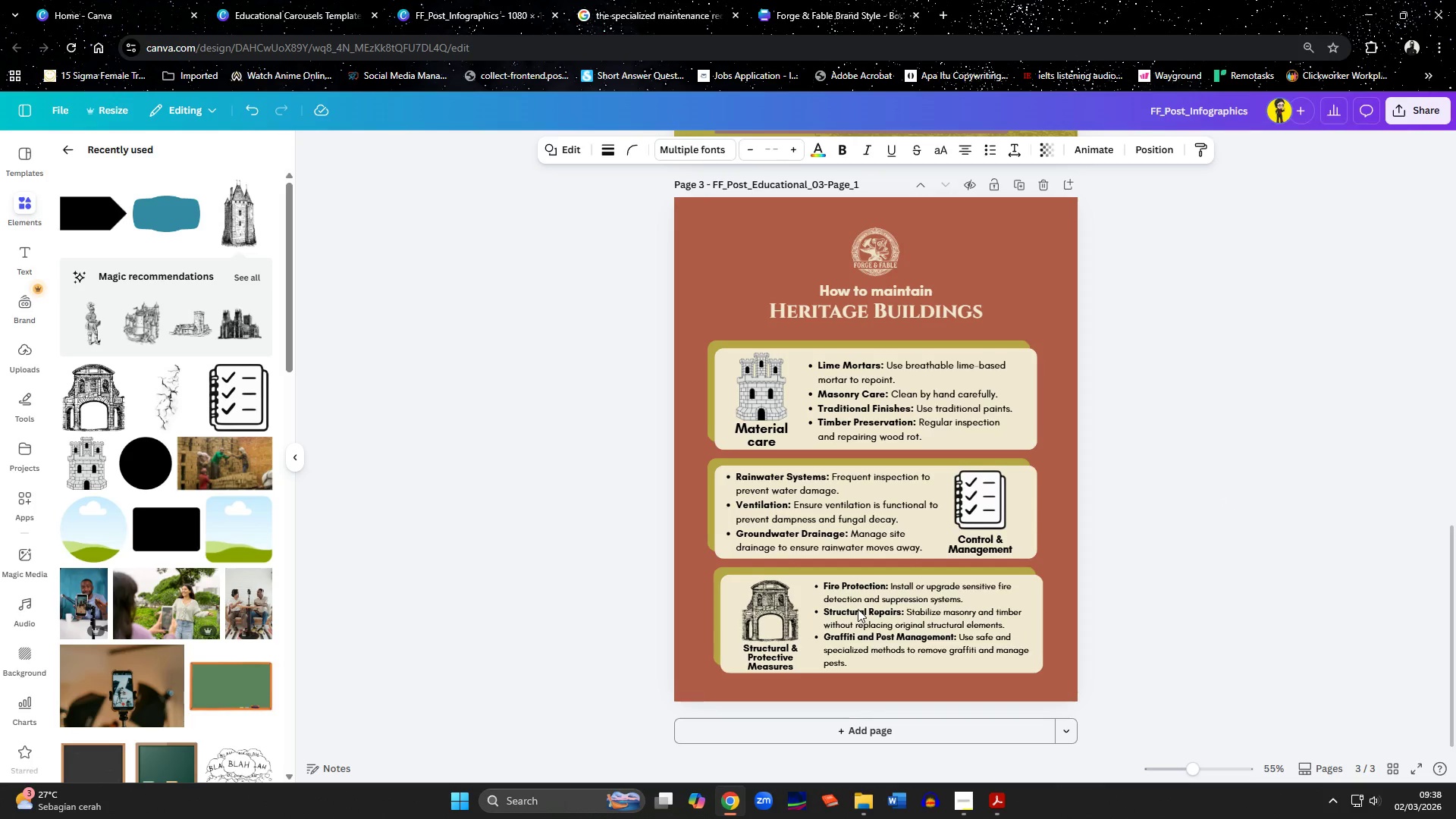 
key(ArrowLeft)
 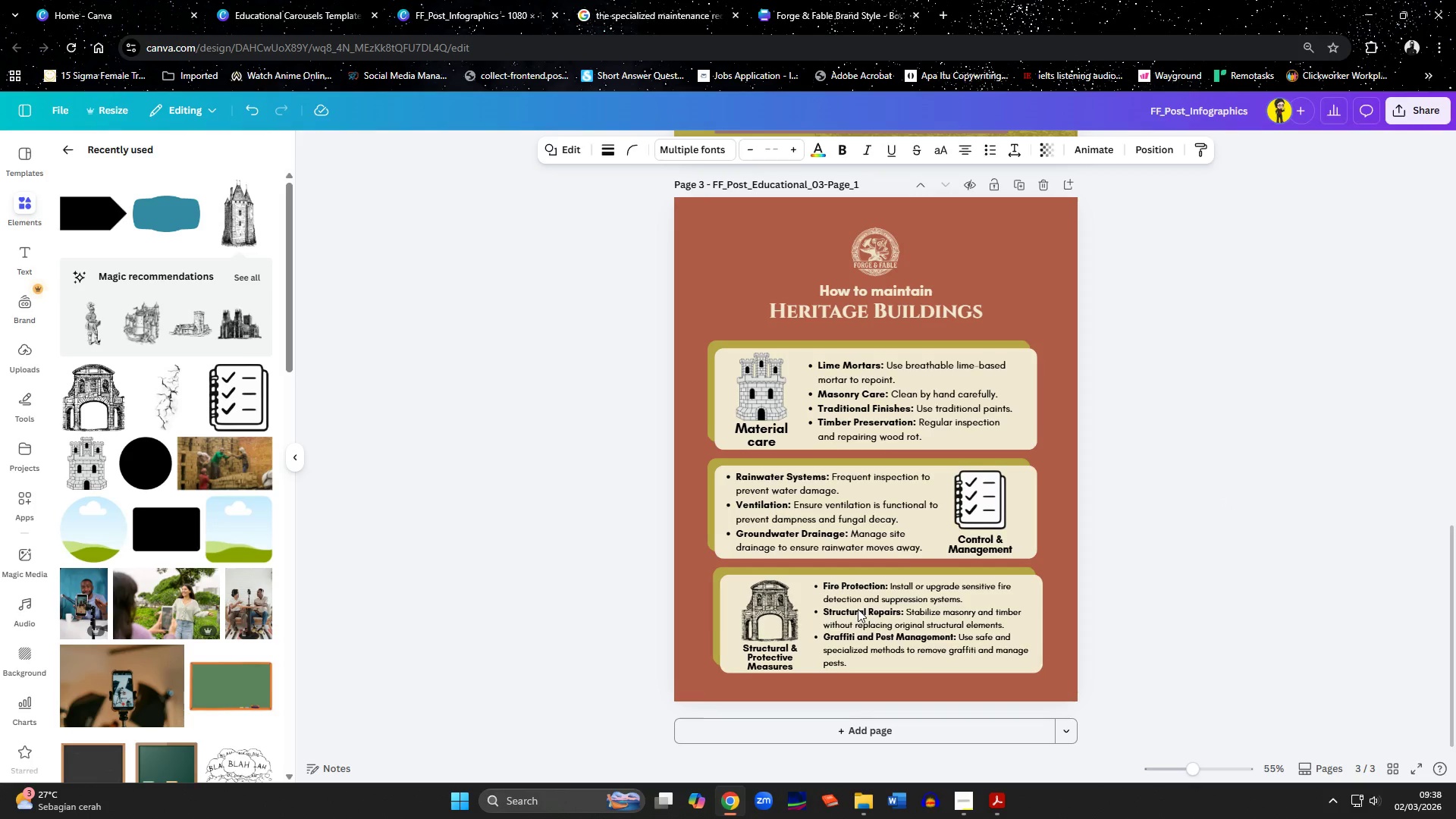 
key(ArrowLeft)
 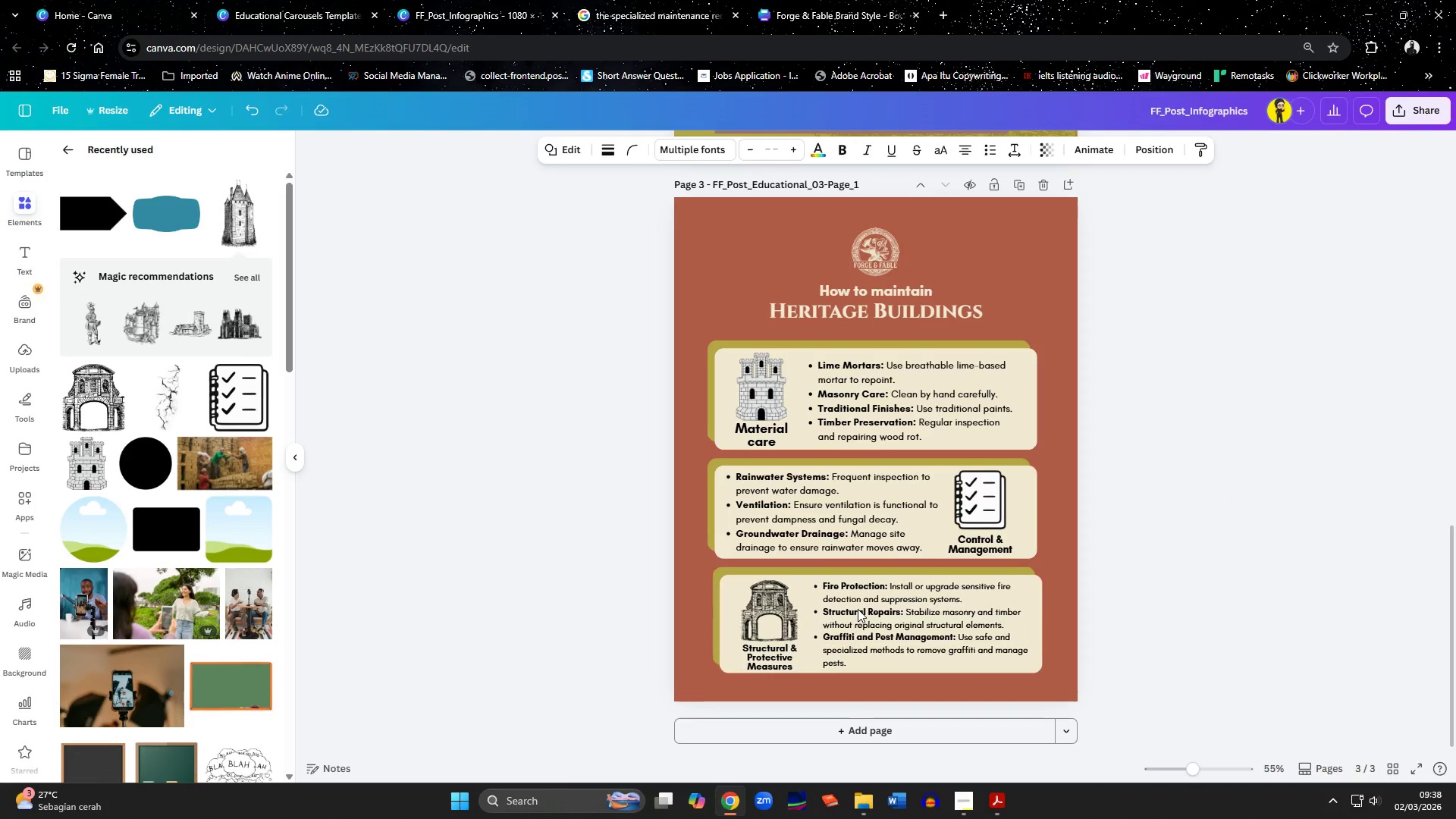 
key(ArrowLeft)
 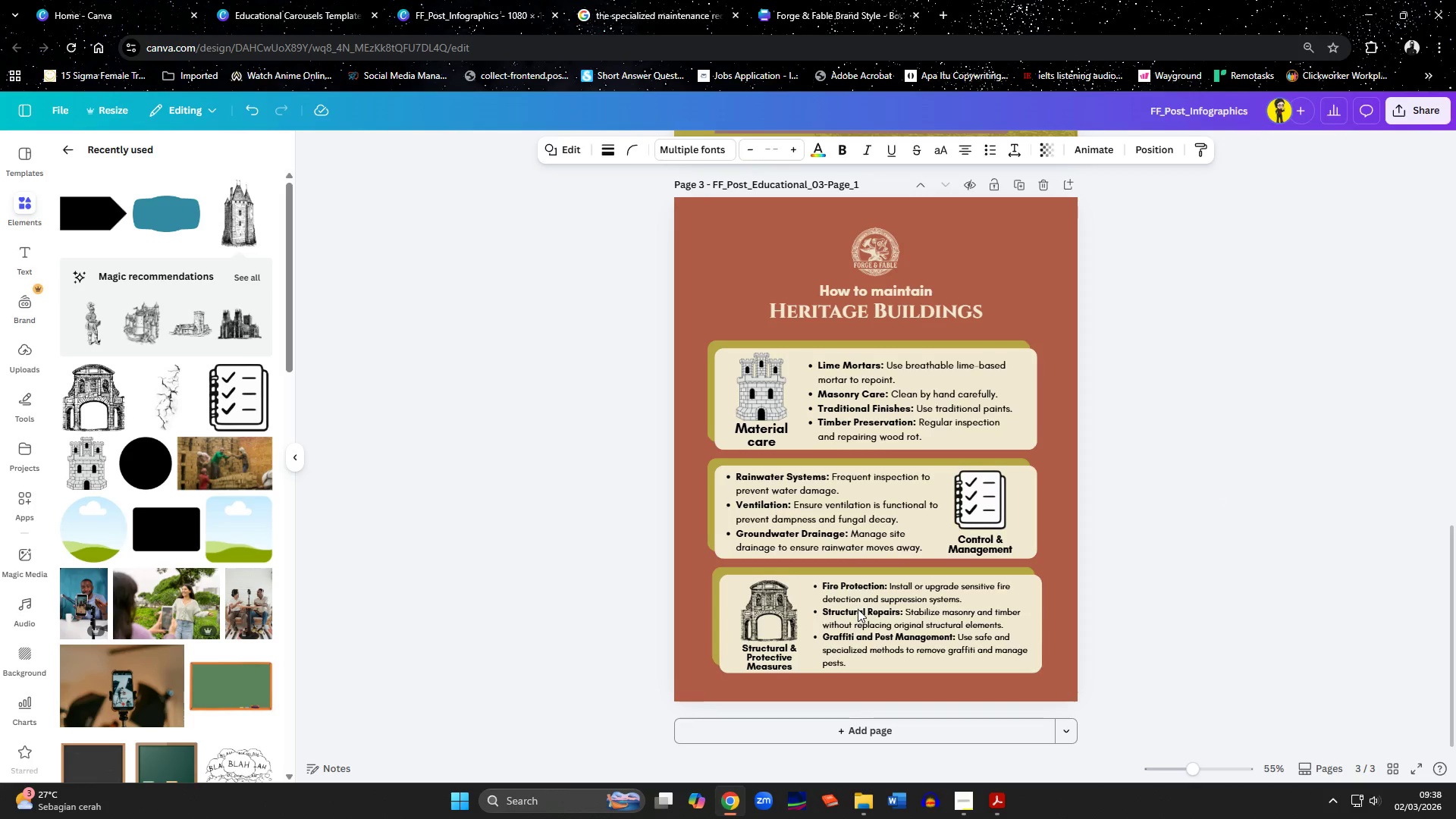 
key(ArrowLeft)
 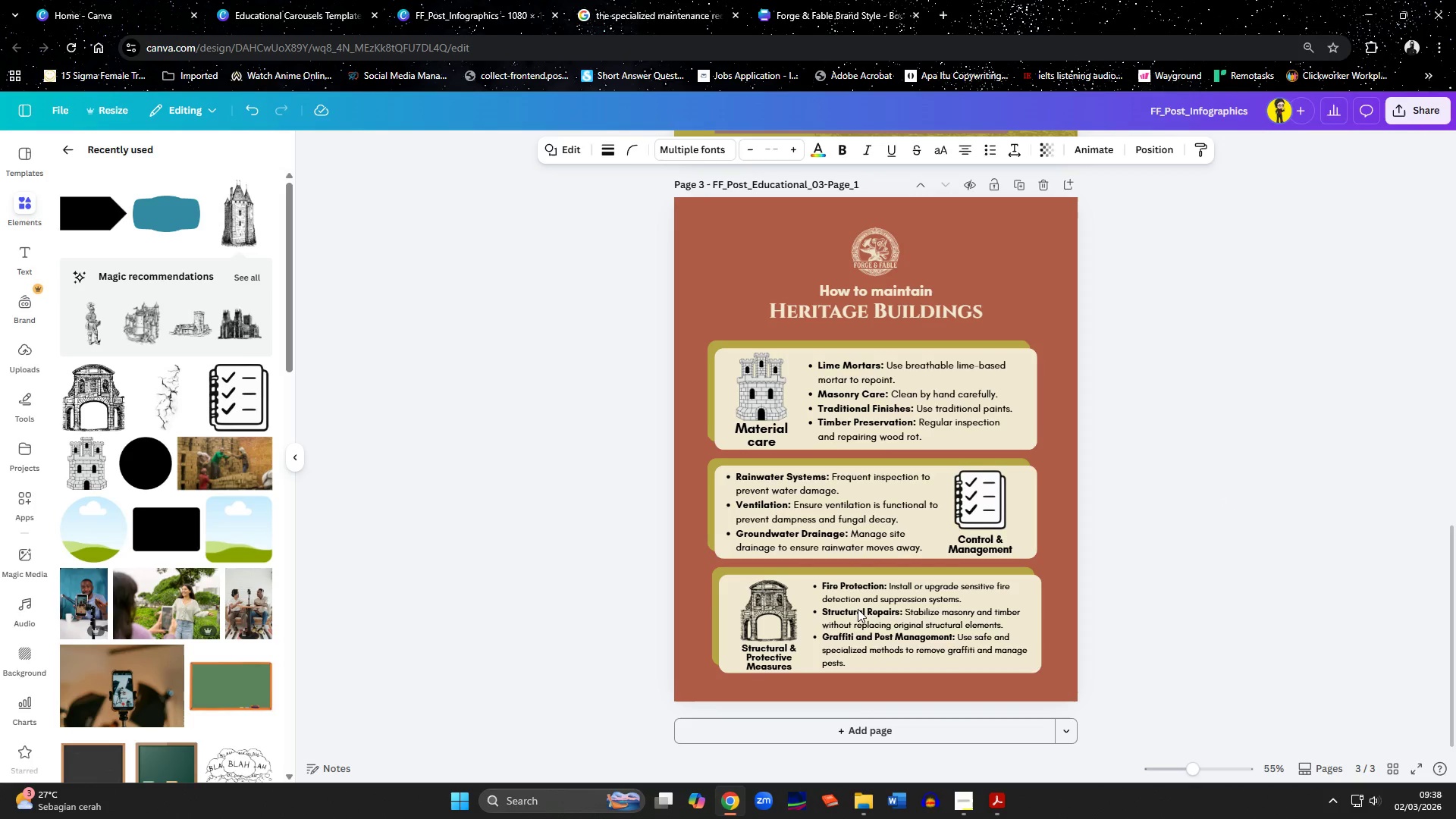 
key(ArrowLeft)
 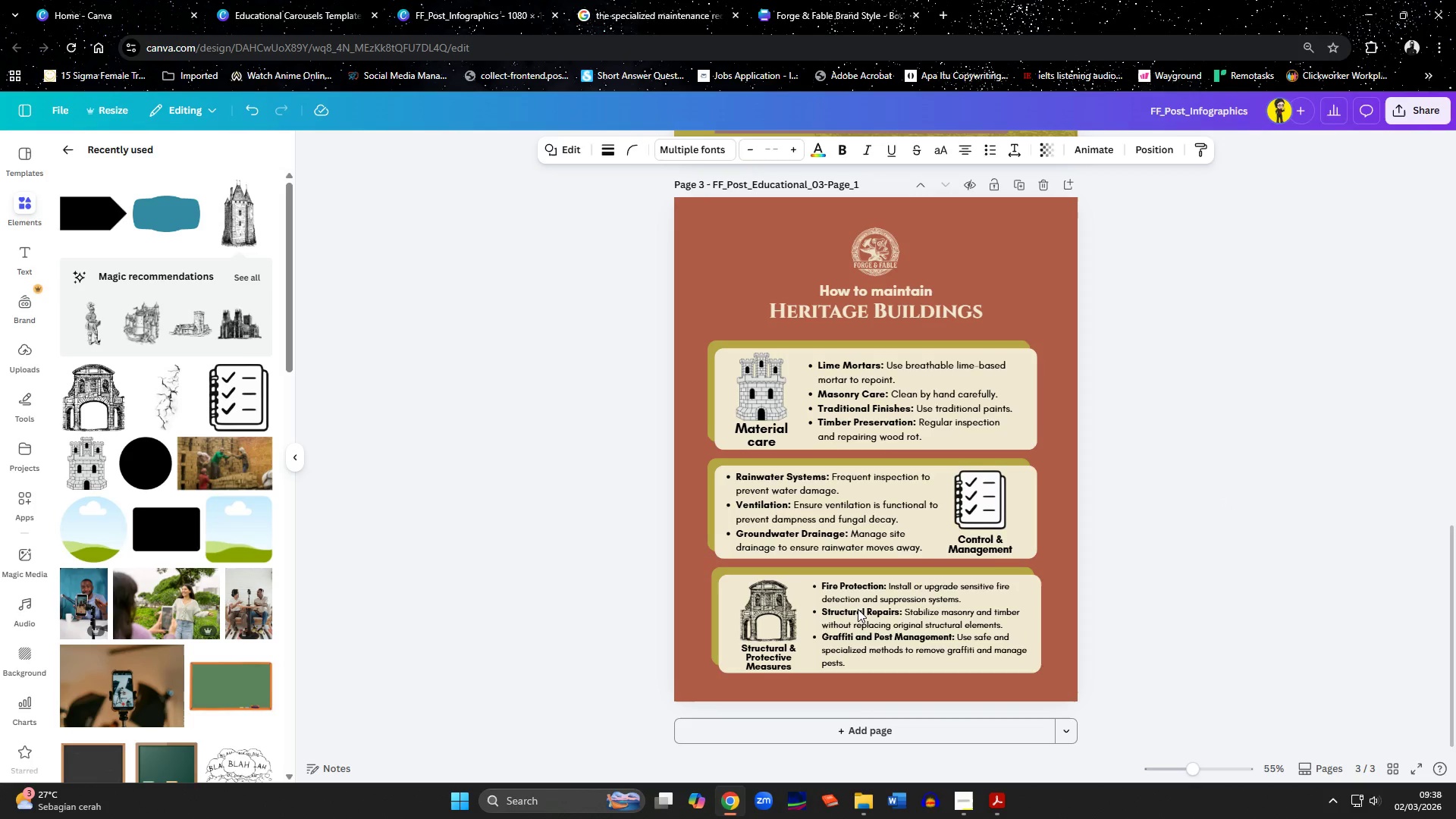 
key(ArrowLeft)
 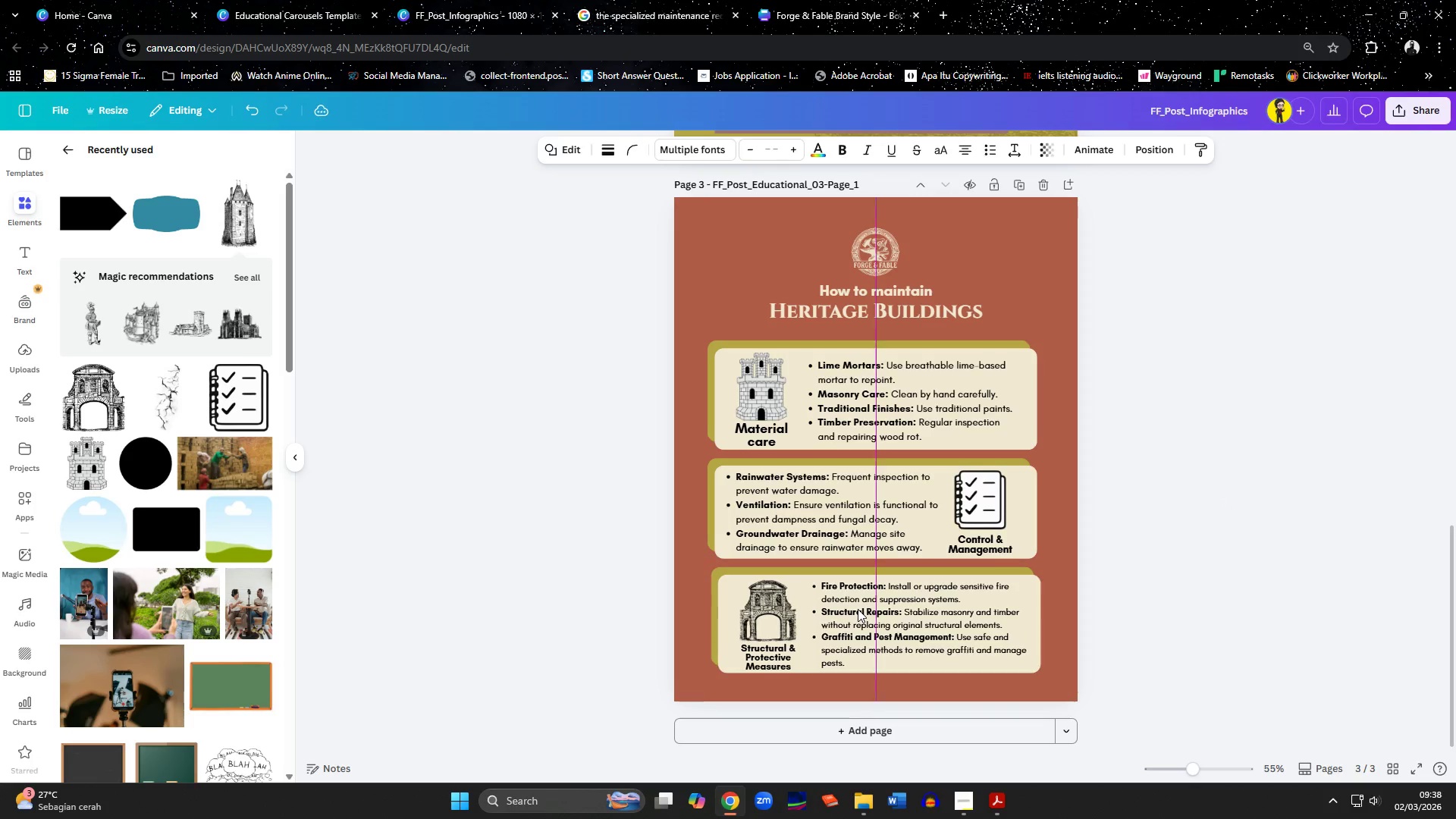 
key(ArrowLeft)
 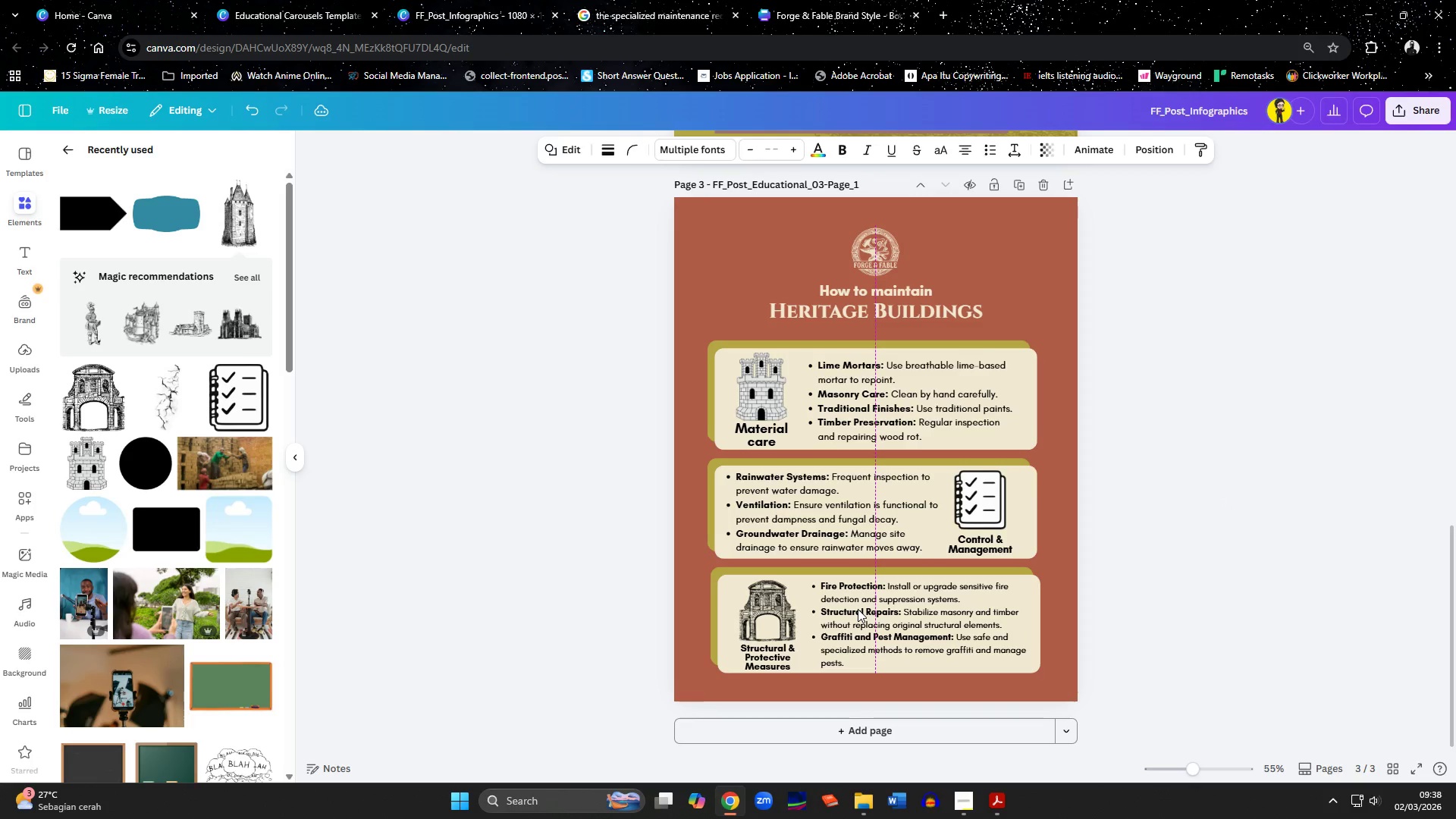 
key(ArrowLeft)
 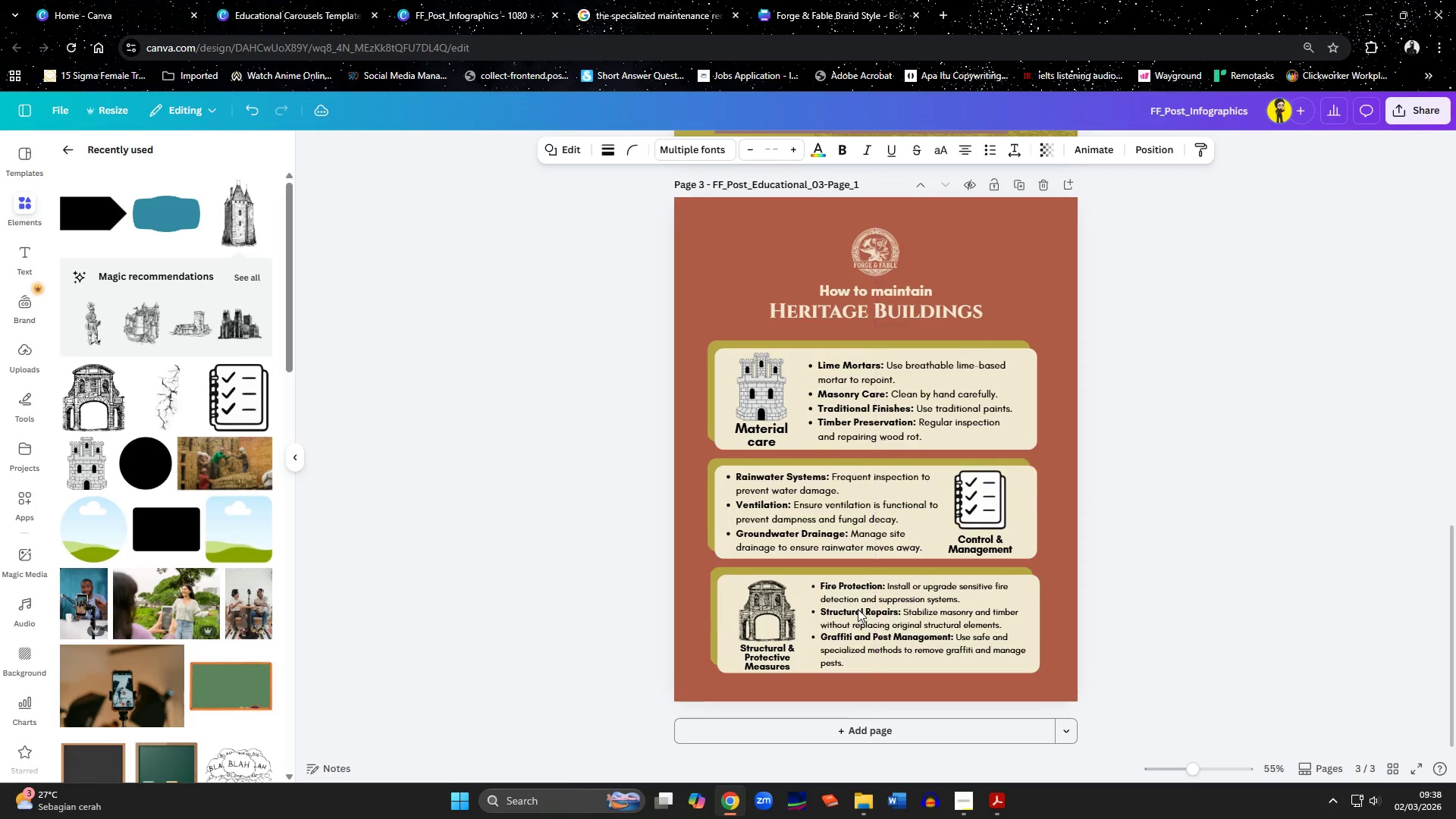 
key(ArrowLeft)
 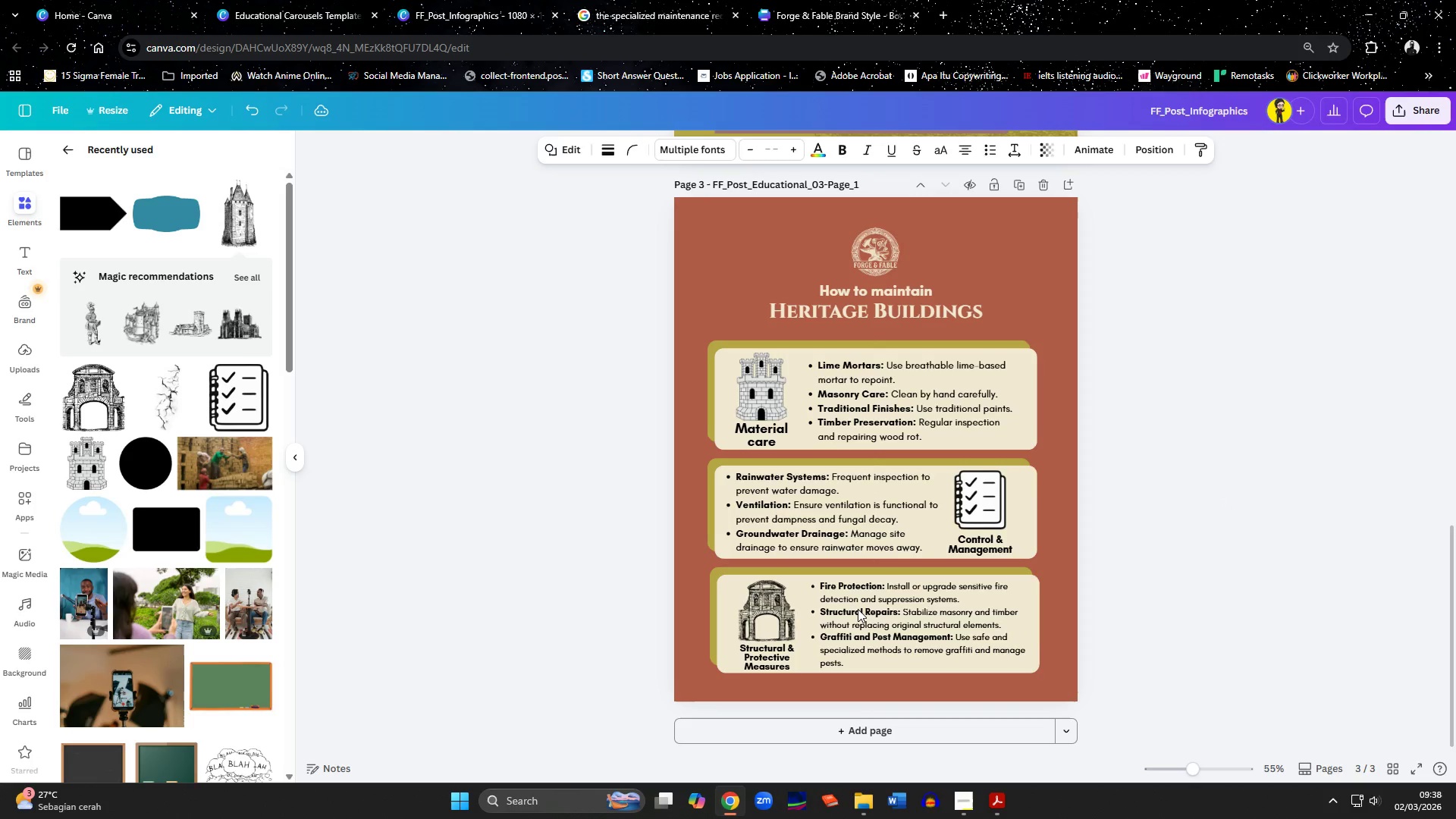 
key(ArrowLeft)
 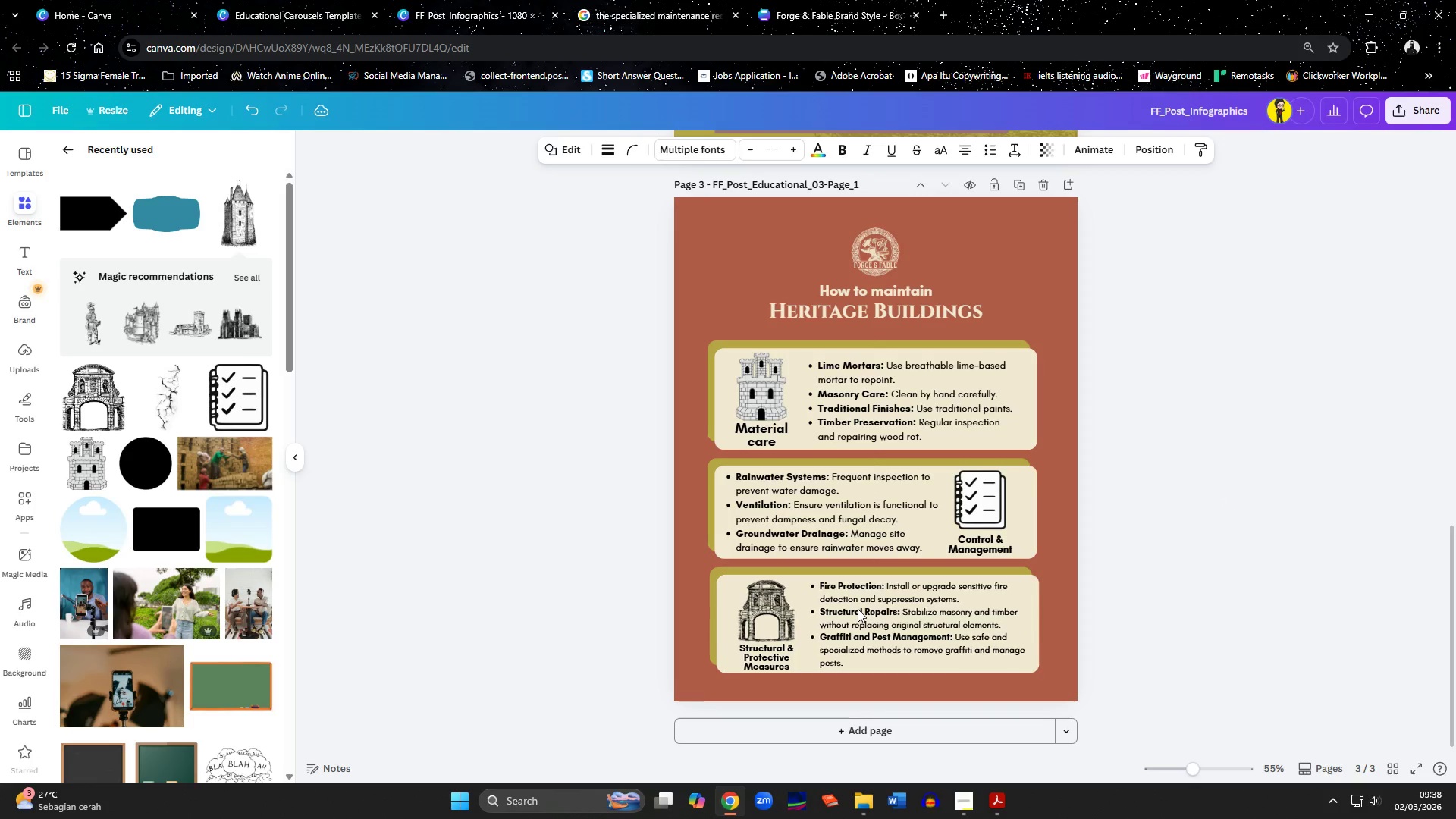 
key(ArrowLeft)
 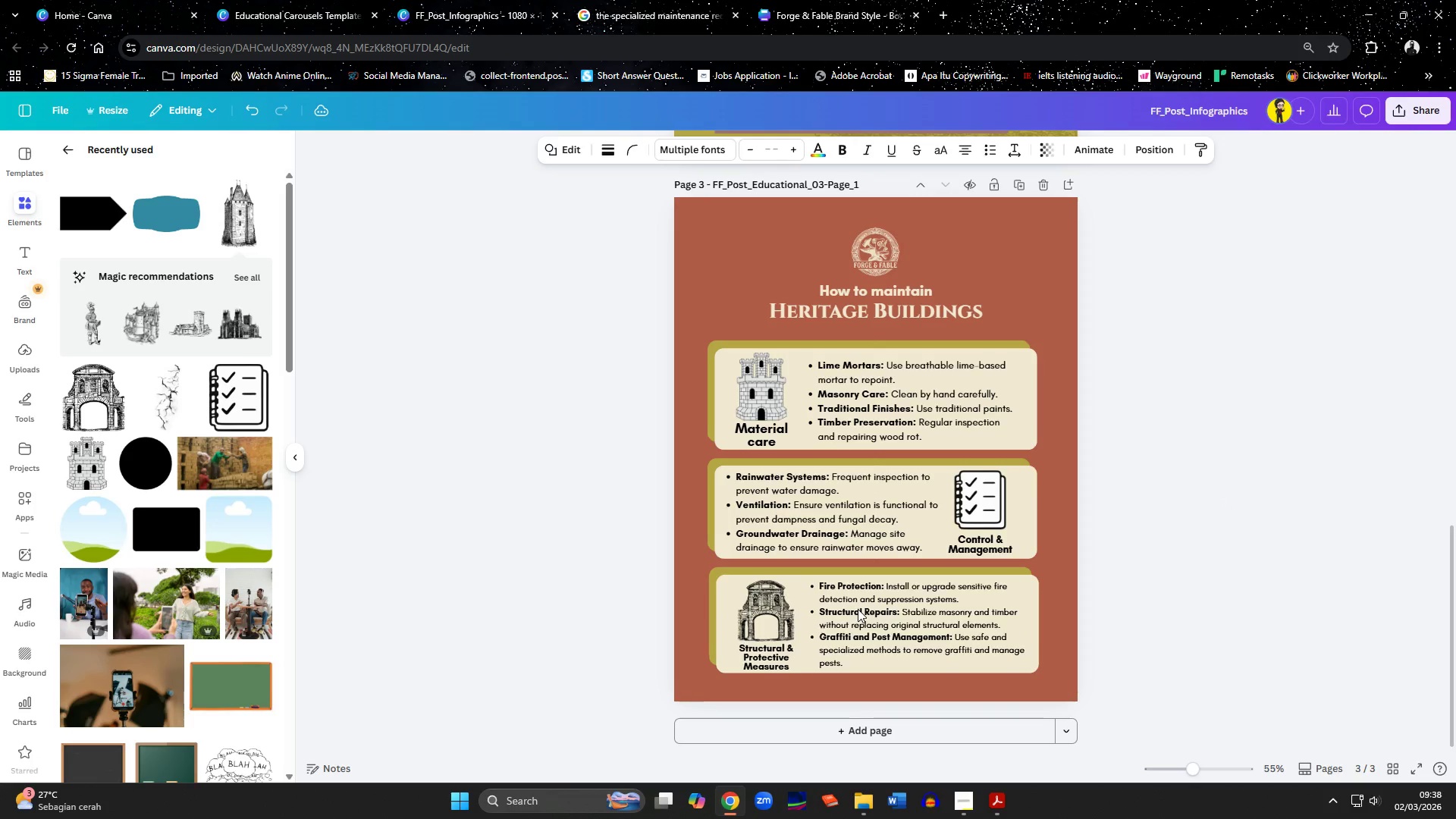 
key(ArrowLeft)
 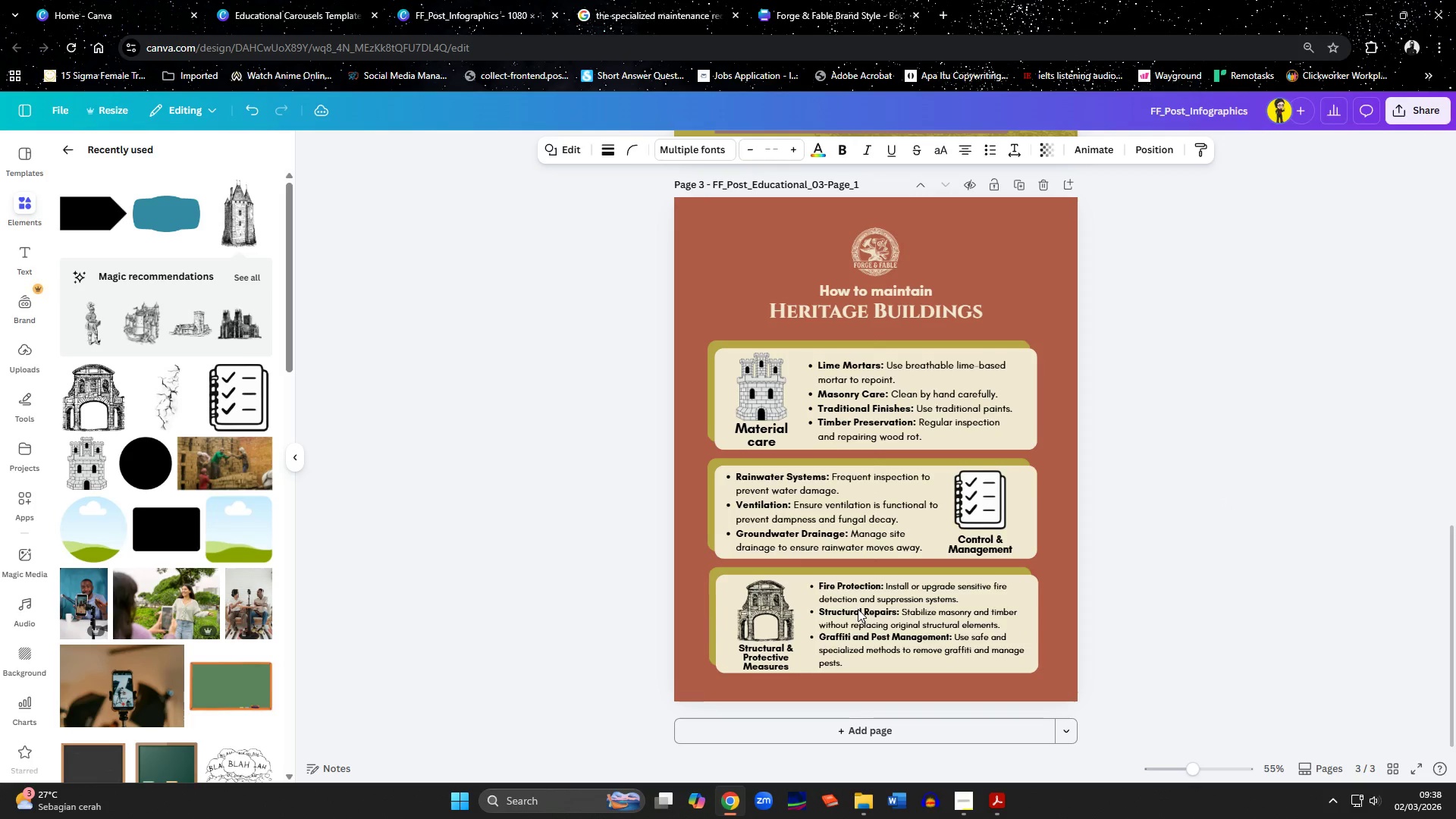 
key(ArrowLeft)
 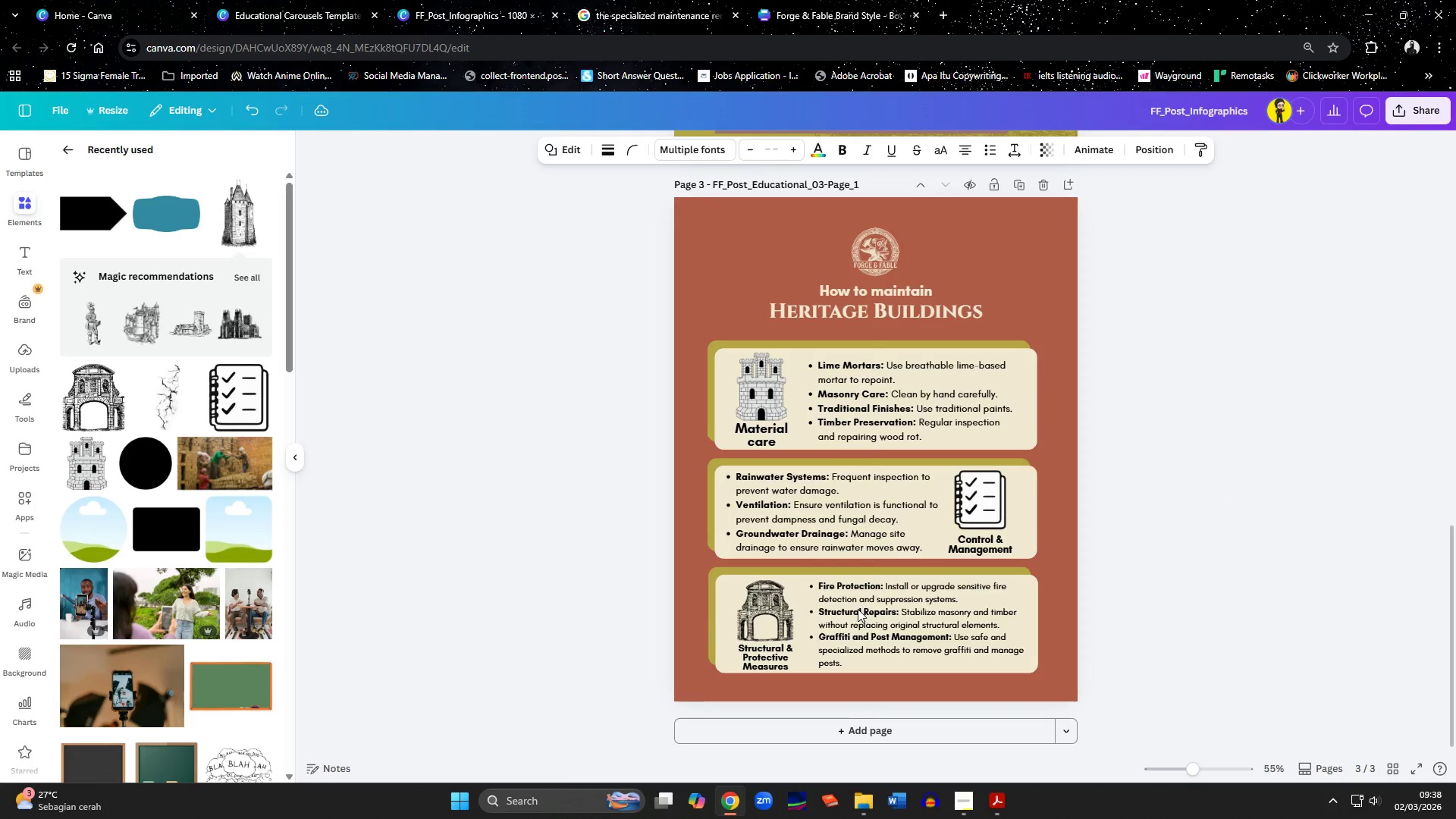 
key(ArrowLeft)
 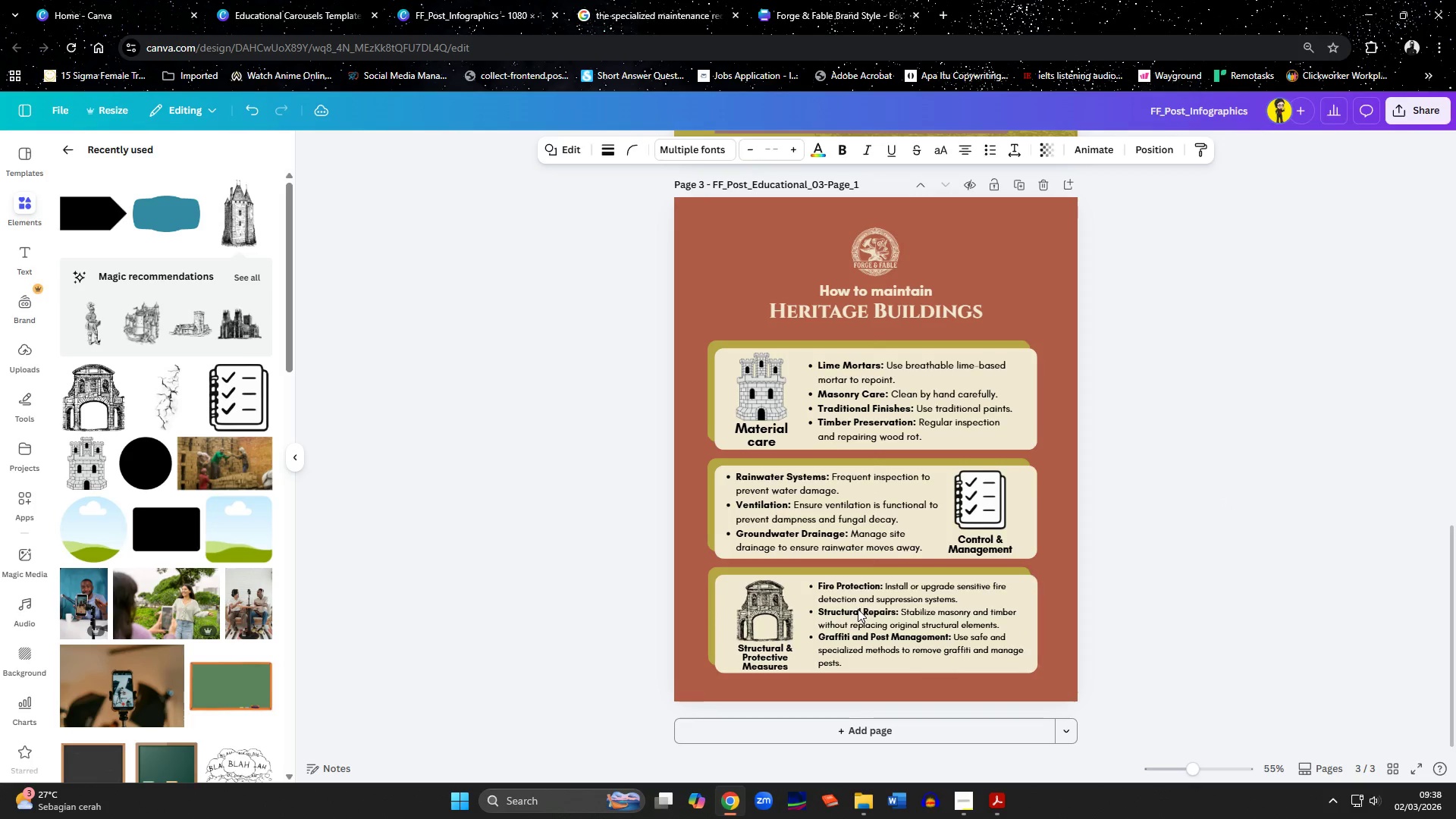 
key(ArrowLeft)
 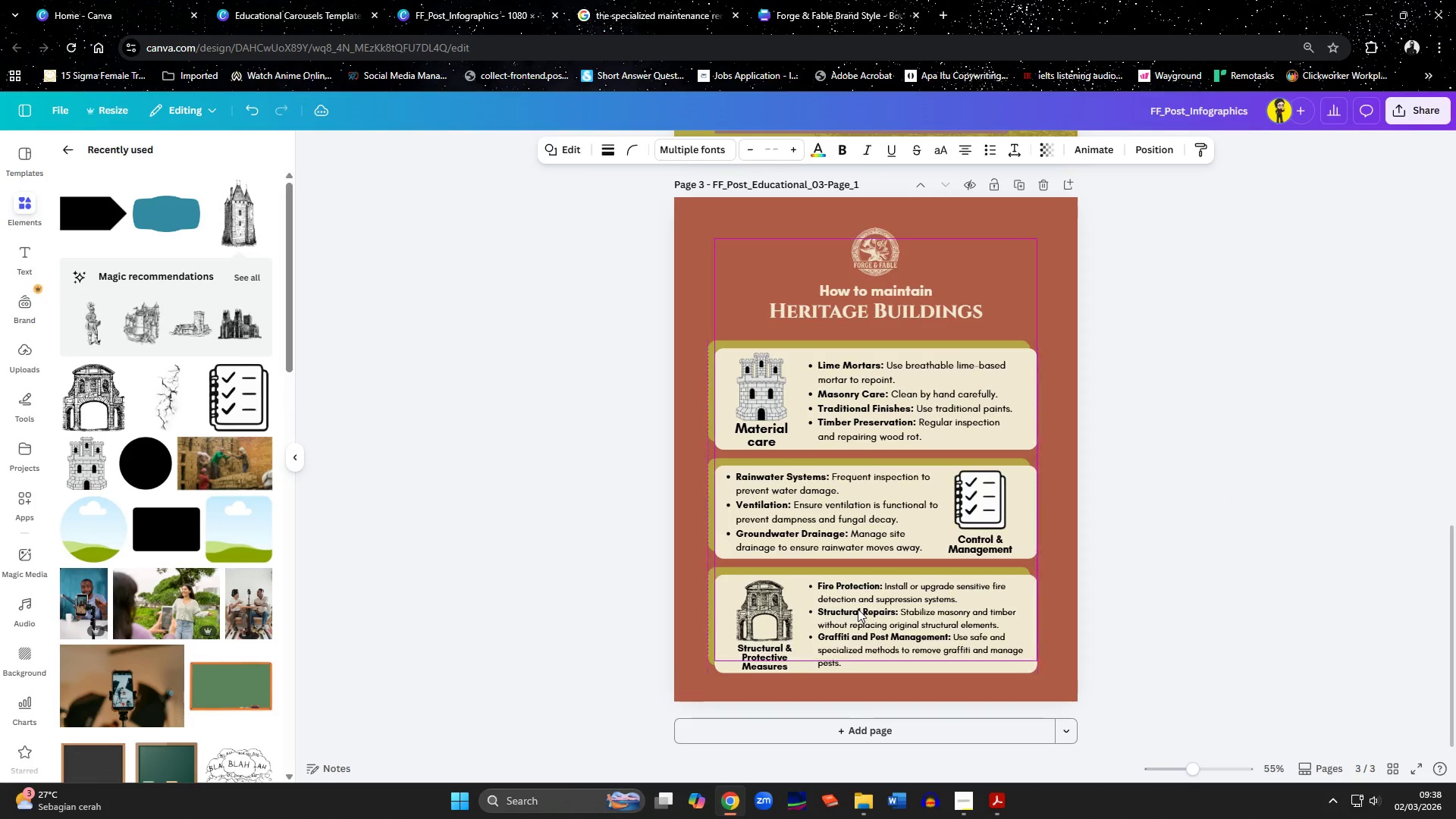 
key(ArrowLeft)
 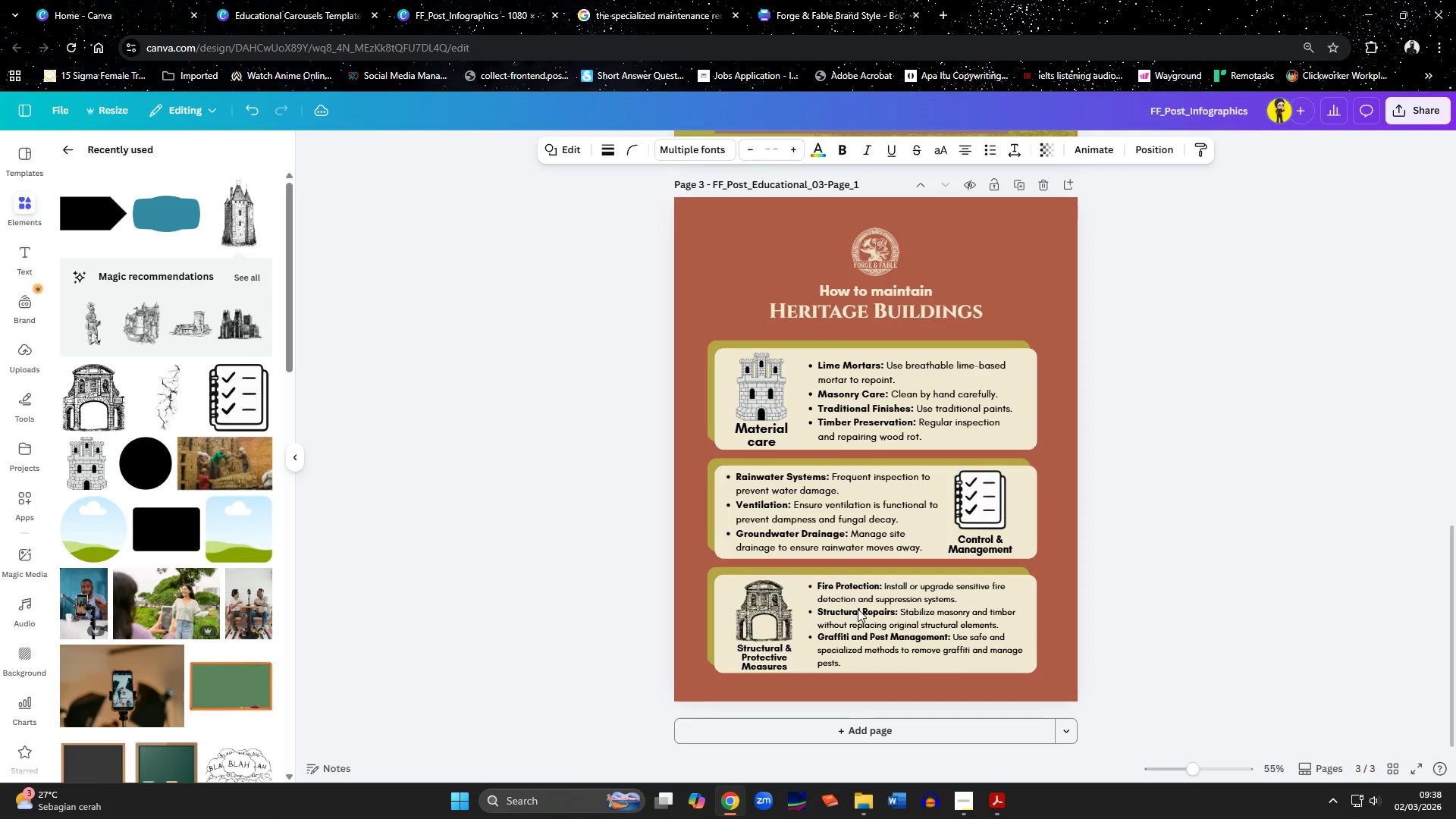 
key(ArrowRight)
 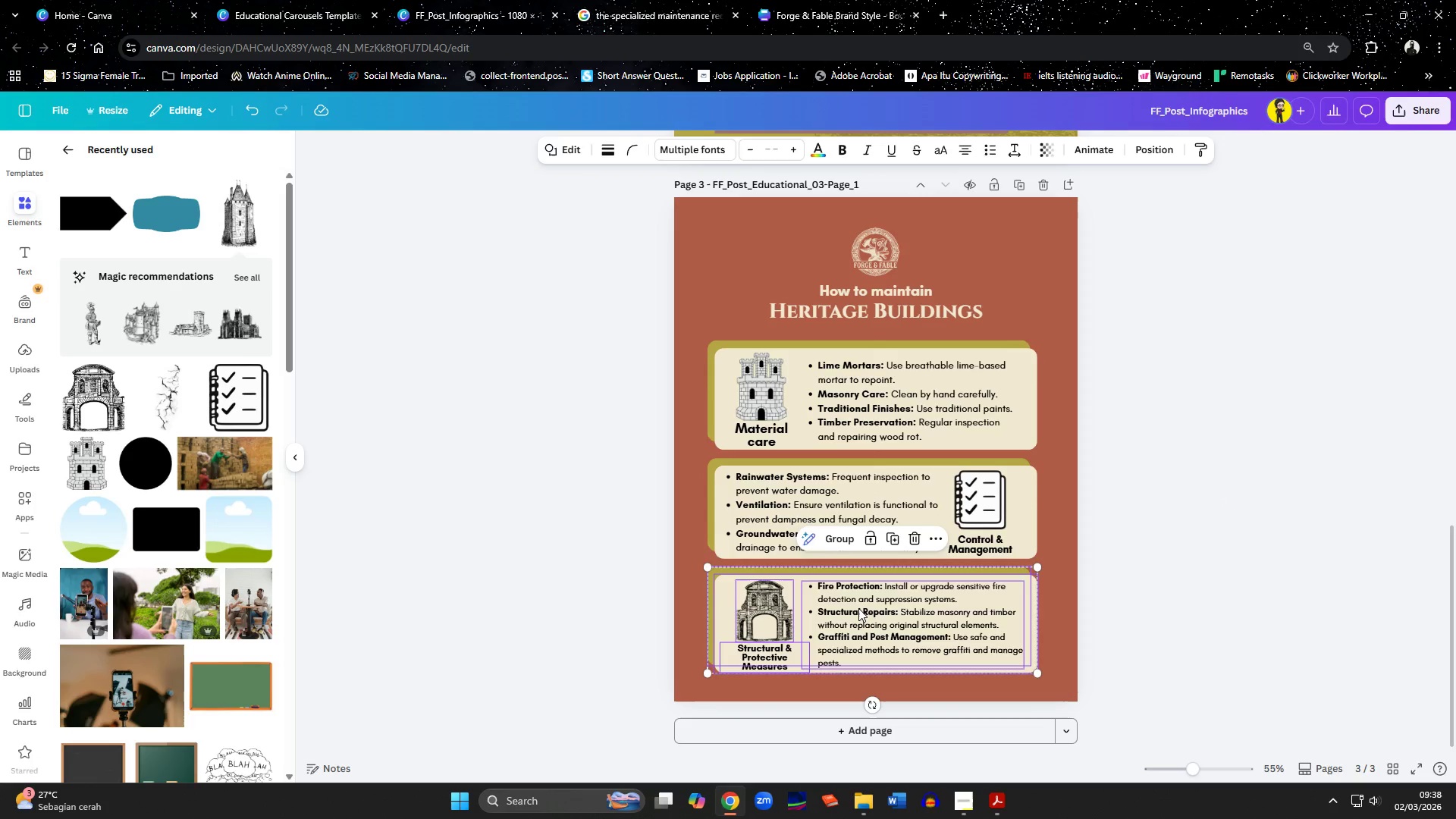 
left_click([1181, 553])
 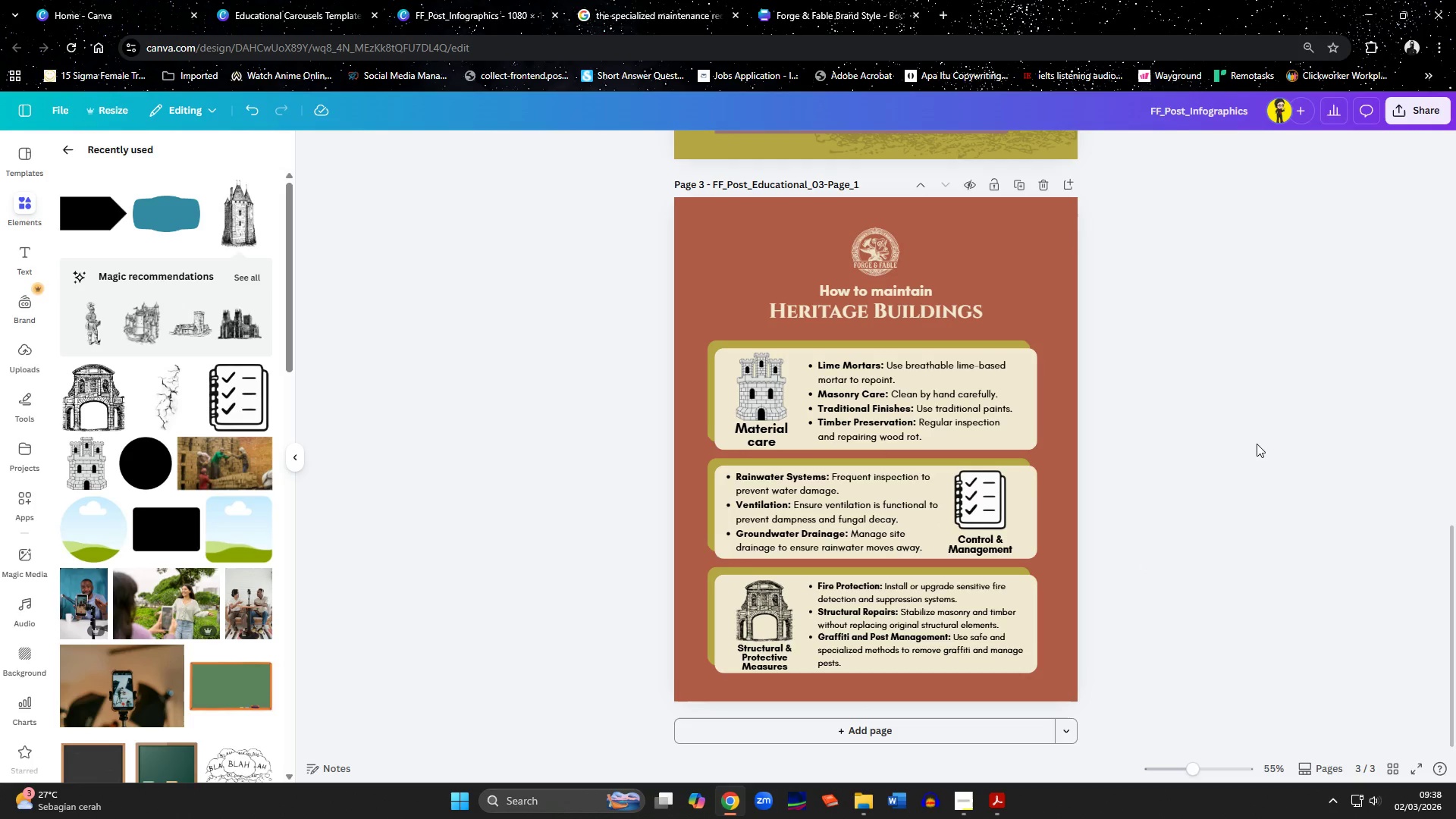 
scroll: coordinate [1257, 444], scroll_direction: none, amount: 0.0
 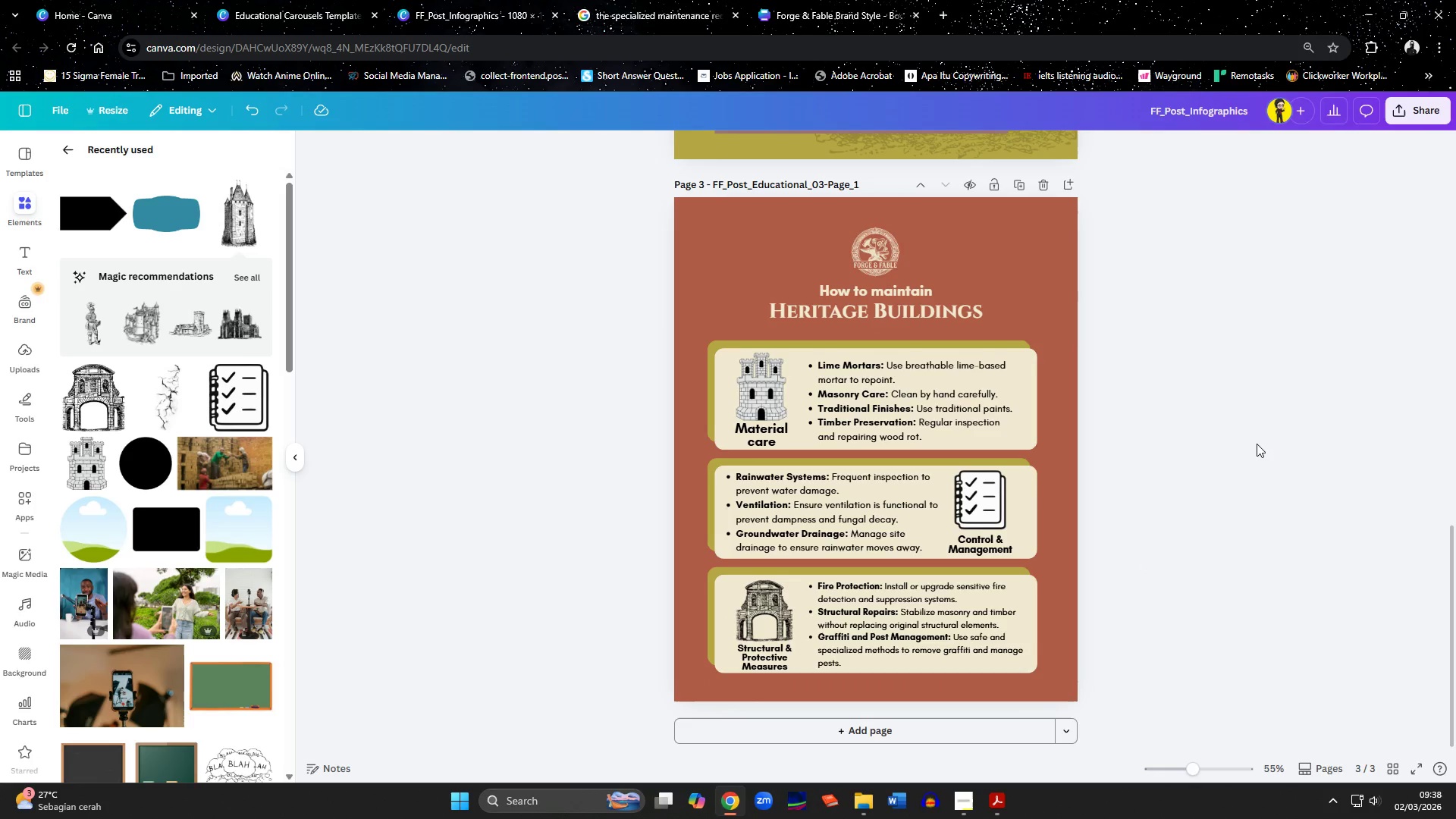 
scroll: coordinate [1257, 444], scroll_direction: up, amount: 8.0
 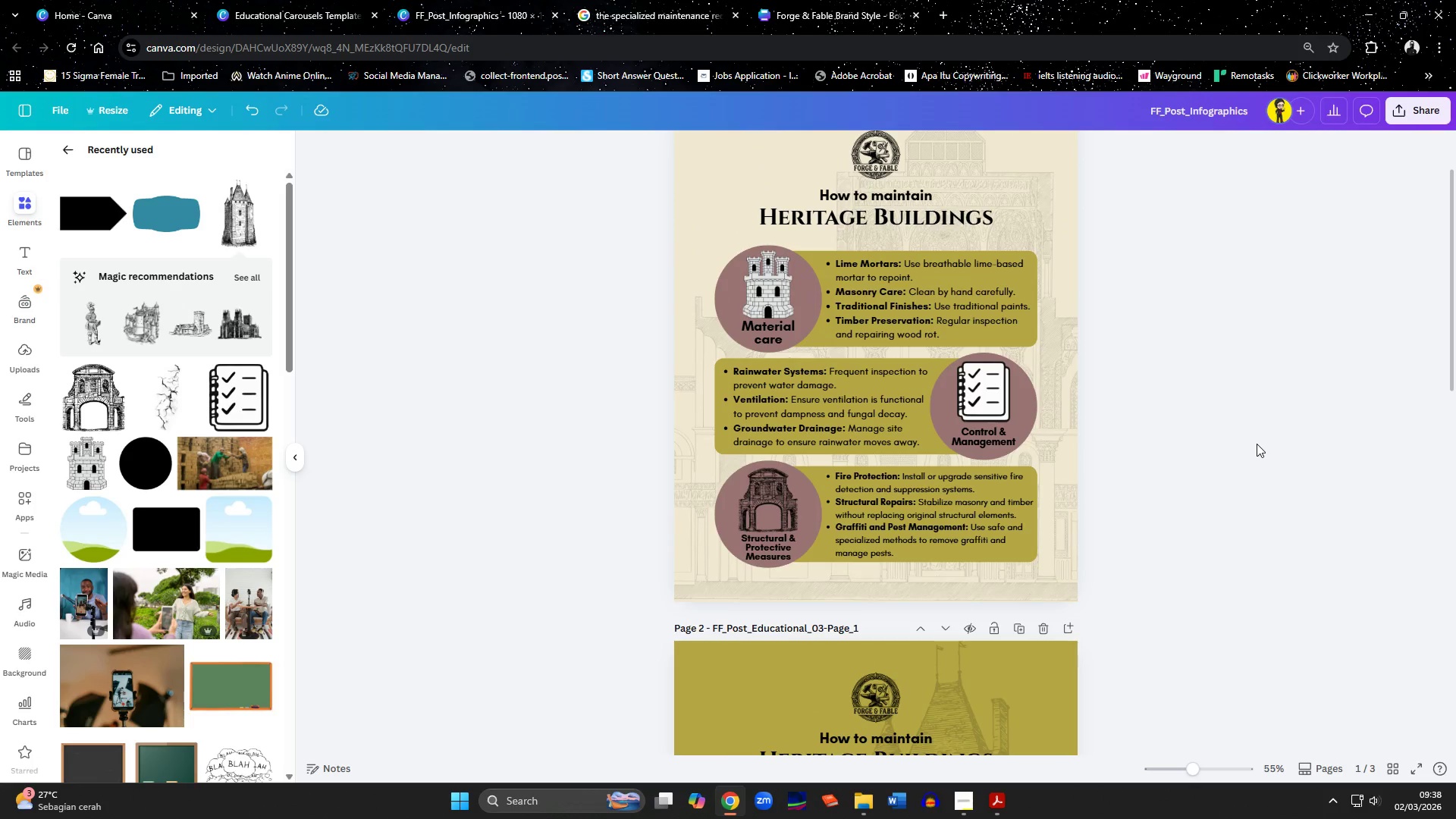 
scroll: coordinate [1257, 444], scroll_direction: down, amount: 8.0
 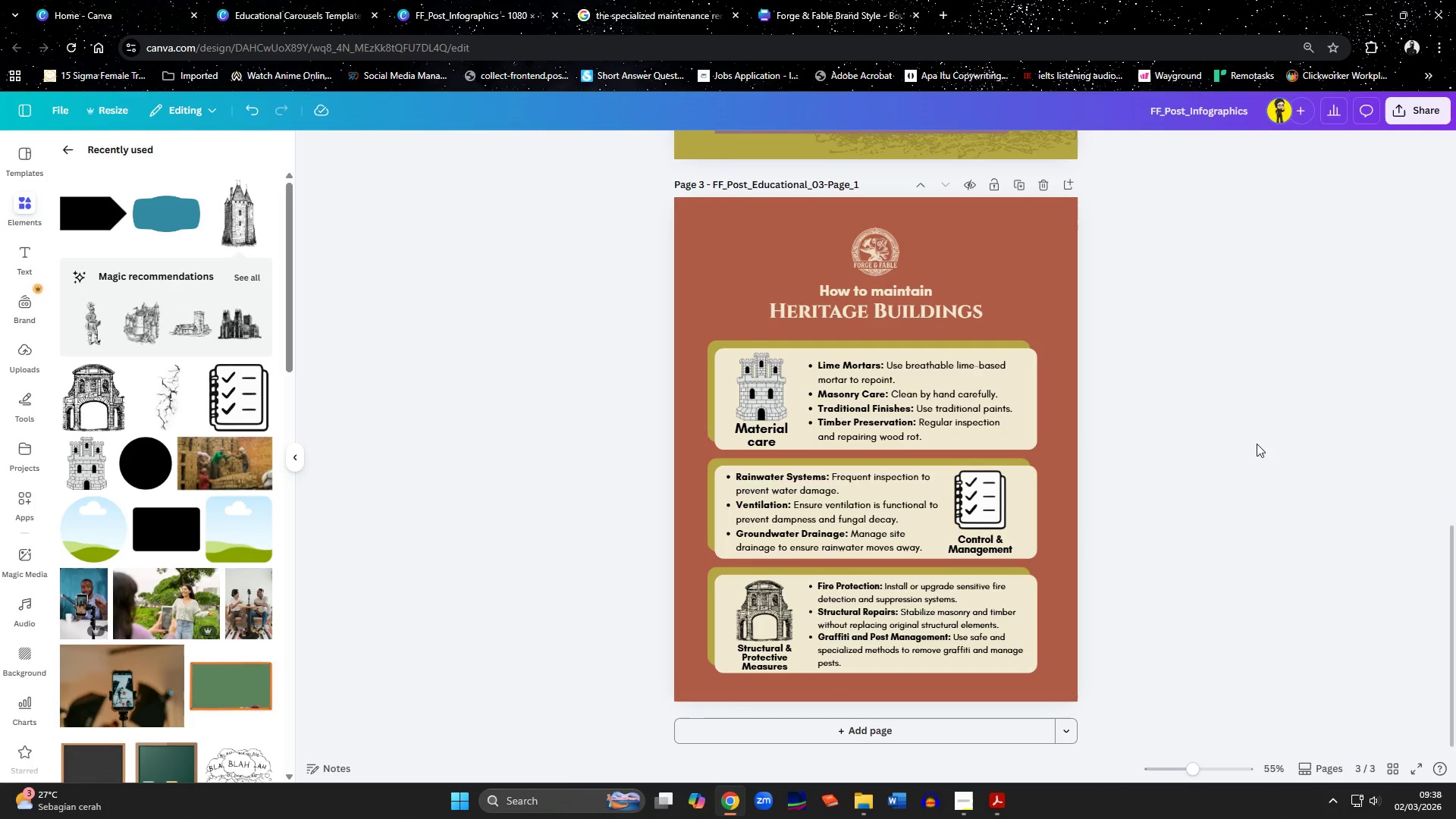 
left_click([764, 220])
 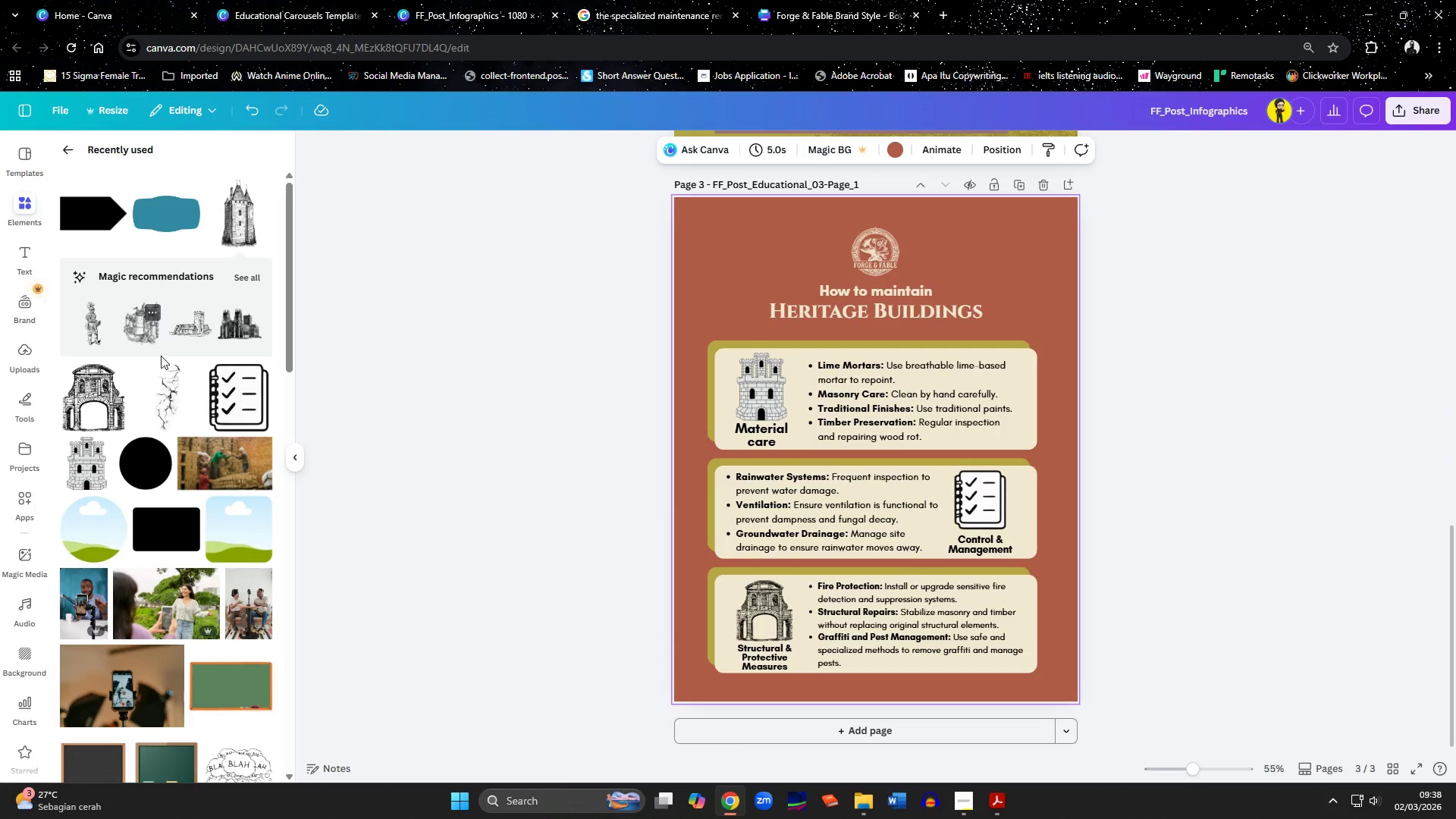 
left_click([169, 392])
 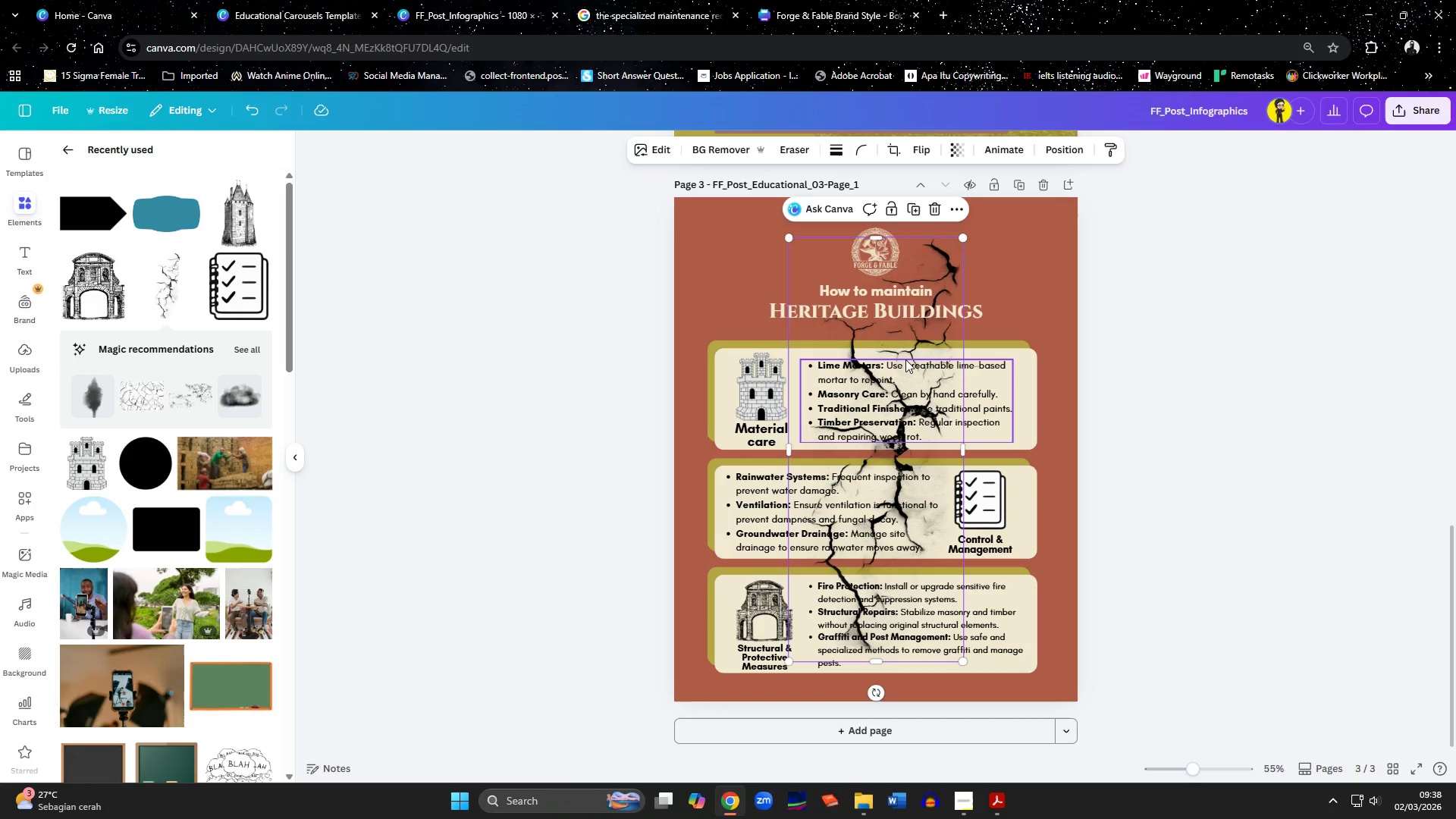 
left_click_drag(start_coordinate=[915, 350], to_coordinate=[797, 314])
 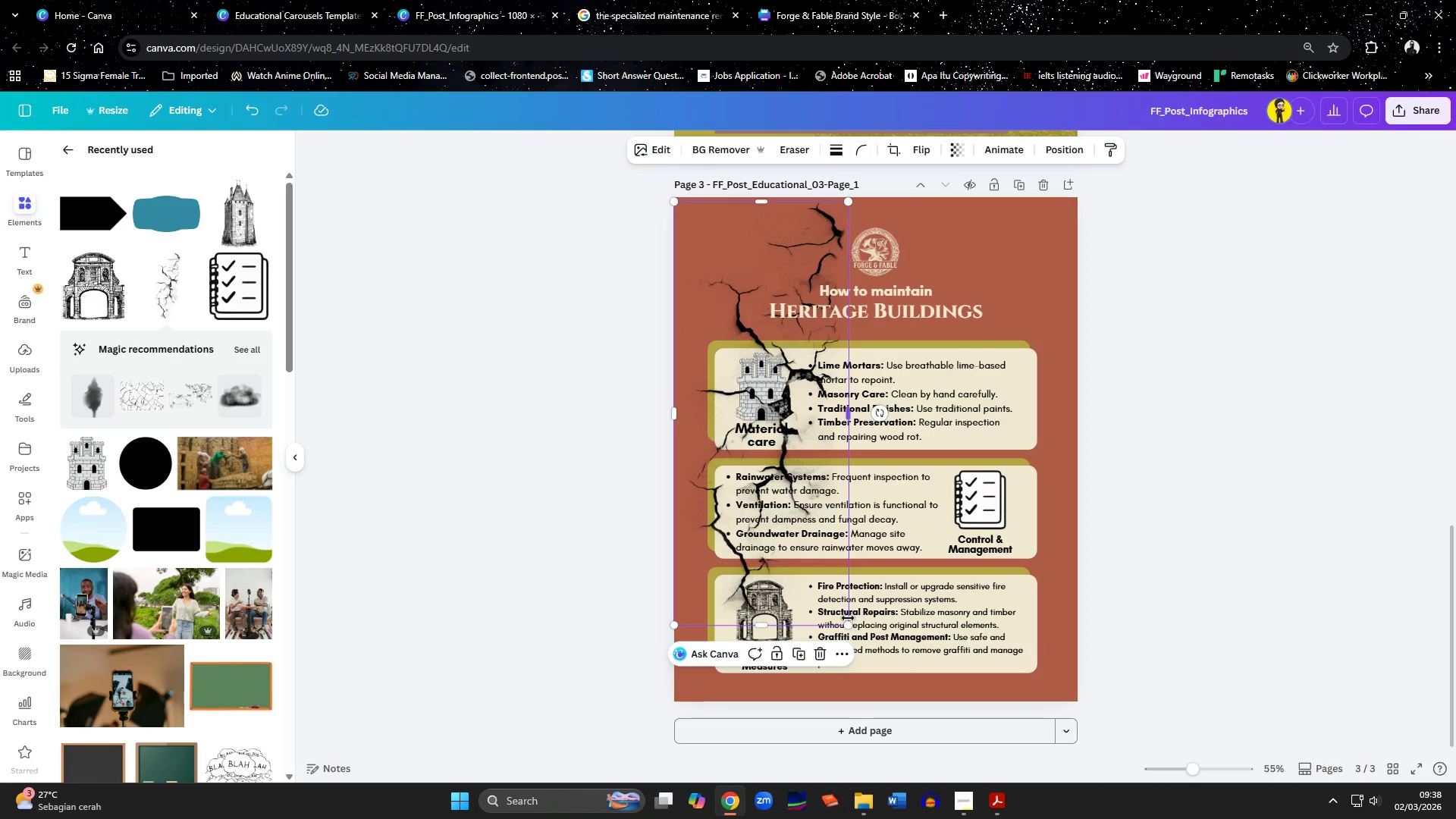 
left_click_drag(start_coordinate=[850, 623], to_coordinate=[890, 695])
 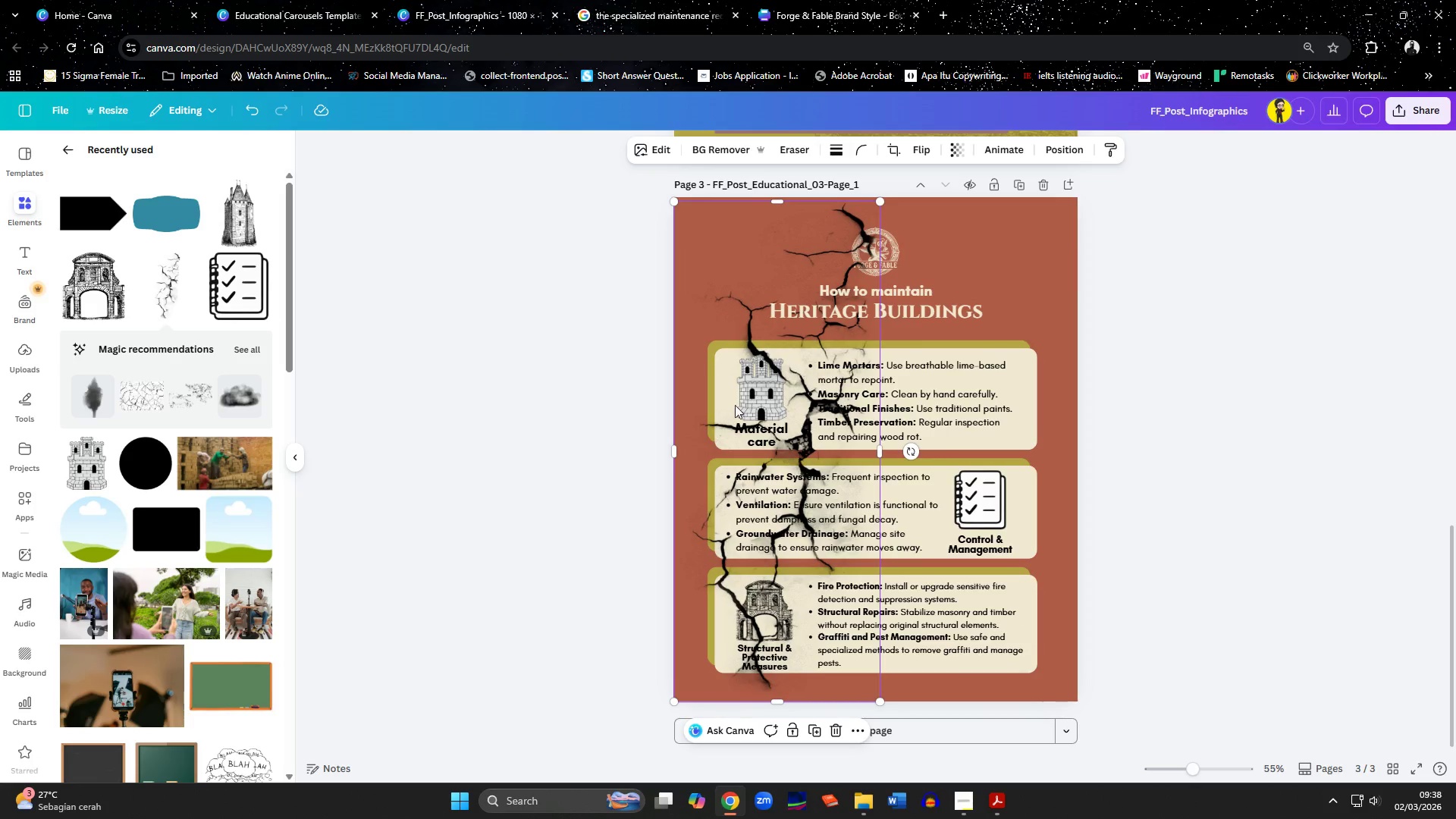 
left_click_drag(start_coordinate=[720, 405], to_coordinate=[705, 405])
 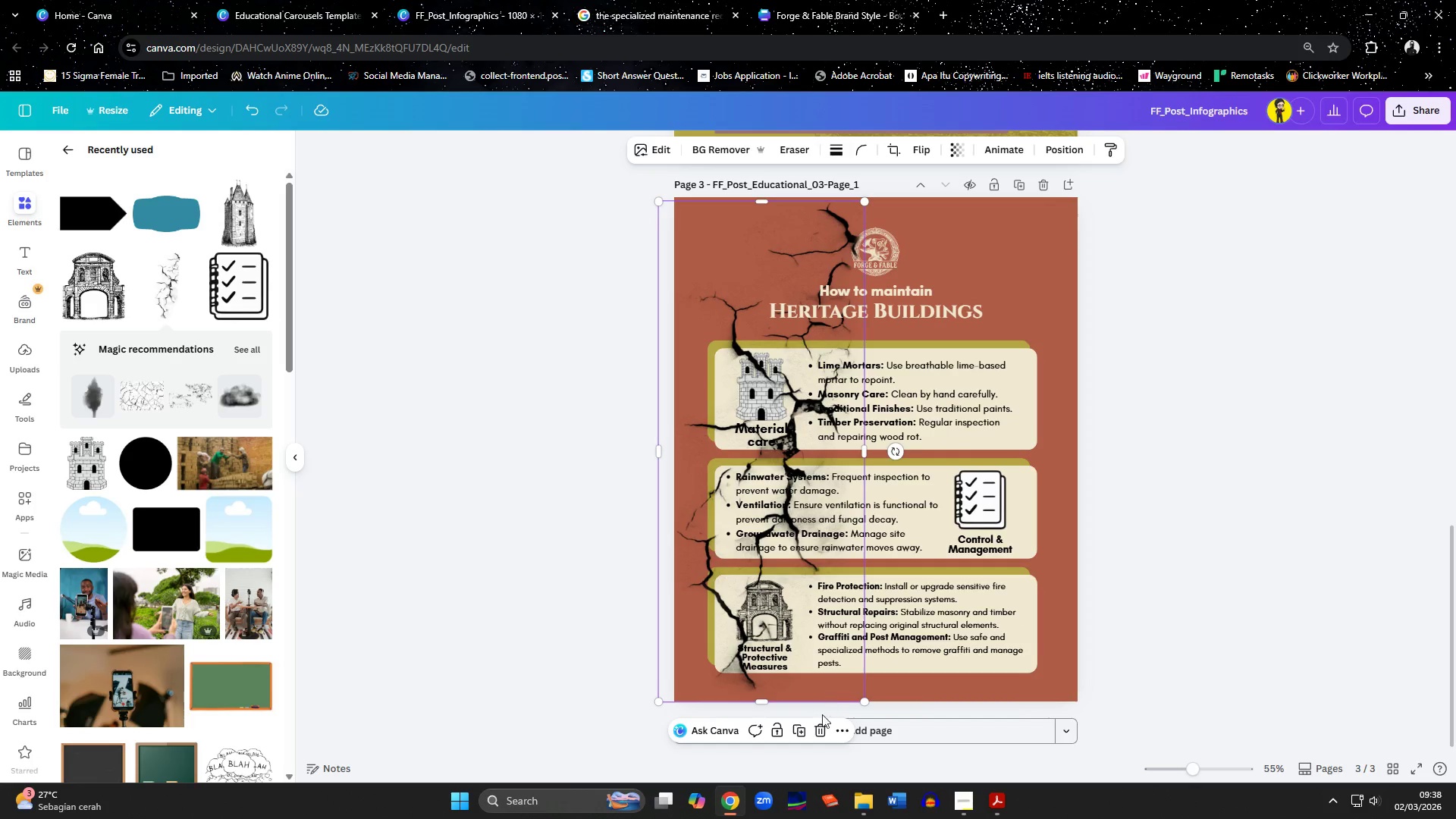 
left_click([805, 736])
 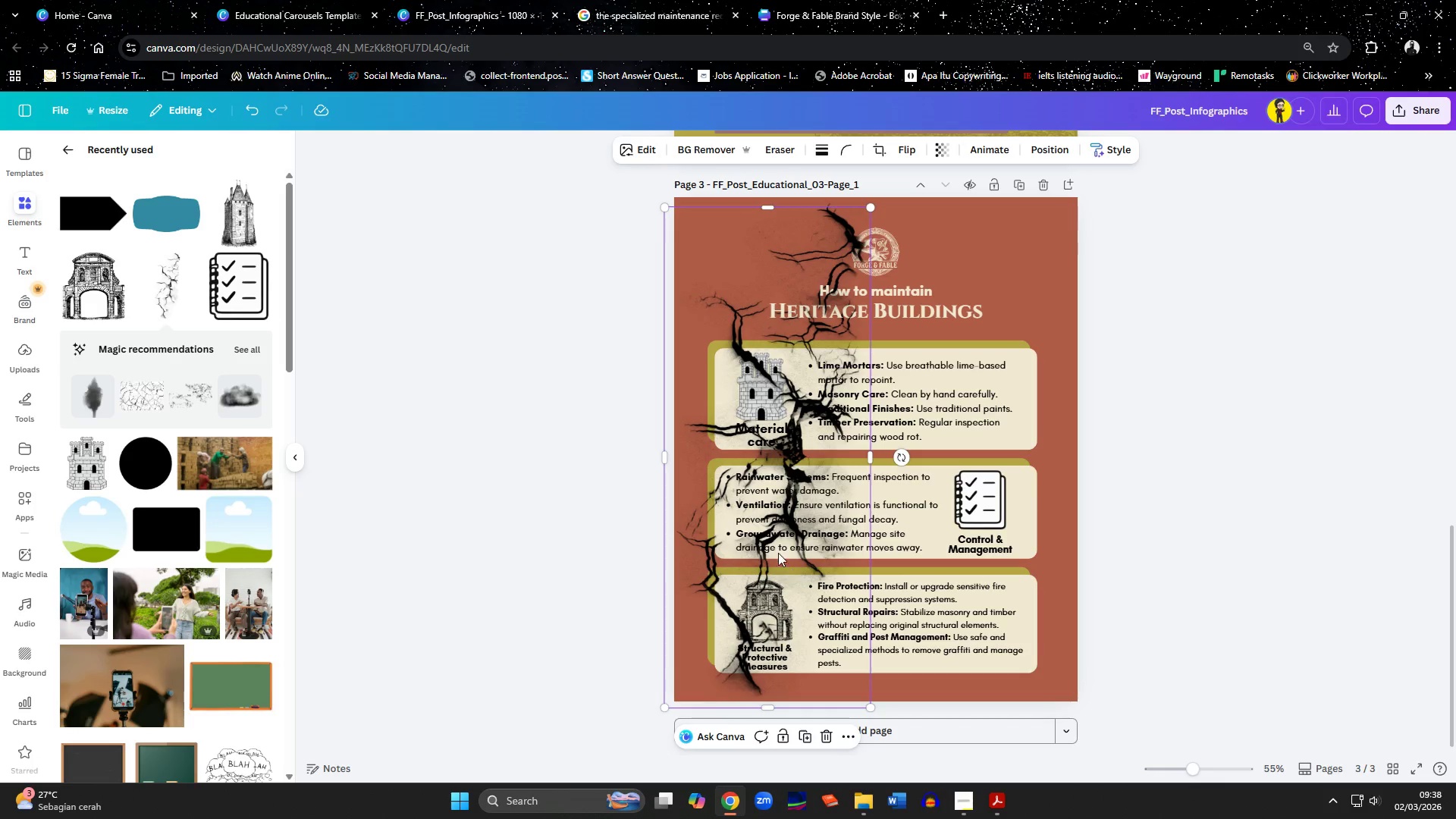 
left_click_drag(start_coordinate=[732, 506], to_coordinate=[934, 500])
 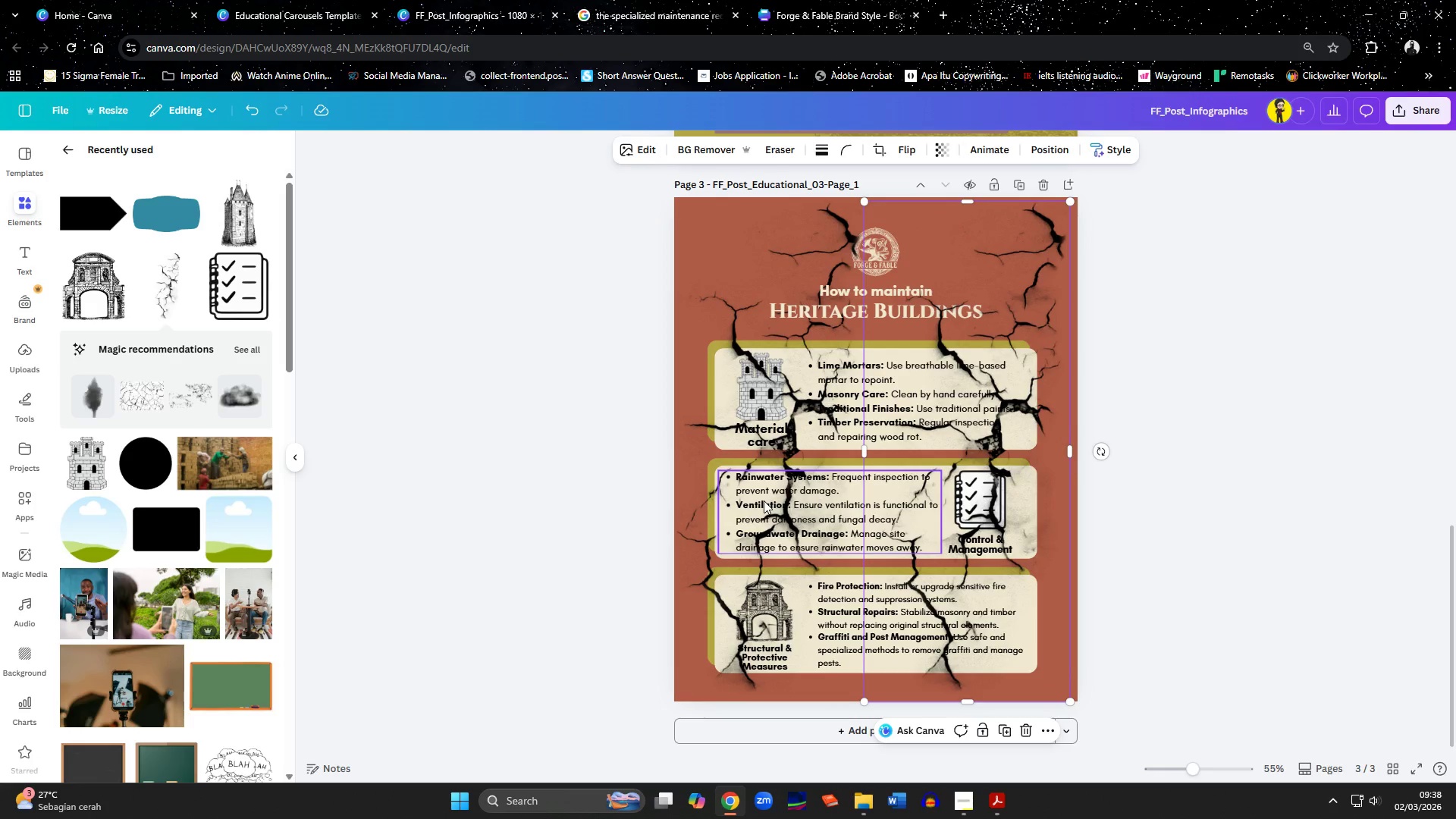 
left_click([764, 500])
 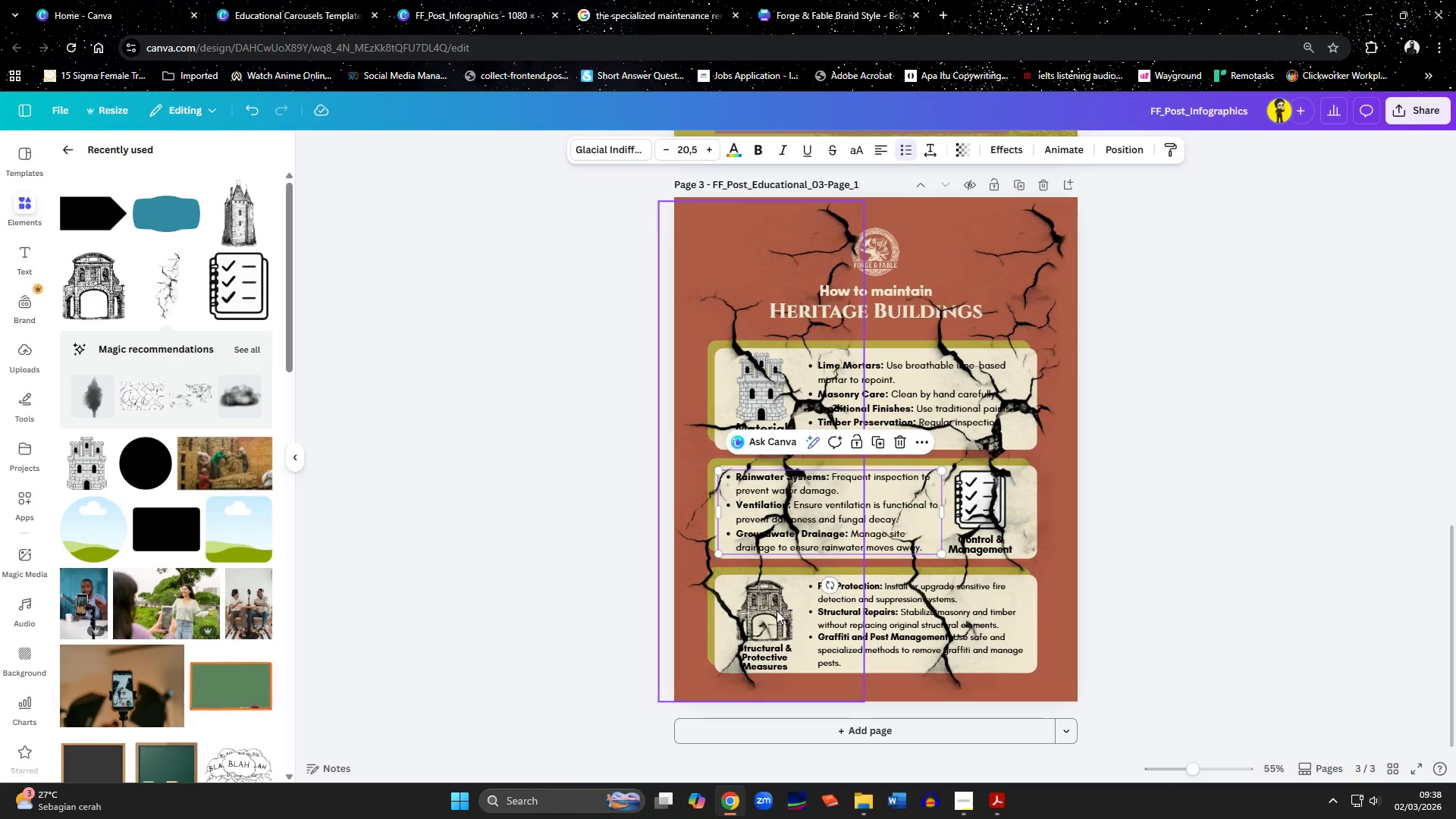 
left_click([698, 639])
 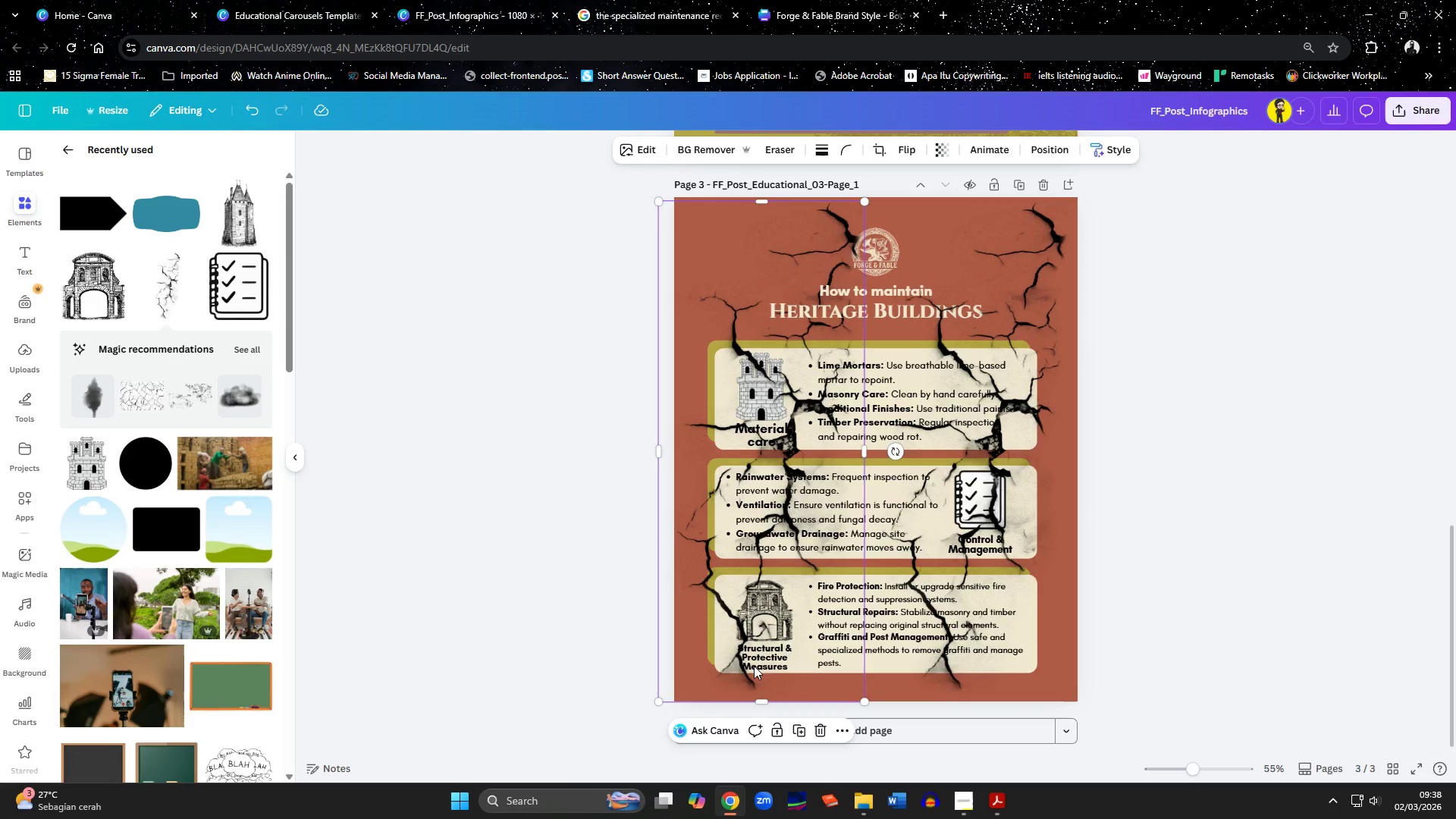 
hold_key(key=ShiftLeft, duration=1.01)
left_click([951, 691])
 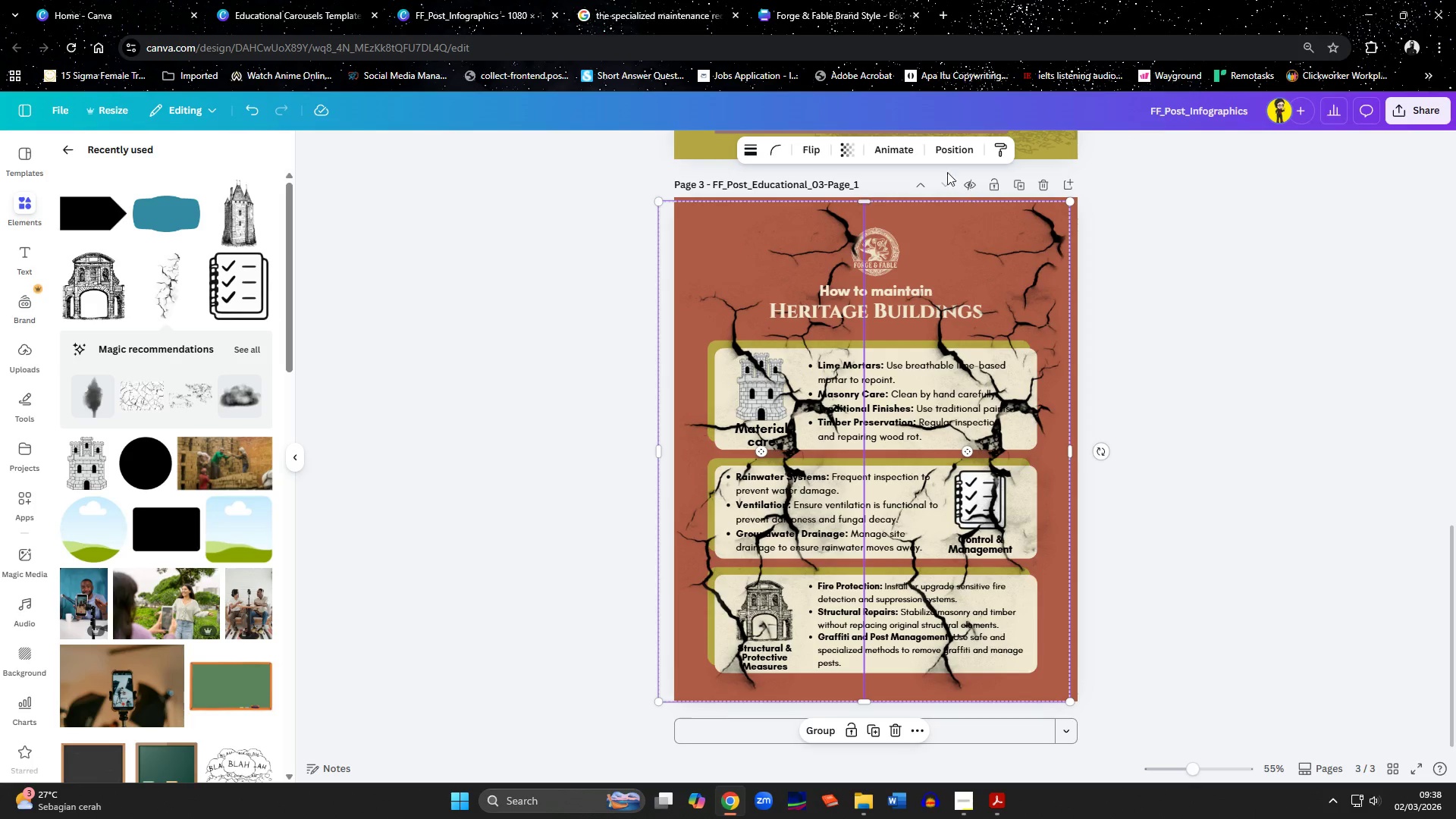 
left_click([932, 148])
 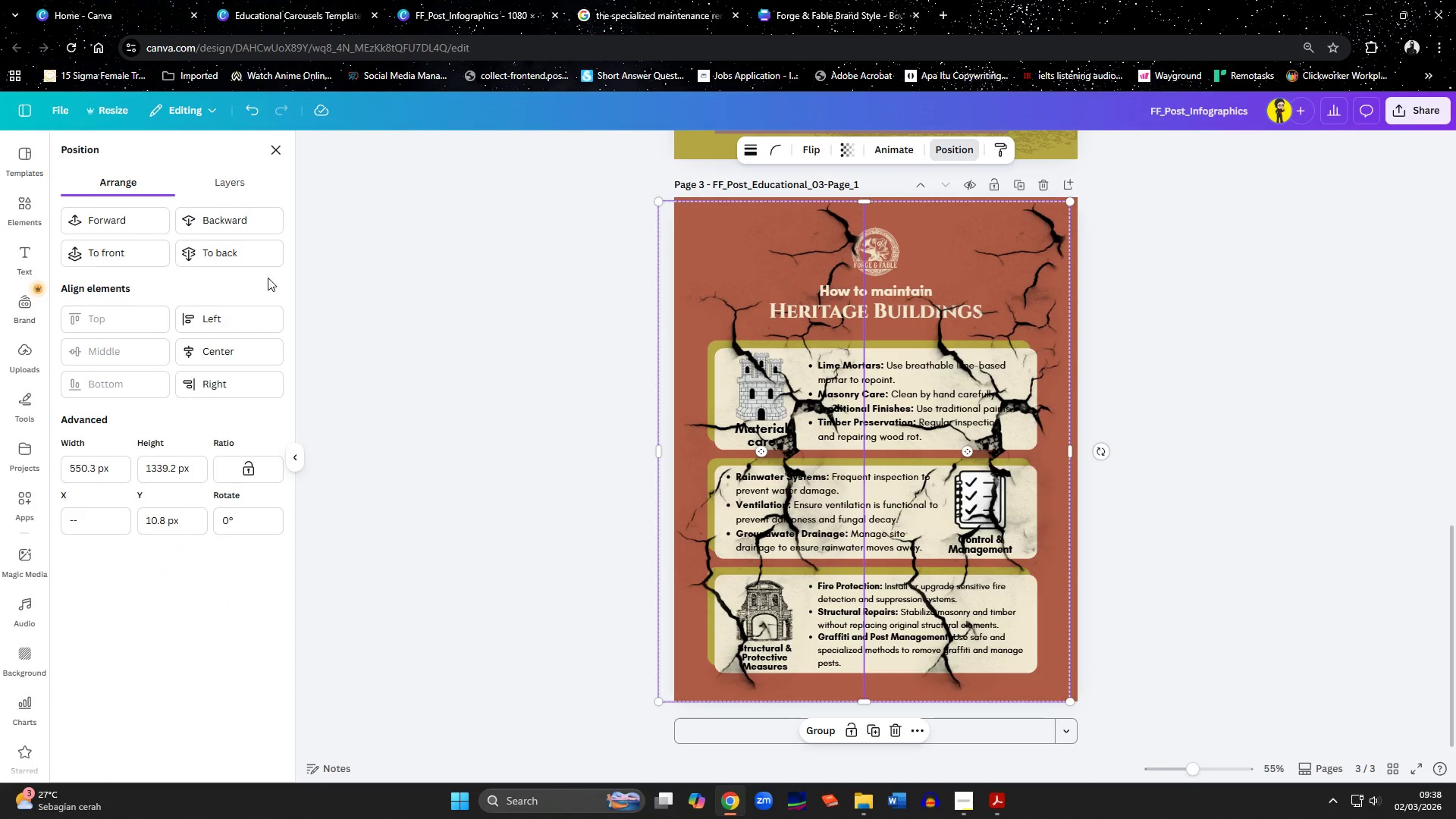 
left_click([248, 249])
 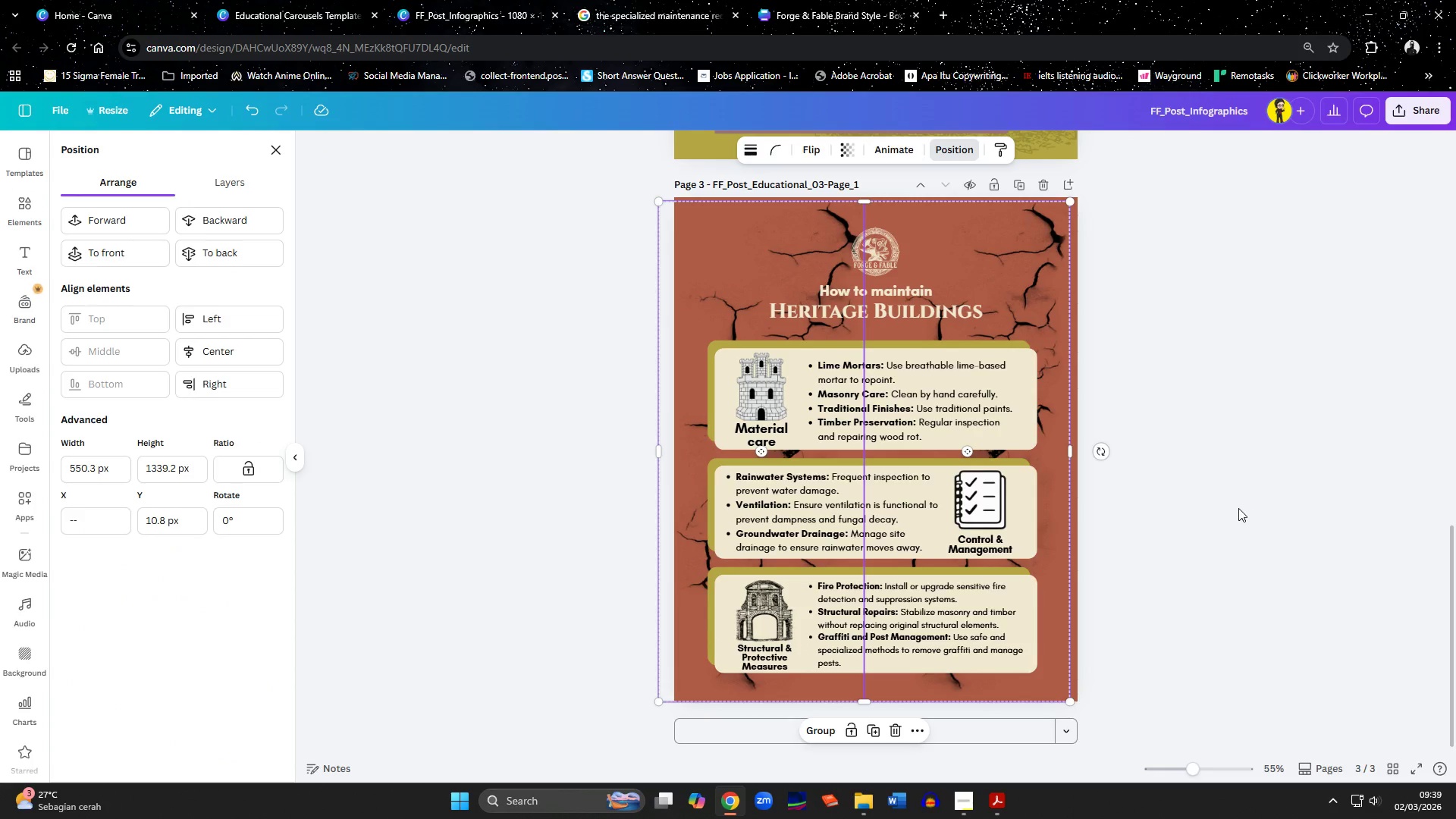 
double_click([1238, 508])
 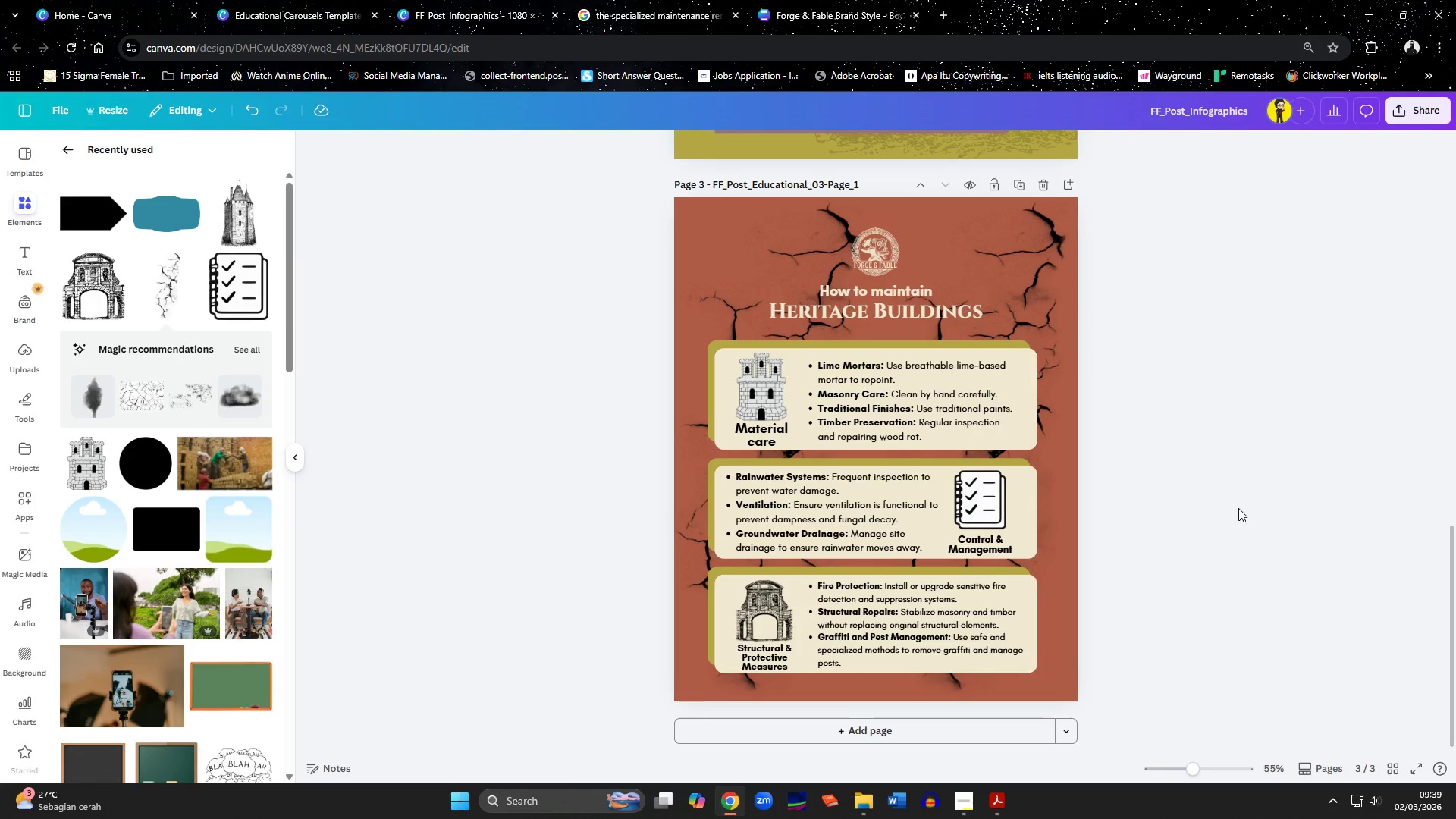 
wait(5.31)
 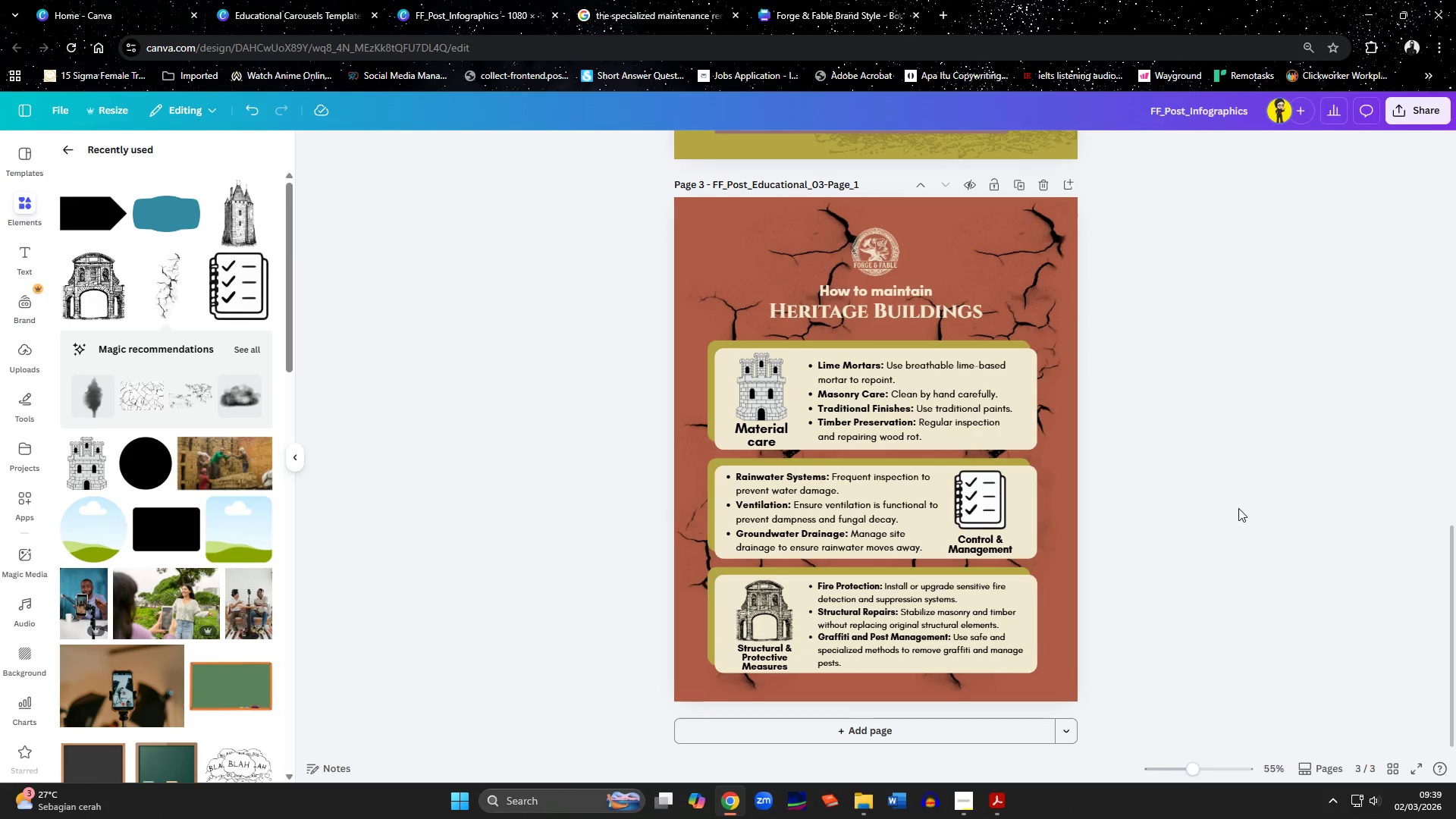 
left_click([1068, 327])
 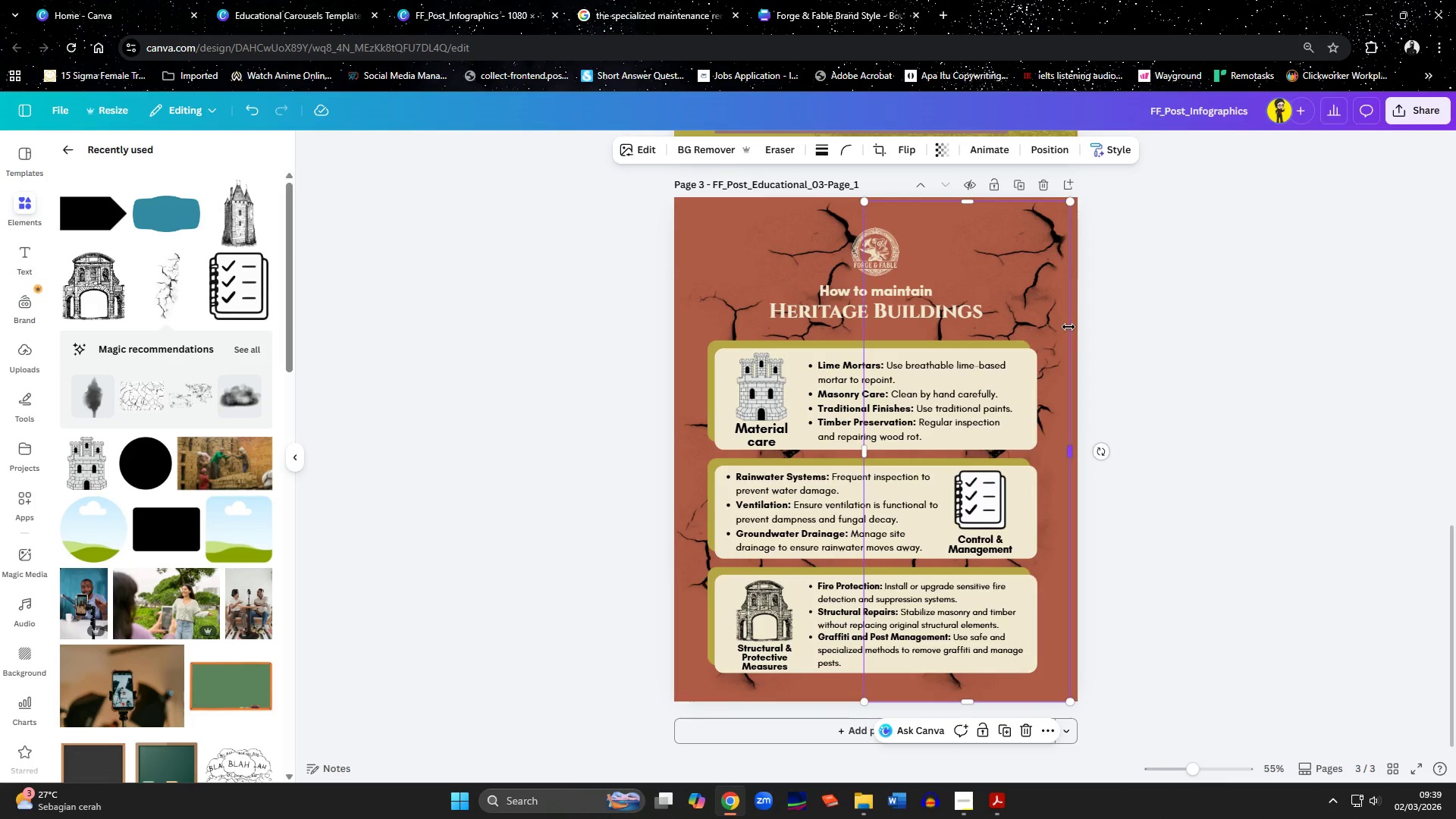 
key(Delete)
 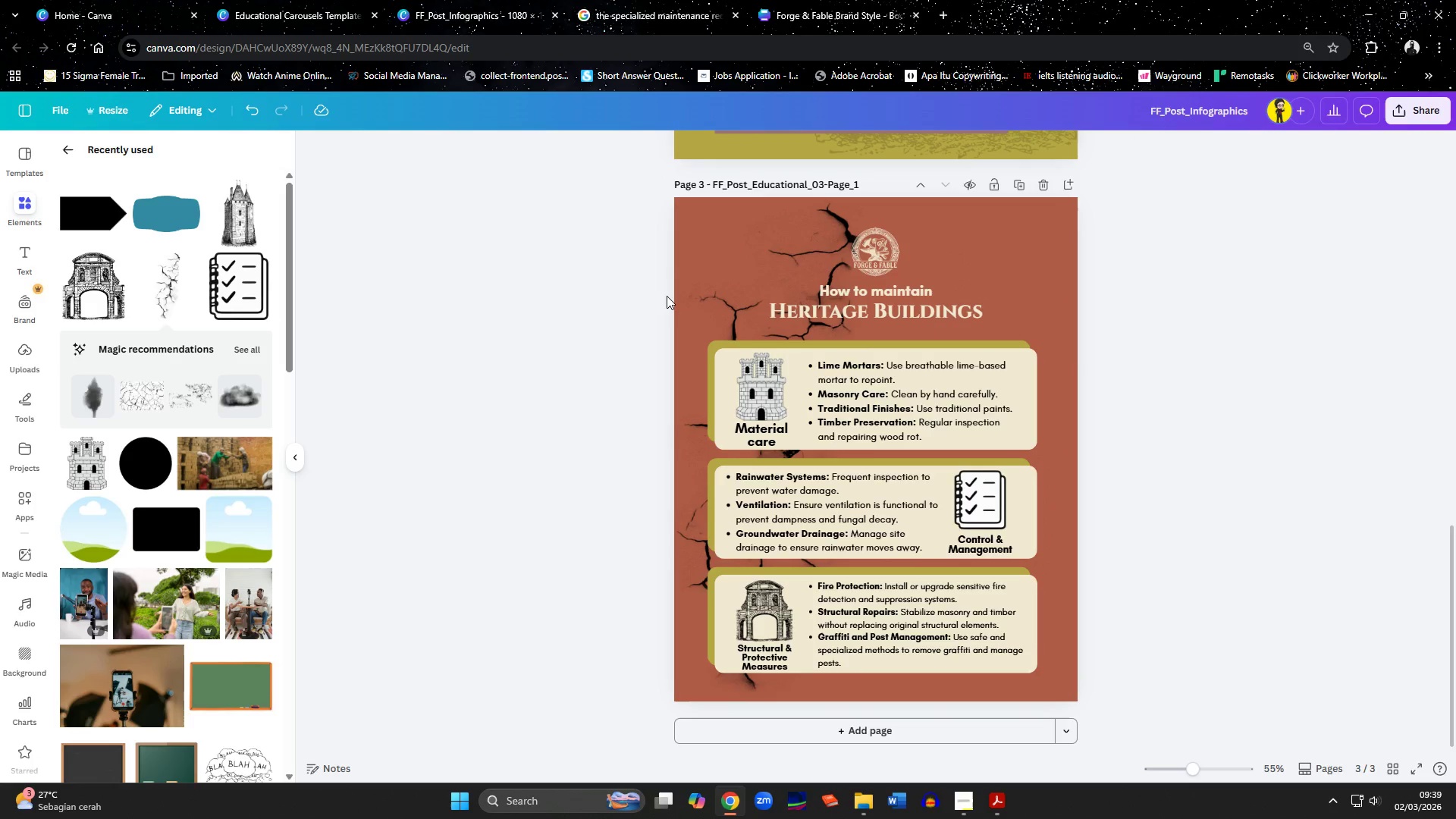 
left_click([680, 299])
 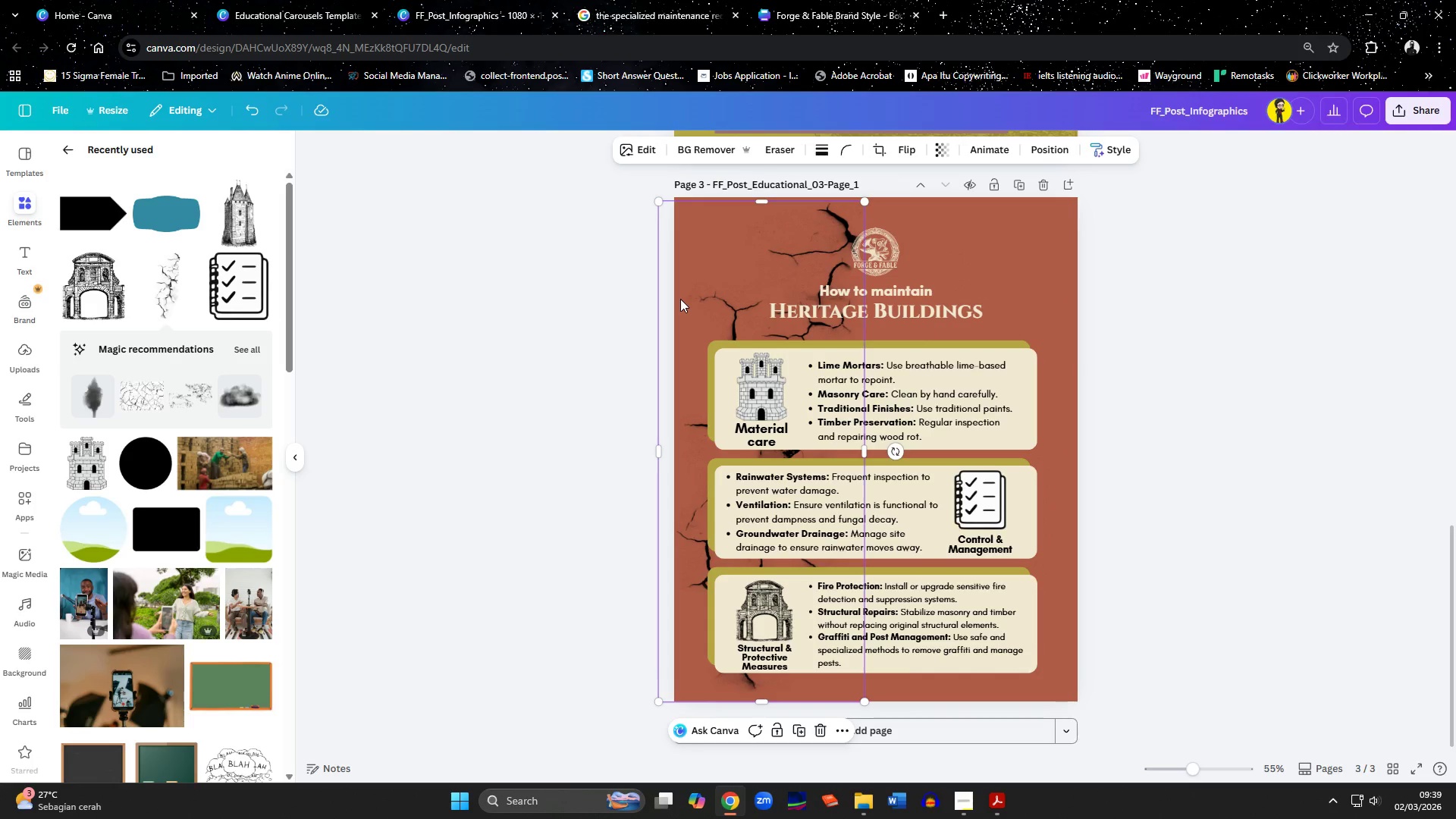 
key(Delete)
 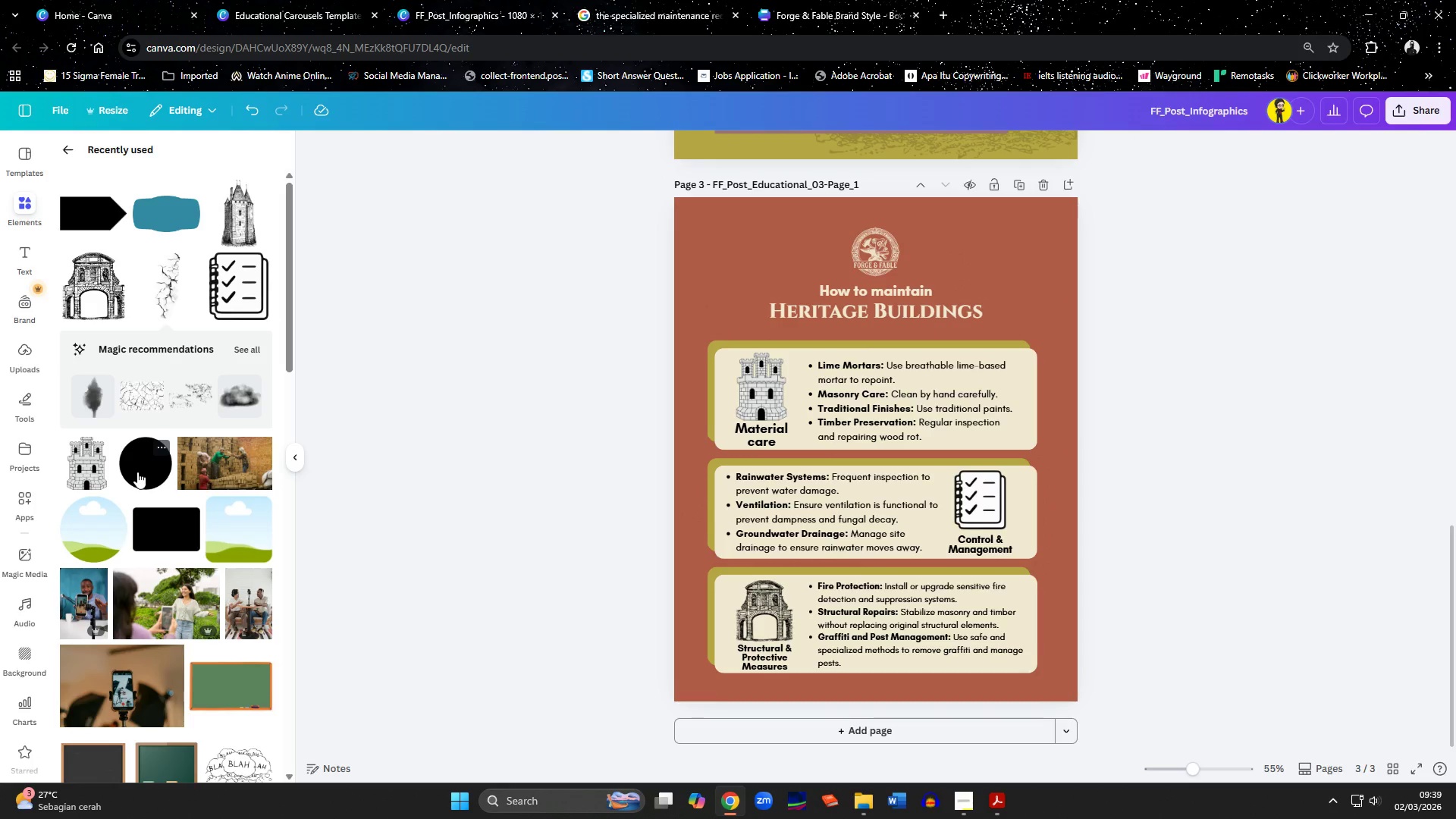 
scroll: coordinate [199, 366], scroll_direction: up, amount: 5.0
 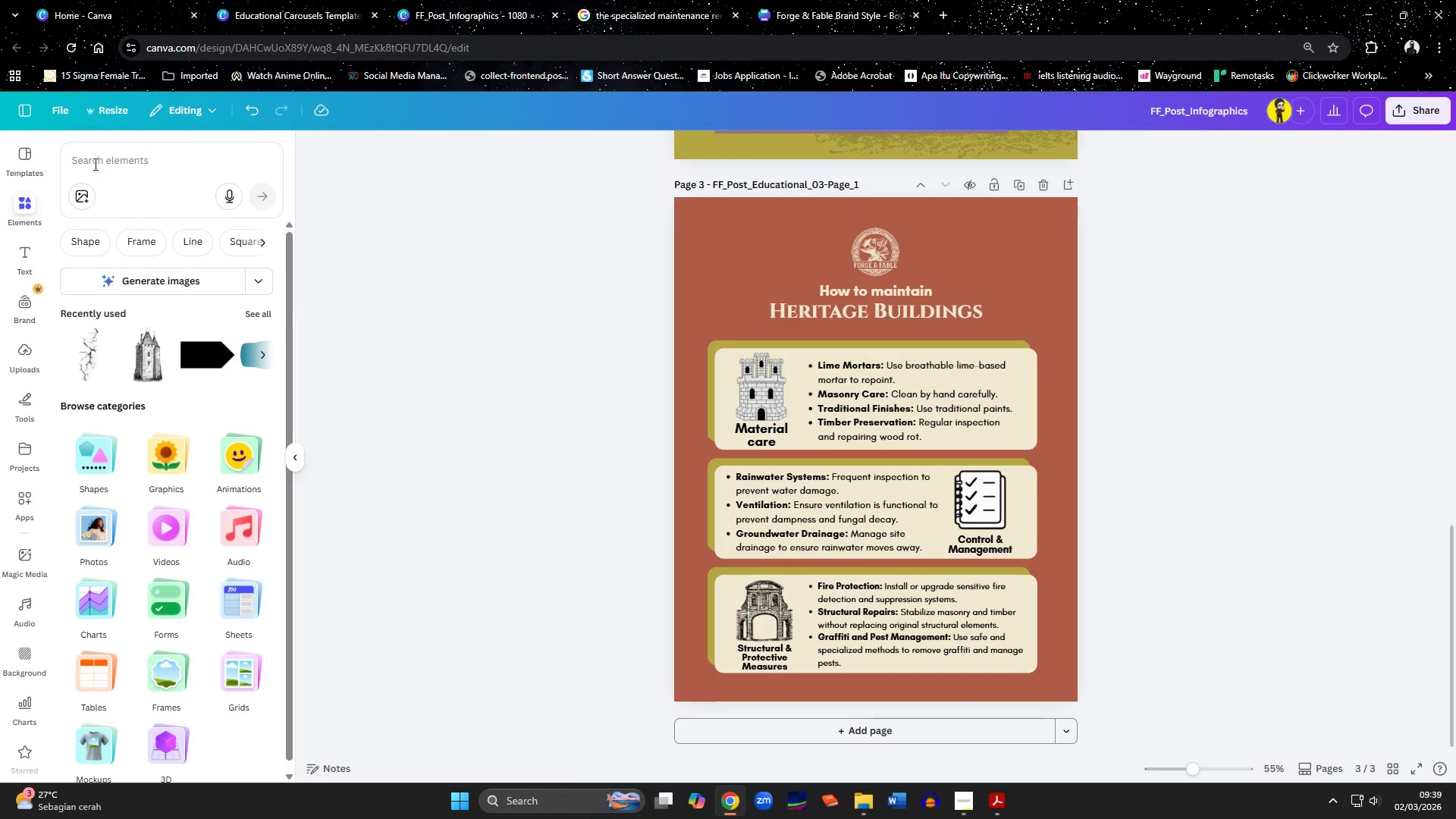 
left_click([181, 196])
 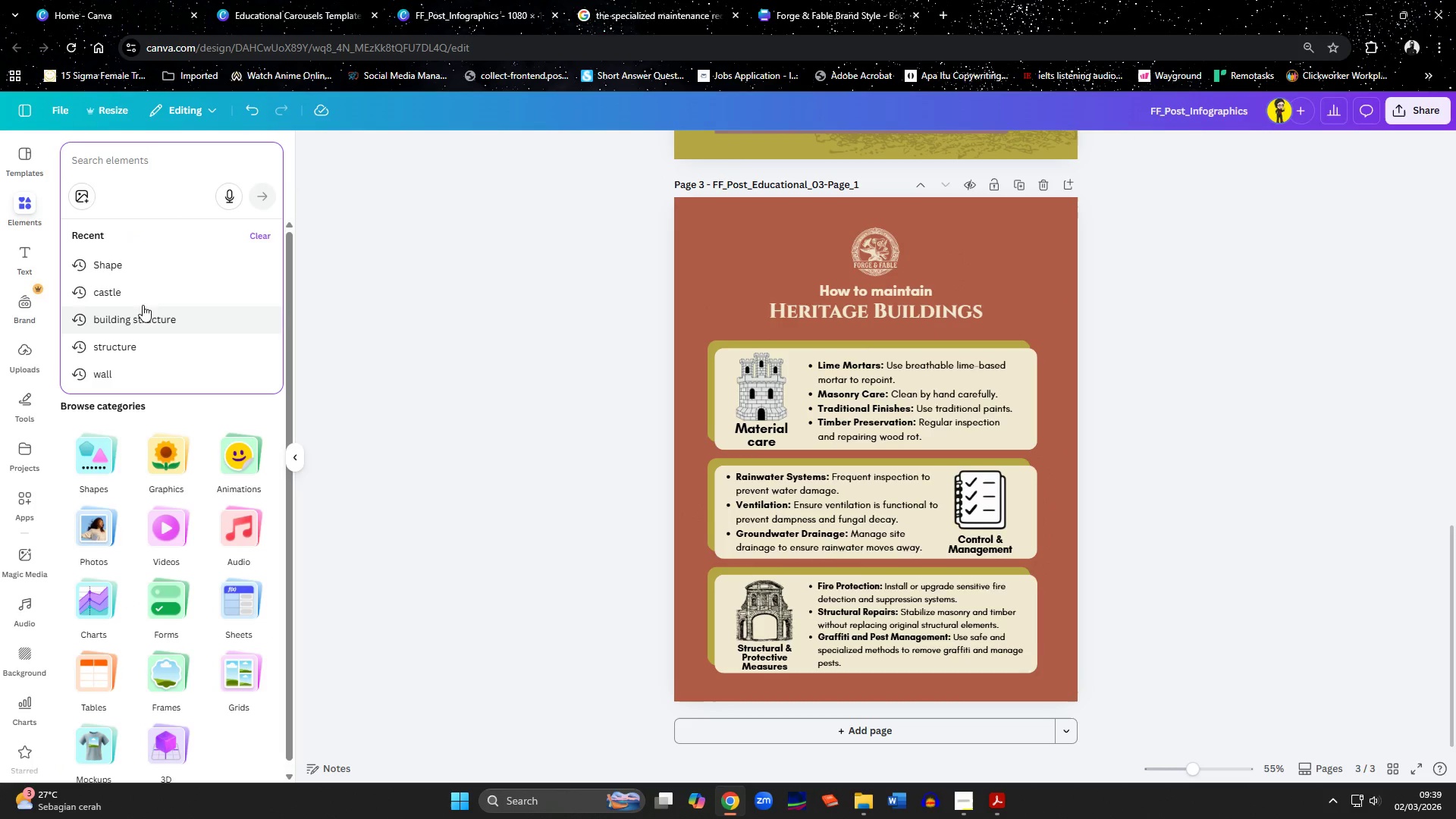 
left_click([140, 290])
 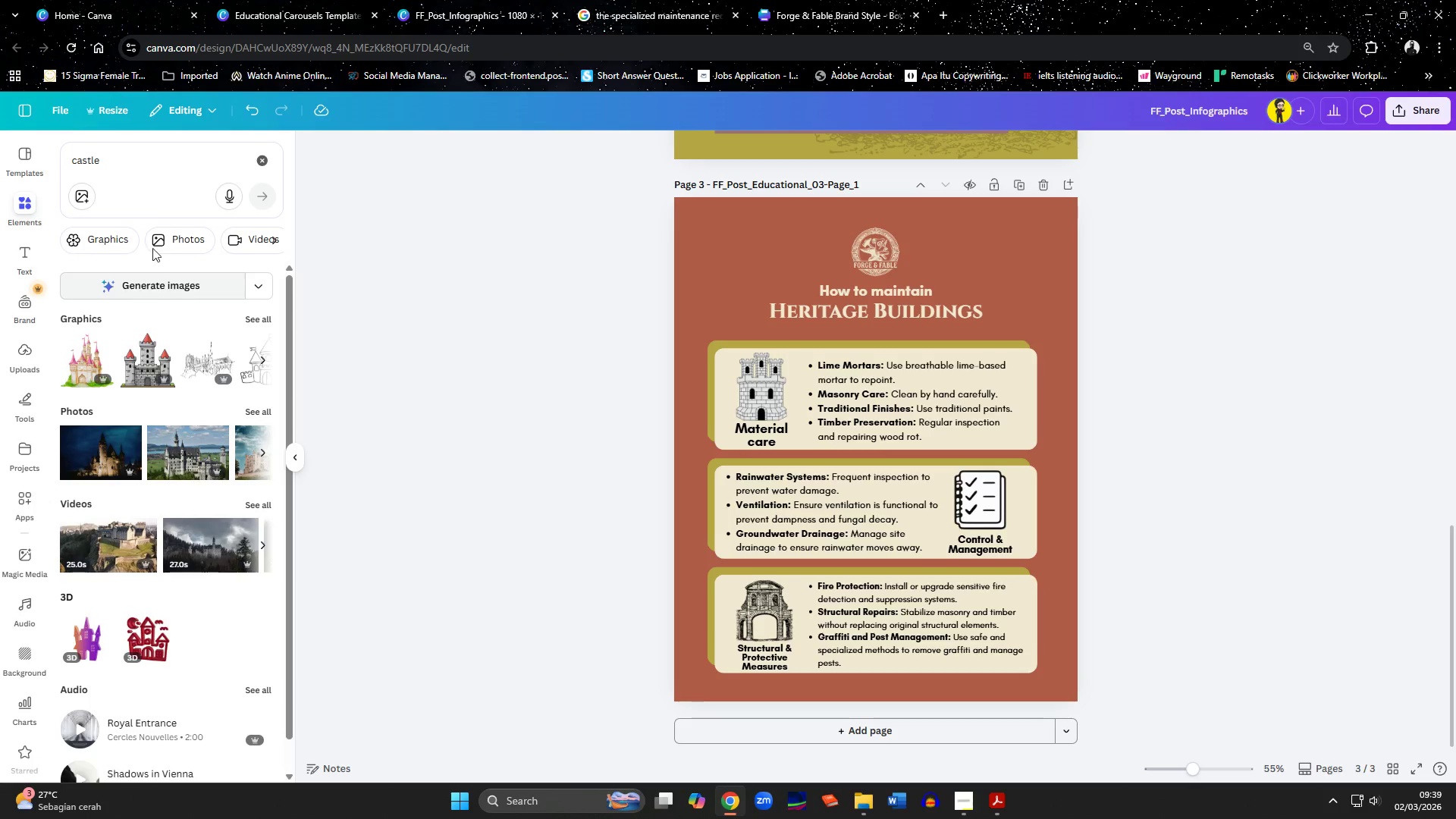 
left_click_drag(start_coordinate=[137, 164], to_coordinate=[0, 163])
 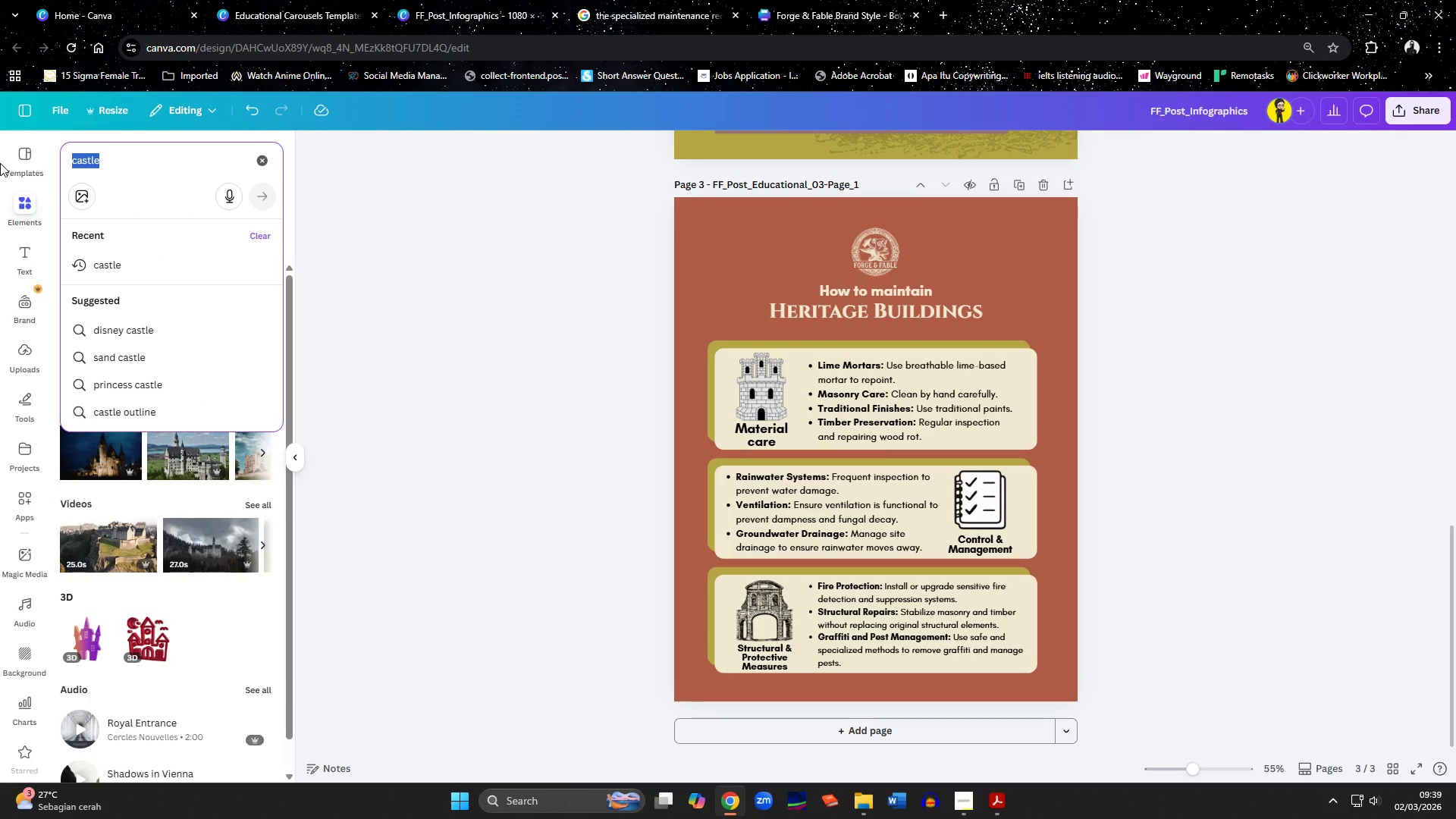 
type(heritage building)
 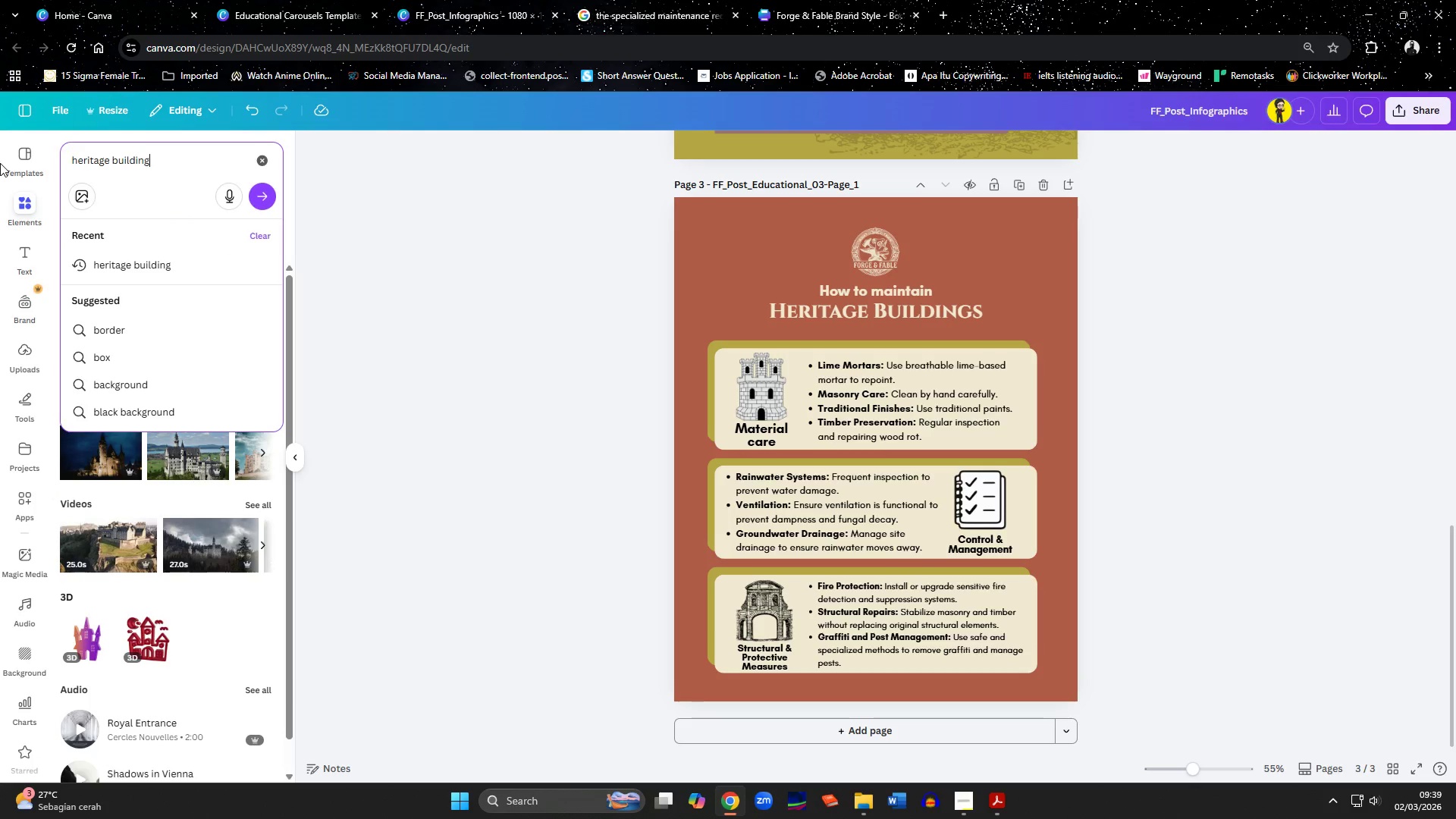 
key(Enter)
 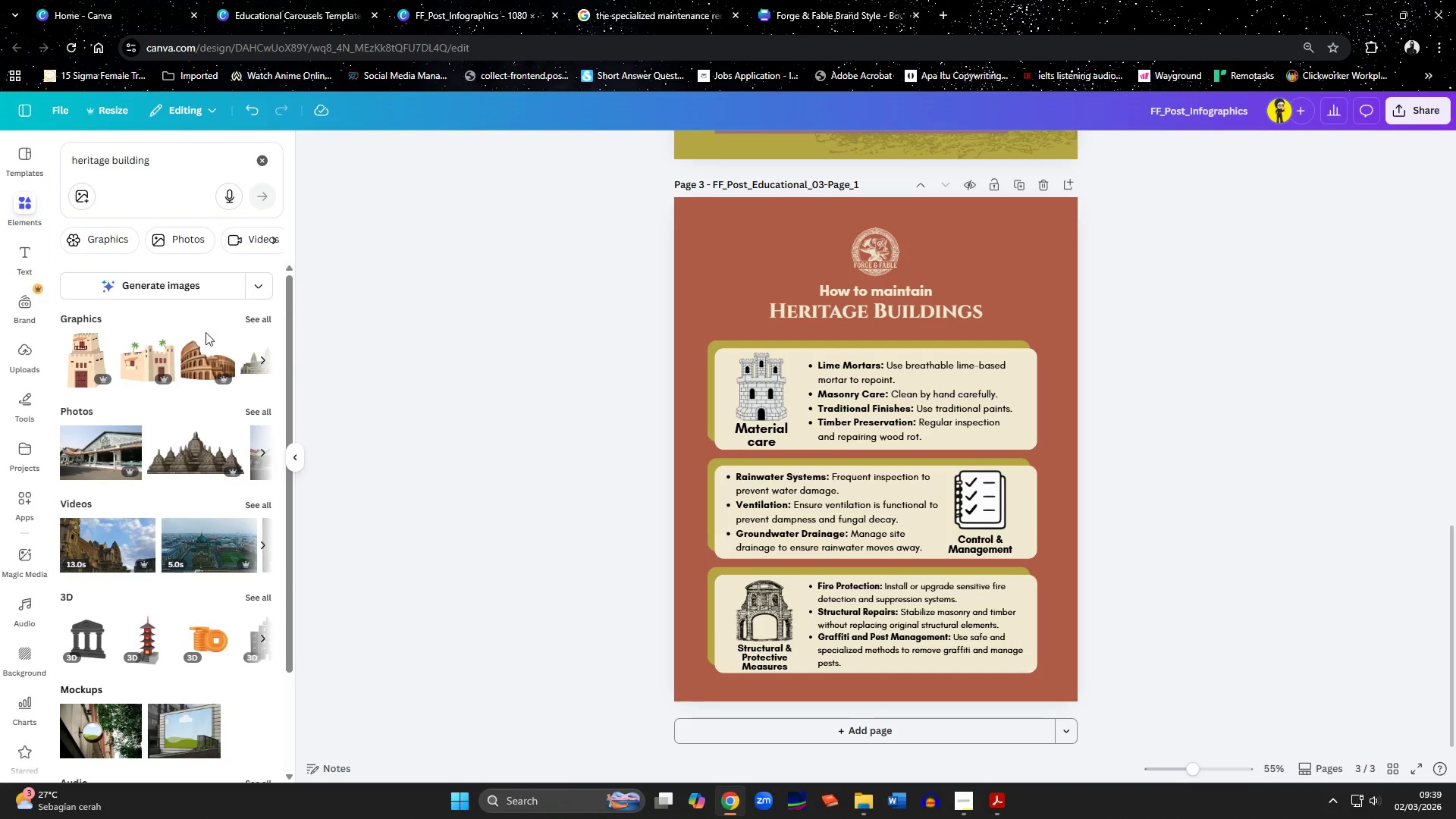 
left_click([246, 315])
 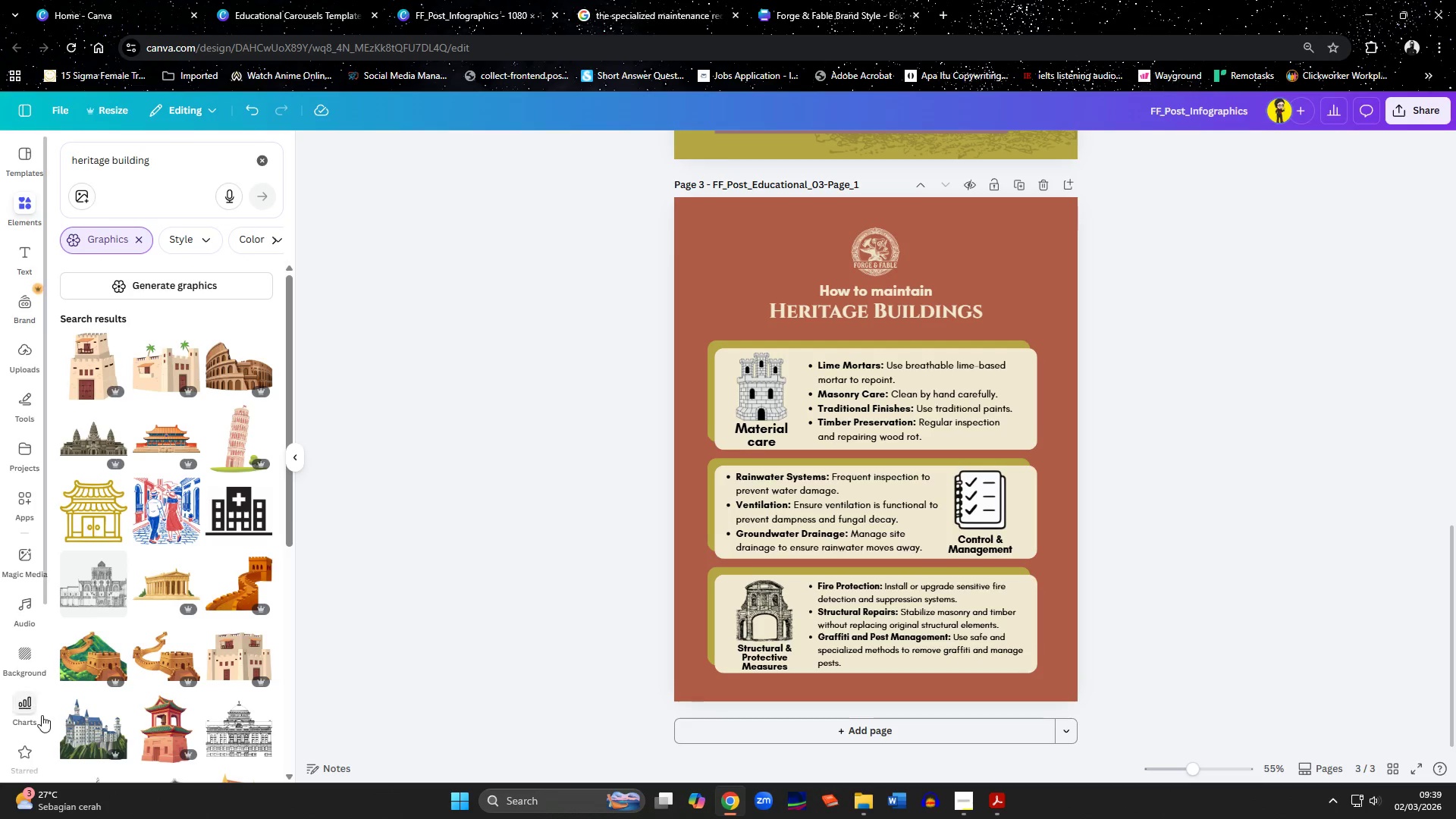 
scroll: coordinate [219, 577], scroll_direction: down, amount: 9.0
 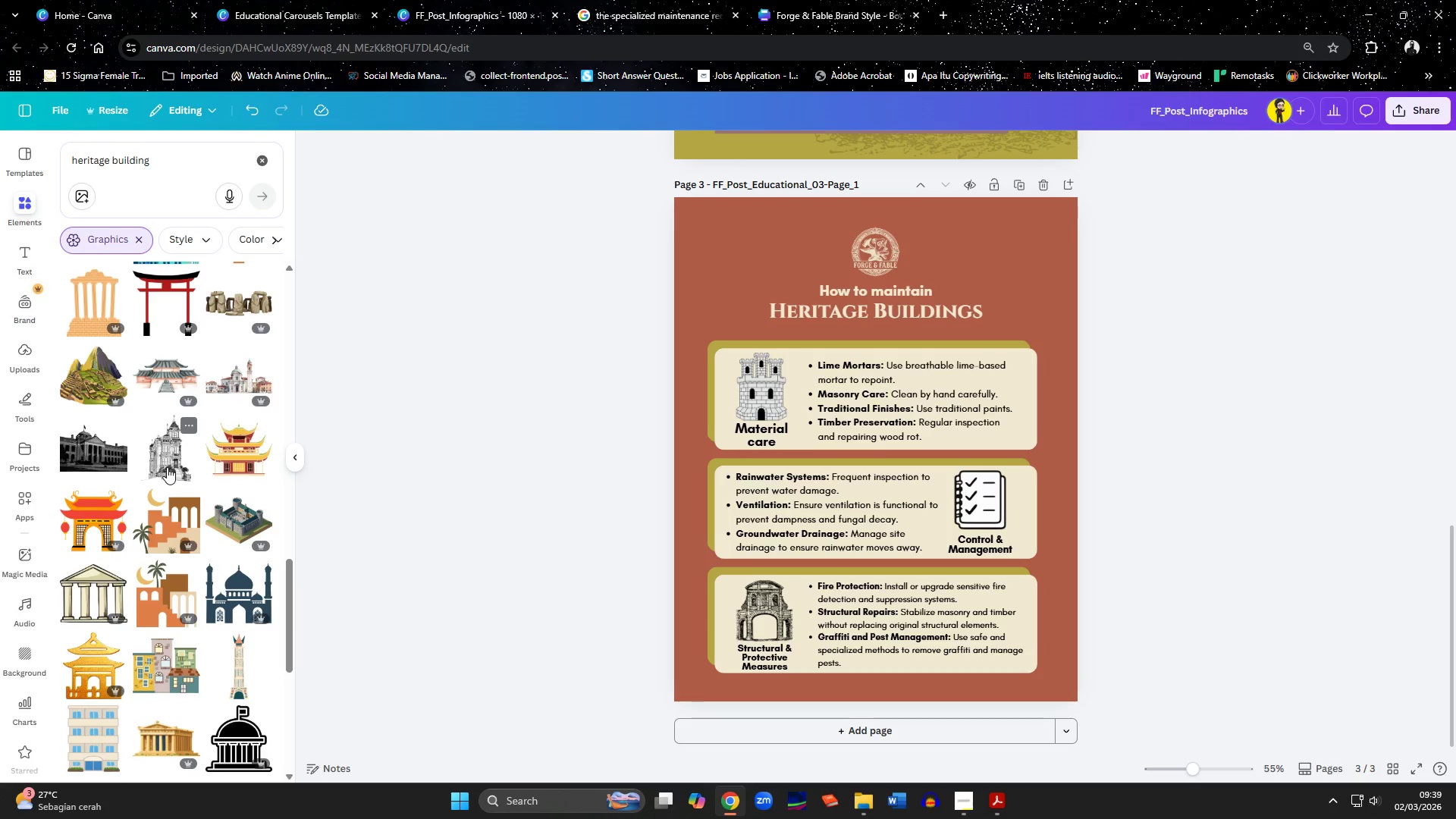 
scroll: coordinate [489, 692], scroll_direction: up, amount: 8.0
 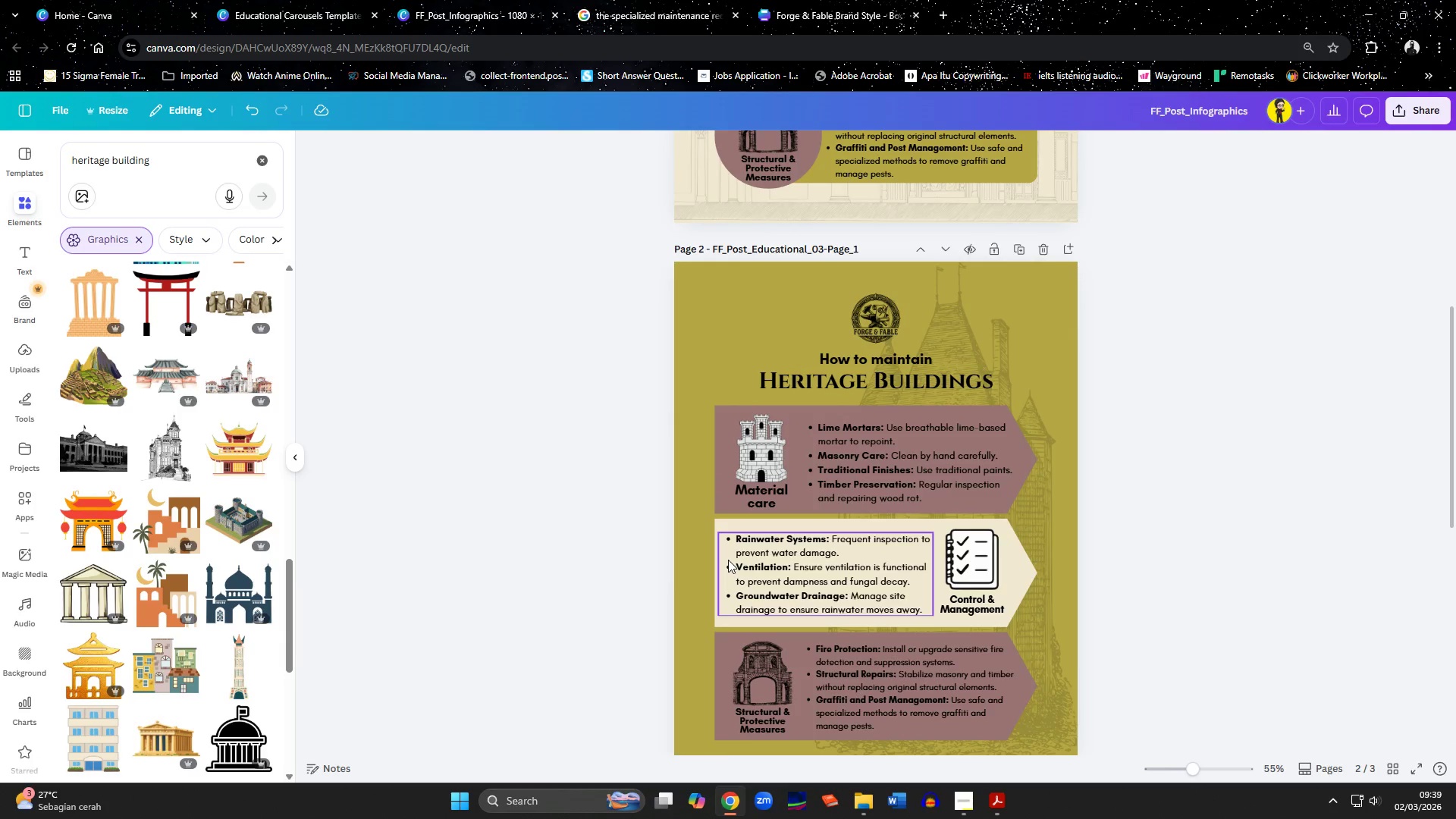 
scroll: coordinate [271, 632], scroll_direction: down, amount: 6.0
 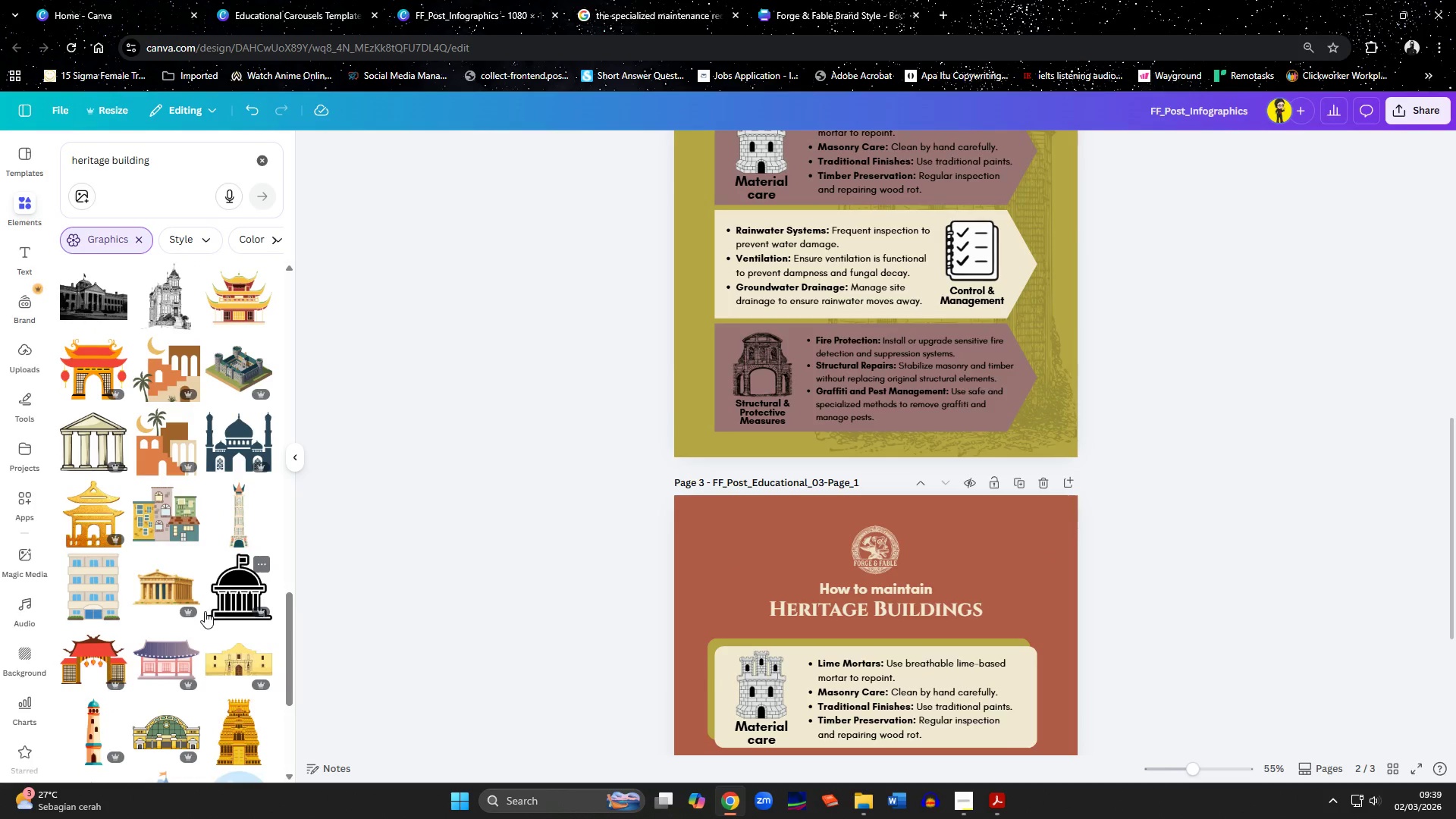 
scroll: coordinate [203, 604], scroll_direction: up, amount: 2.0
 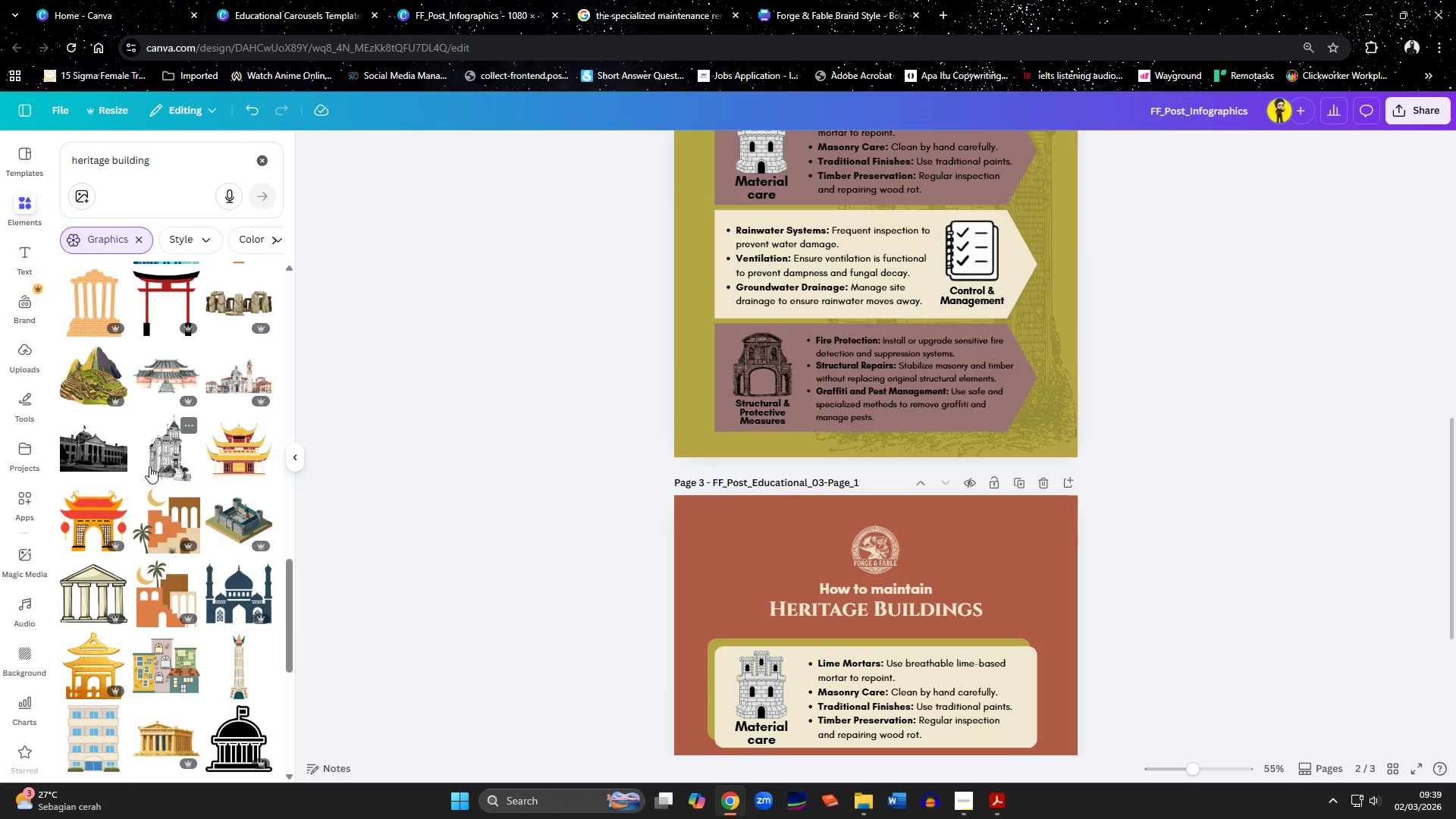 
scroll: coordinate [487, 552], scroll_direction: down, amount: 3.0
 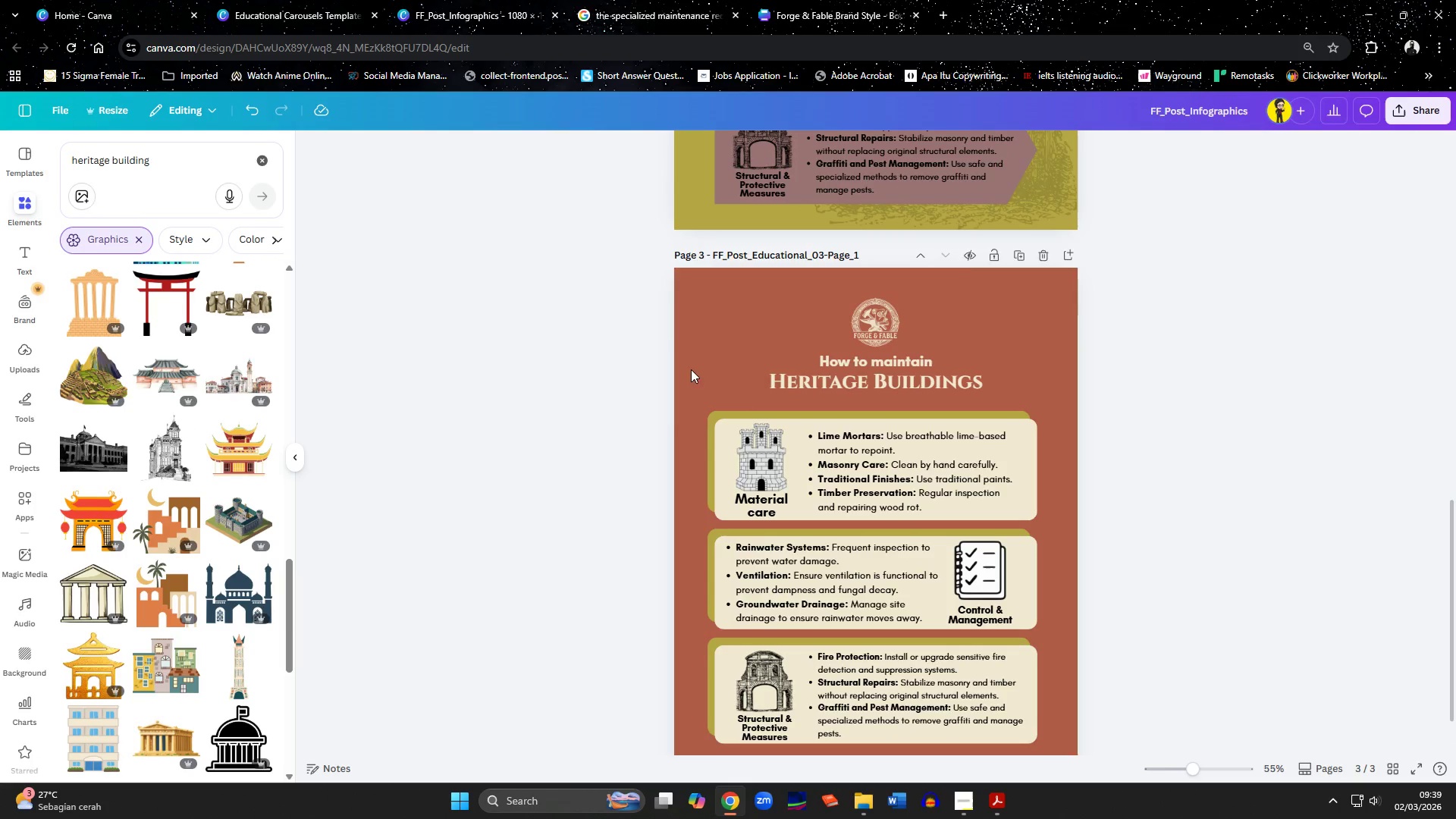 
left_click([704, 345])
 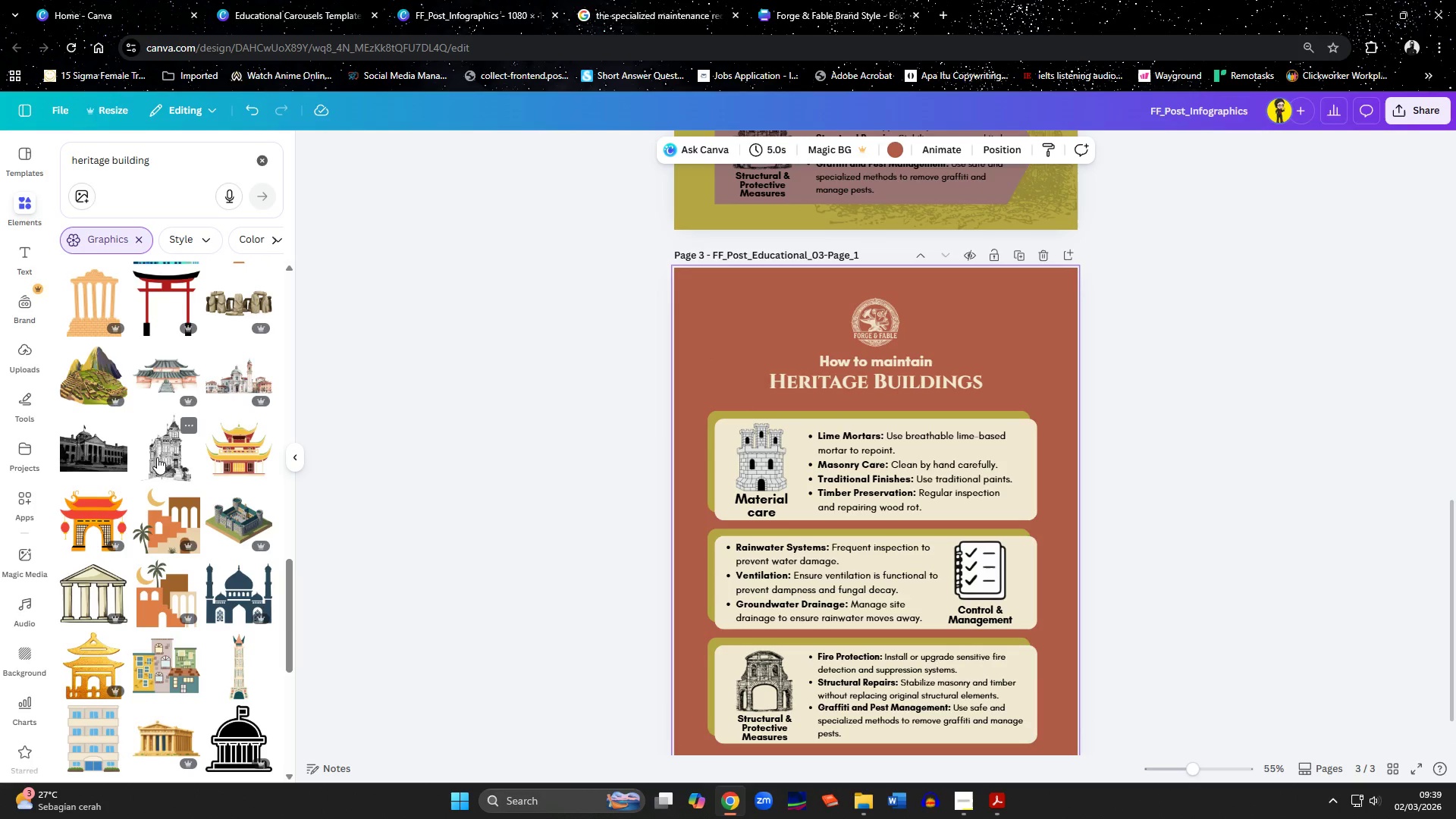 
left_click([157, 457])
 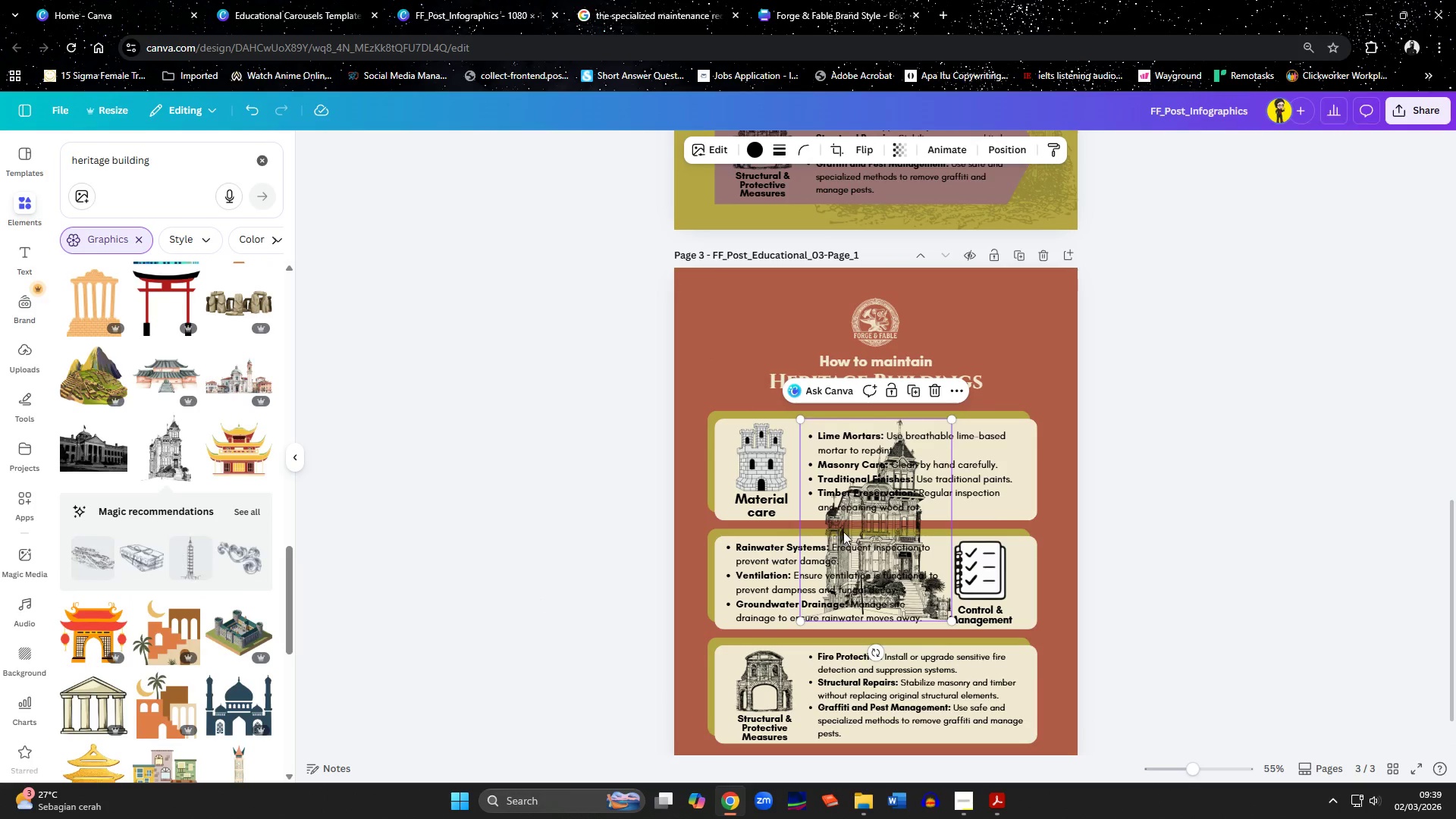 
left_click_drag(start_coordinate=[850, 538], to_coordinate=[724, 389])
 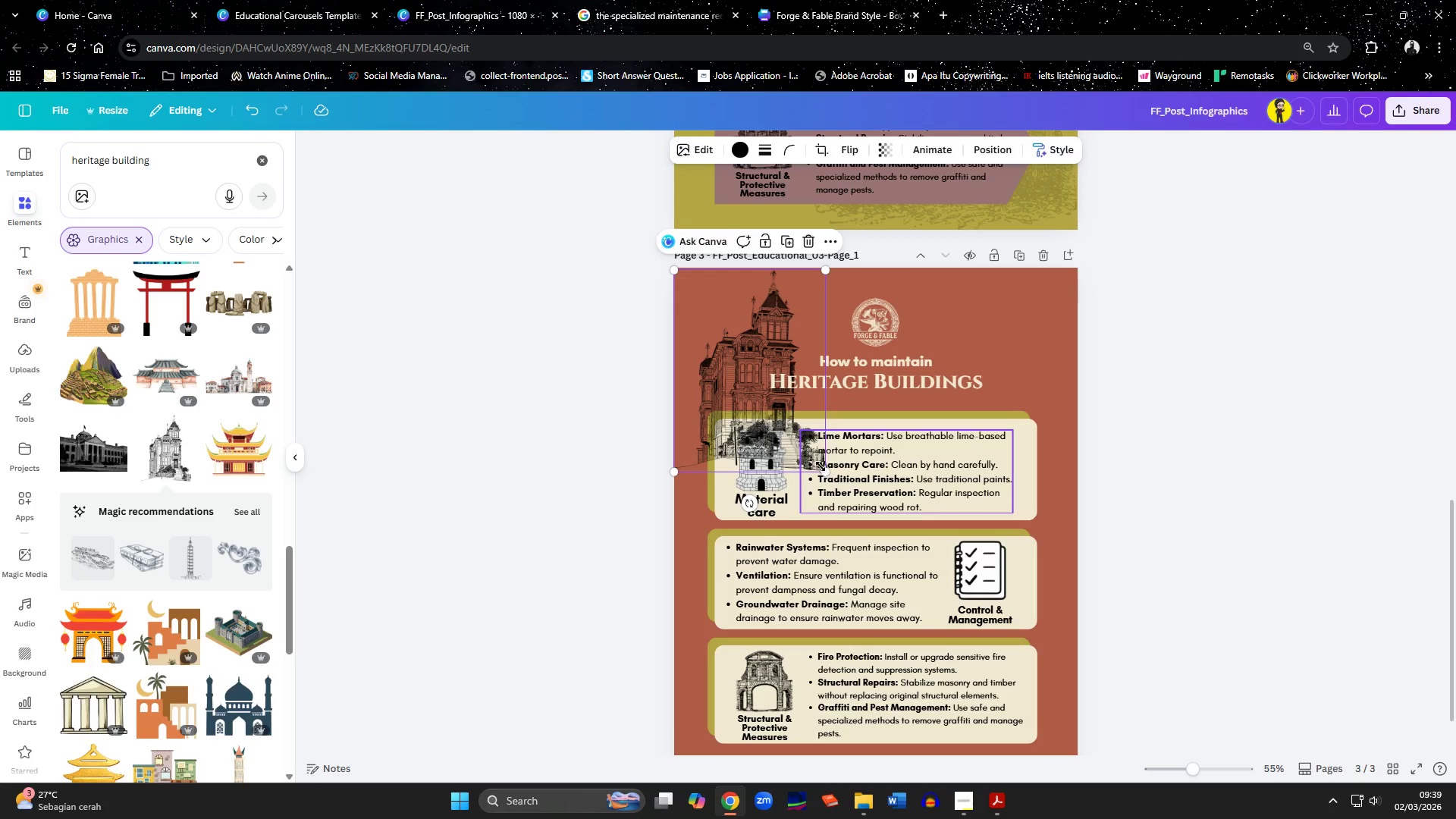 
left_click_drag(start_coordinate=[822, 467], to_coordinate=[964, 815])
 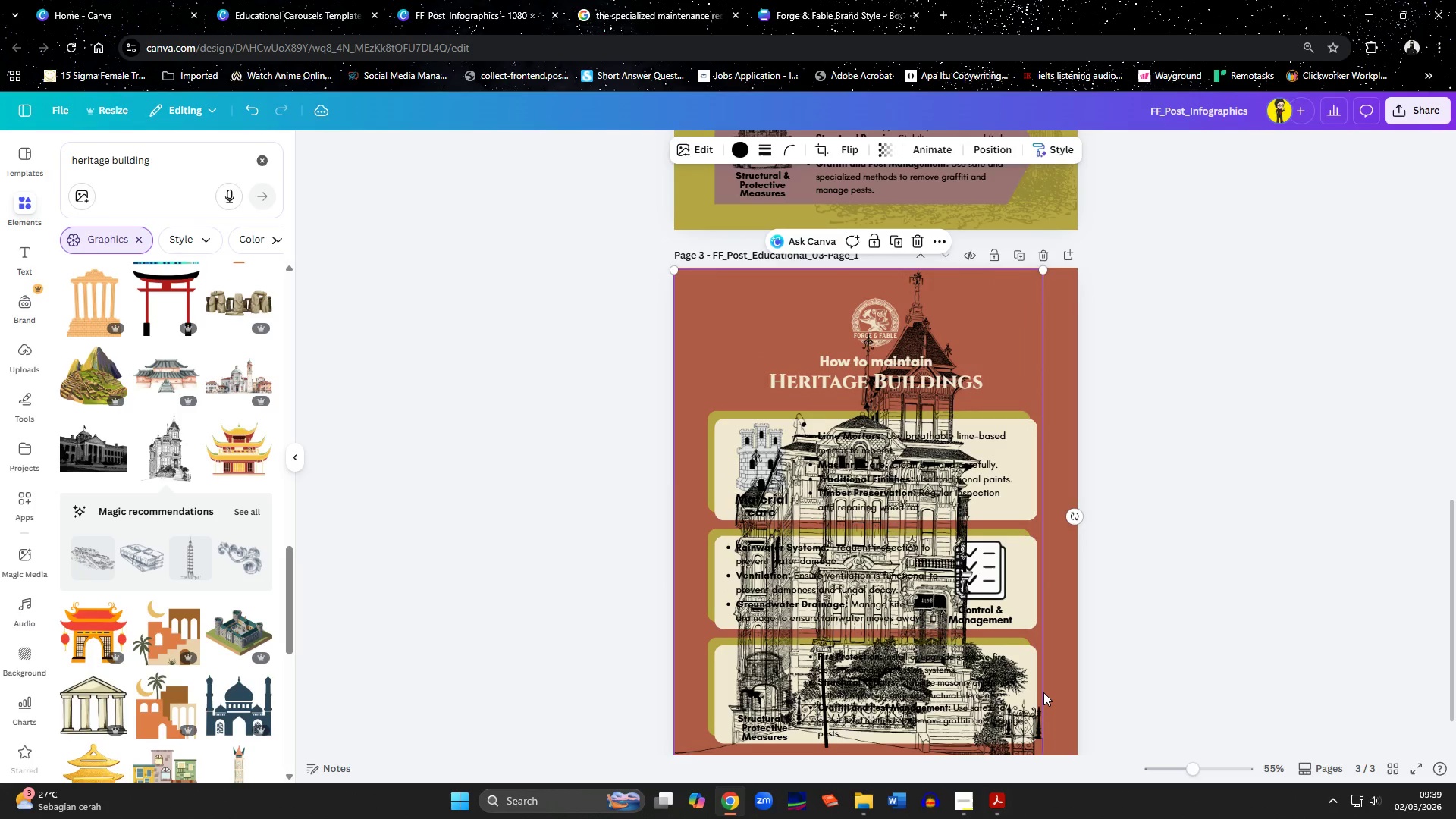 
scroll: coordinate [1045, 691], scroll_direction: down, amount: 2.0
 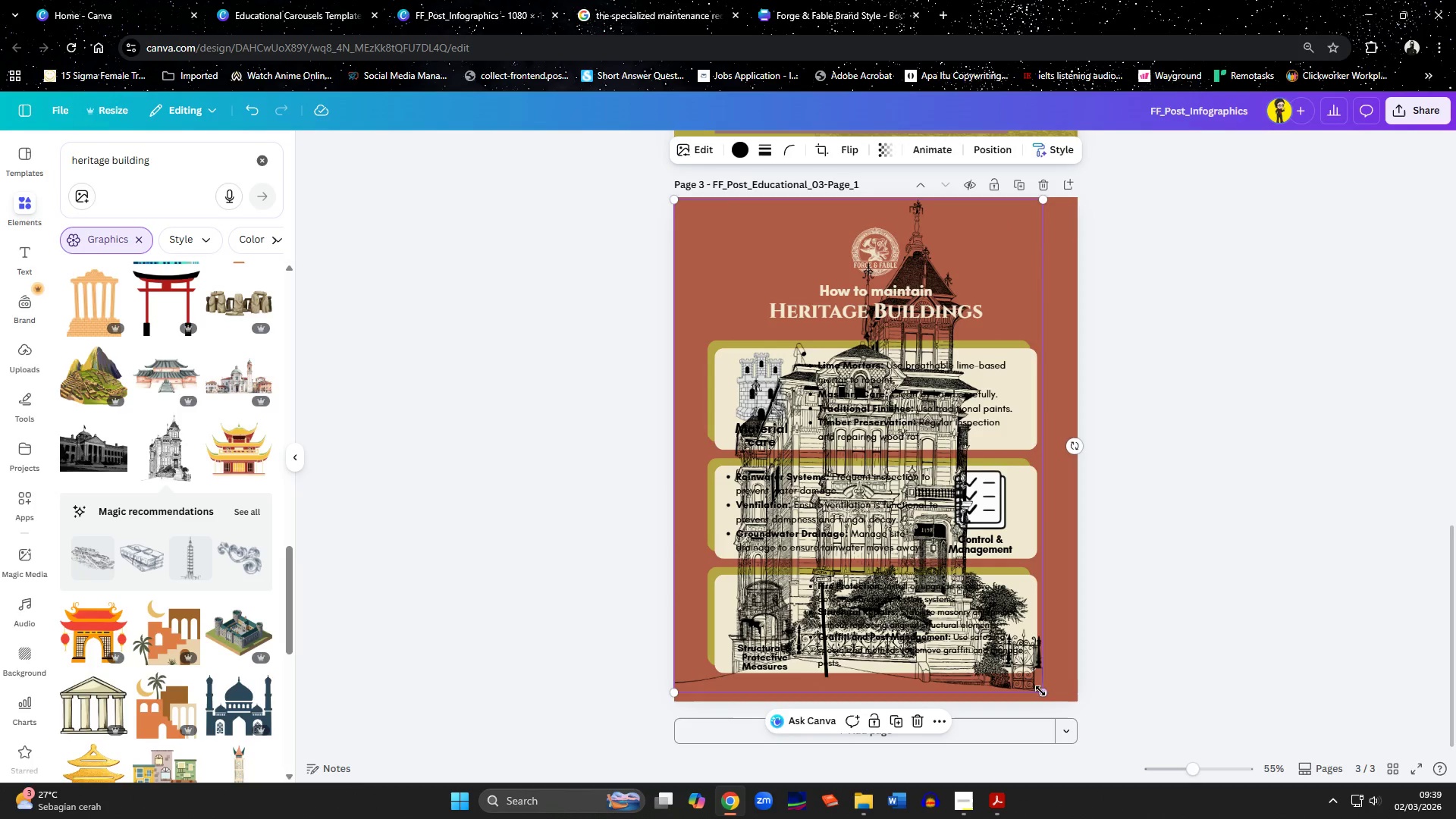 
left_click_drag(start_coordinate=[1039, 692], to_coordinate=[1051, 701])
 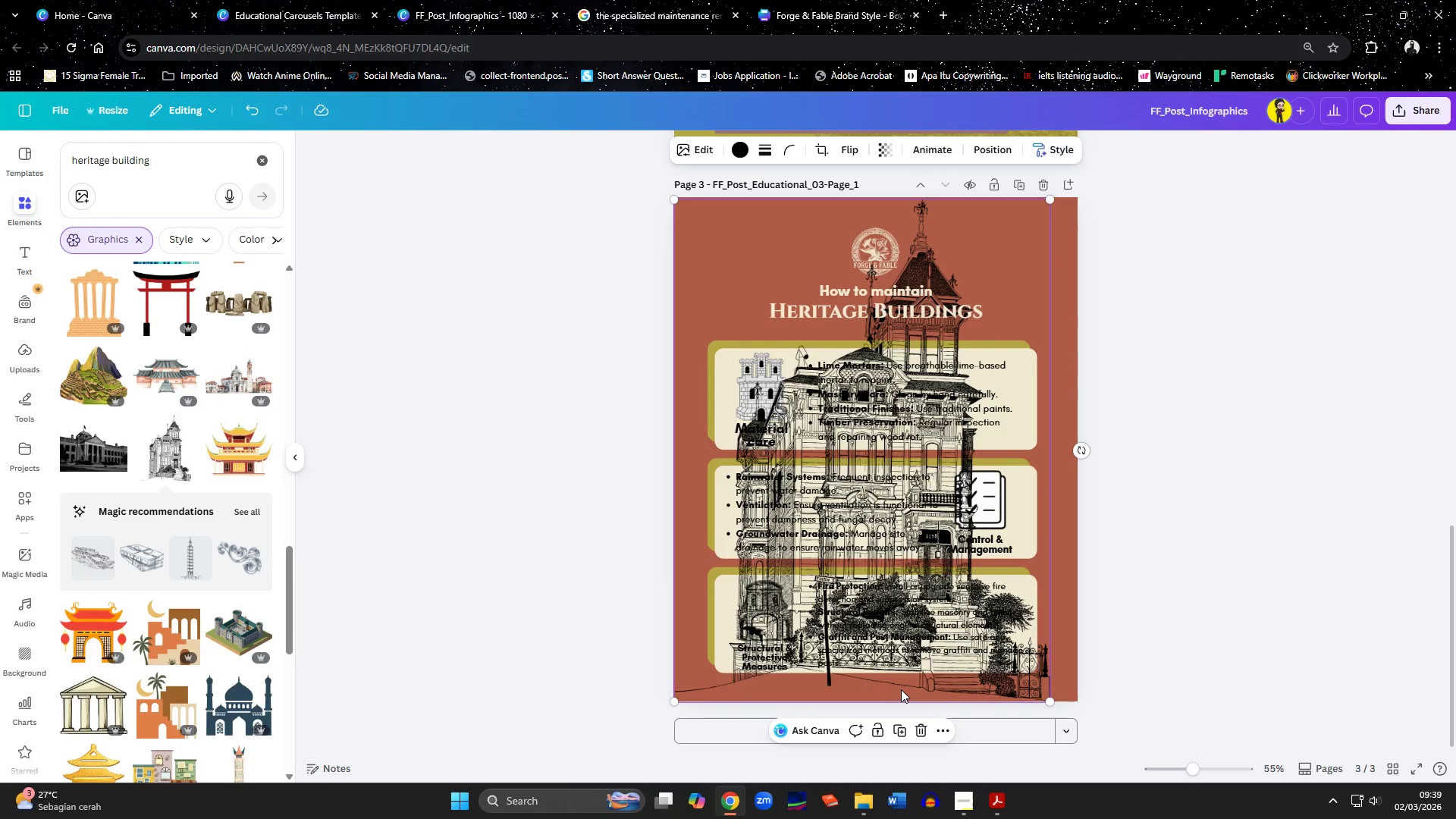 
left_click_drag(start_coordinate=[901, 686], to_coordinate=[914, 686])
 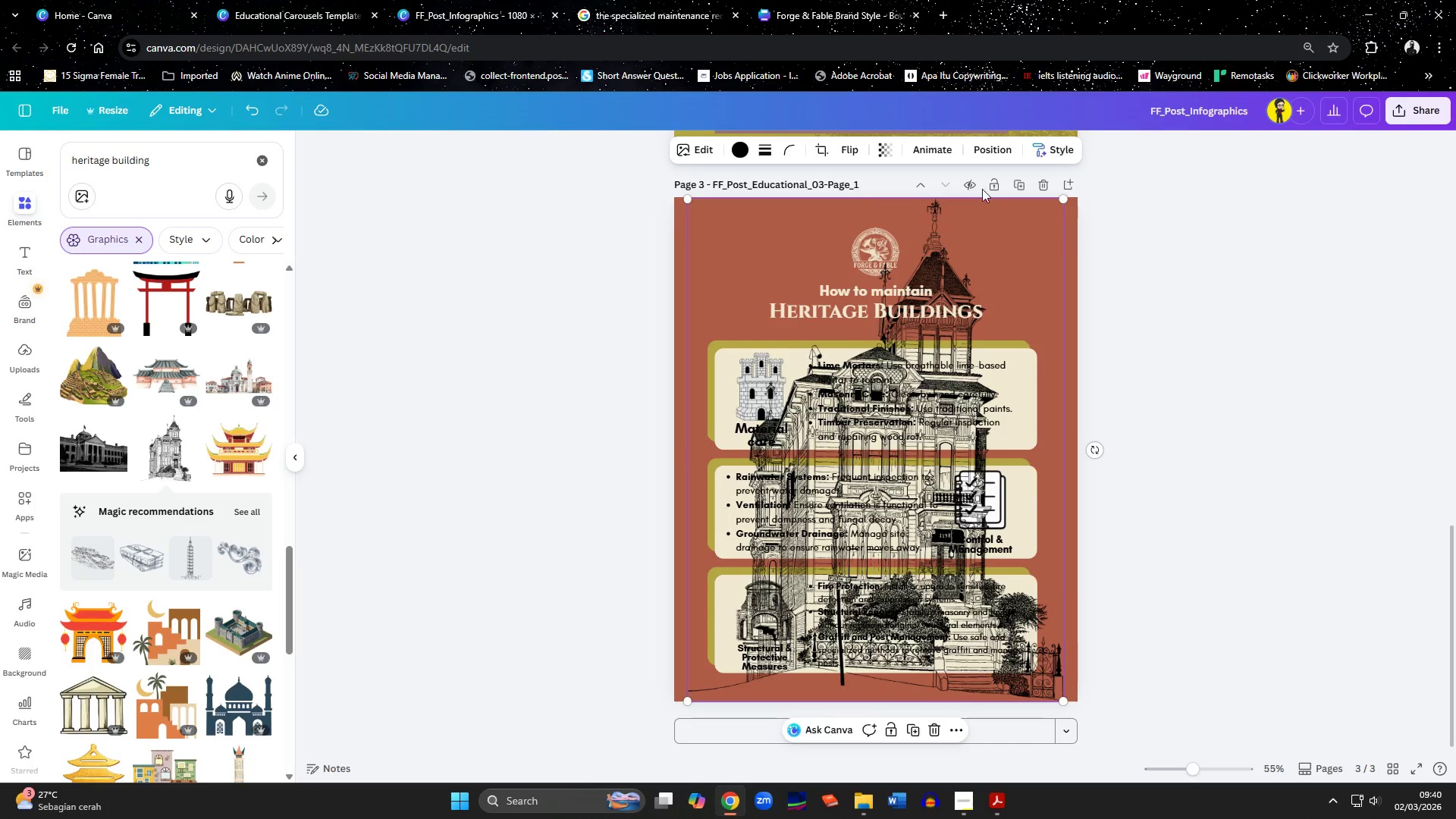 
left_click([984, 152])
 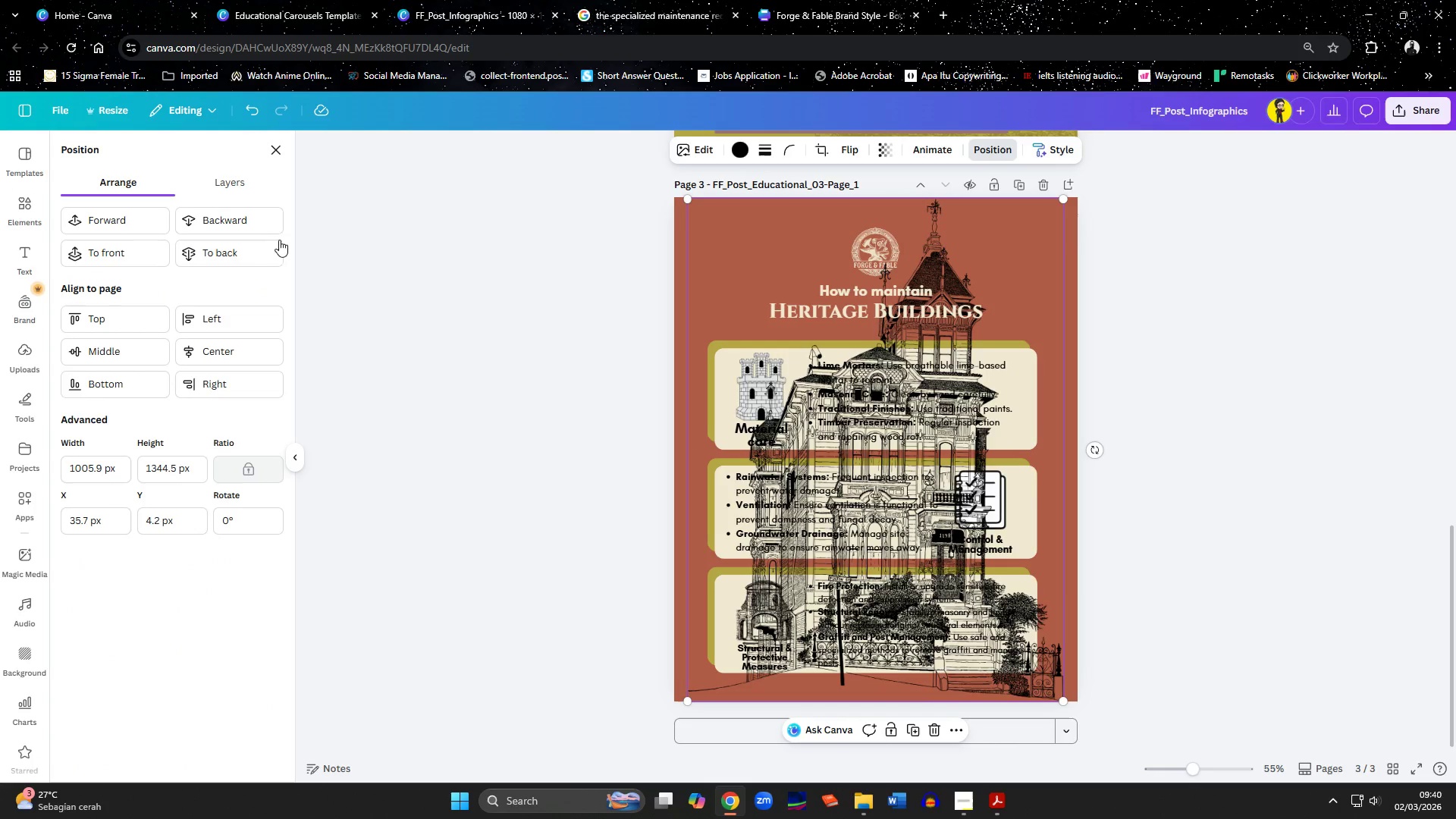 
left_click([227, 253])
 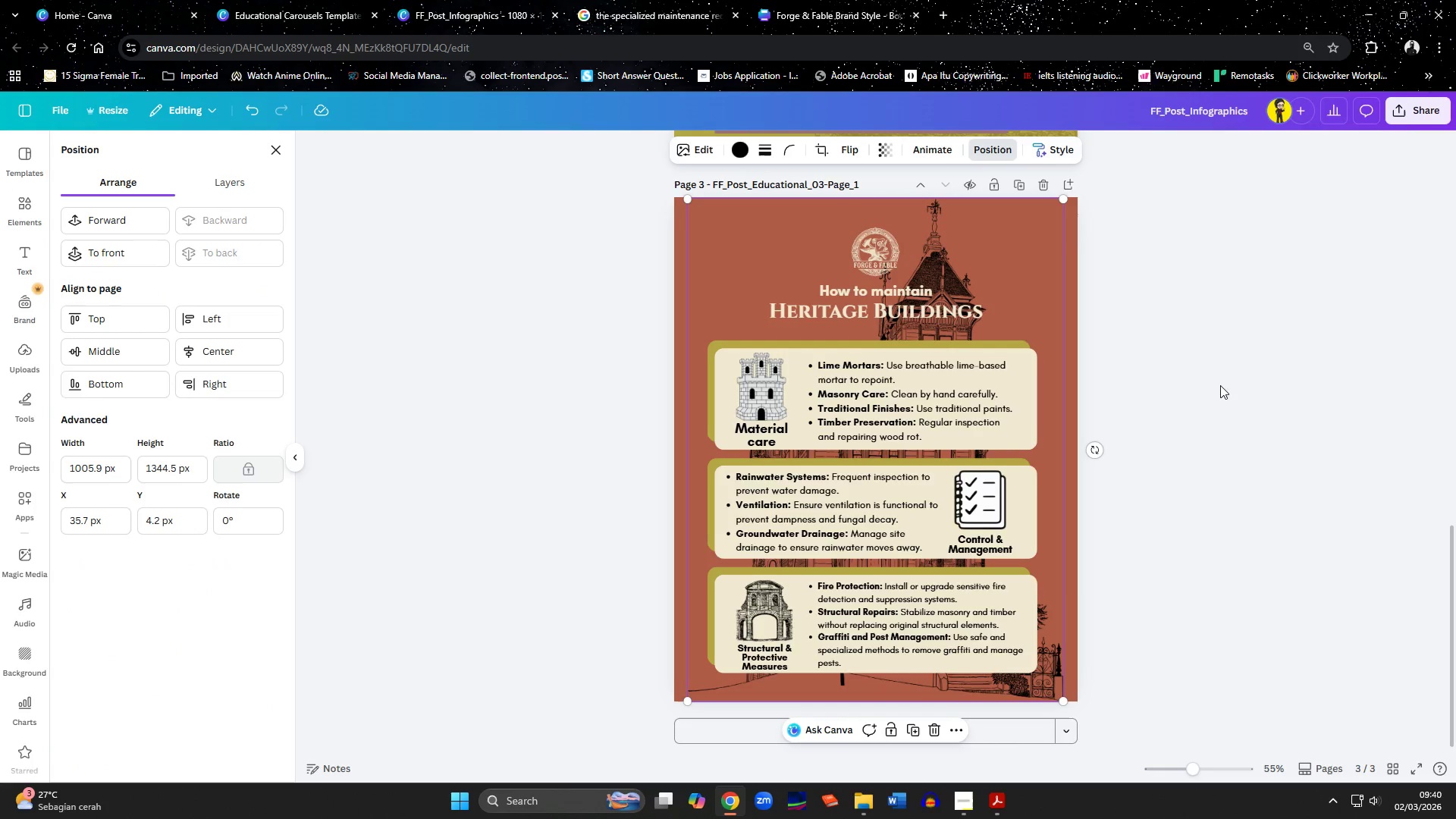 
left_click([890, 145])
 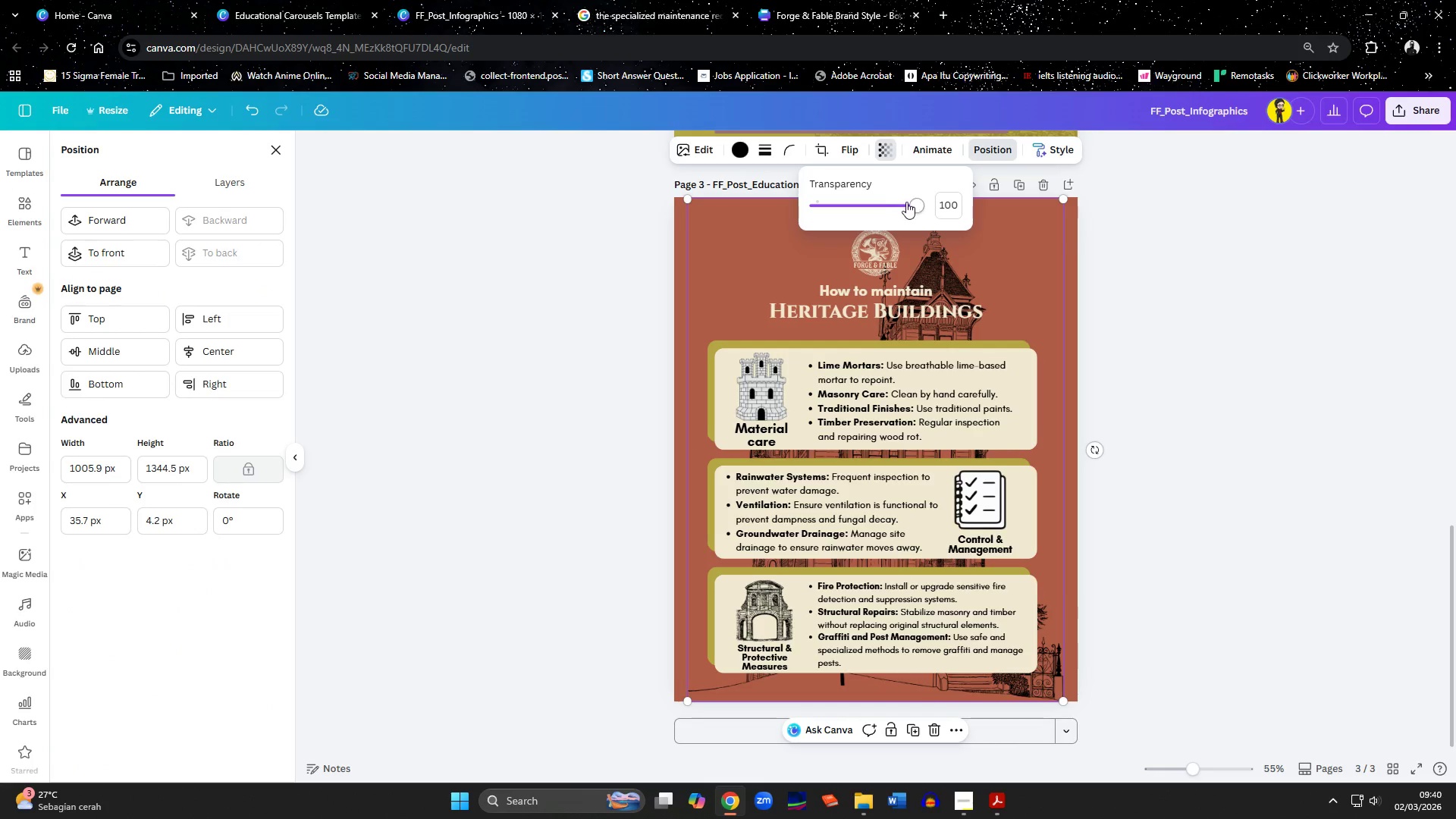 
left_click_drag(start_coordinate=[913, 205], to_coordinate=[868, 206])
 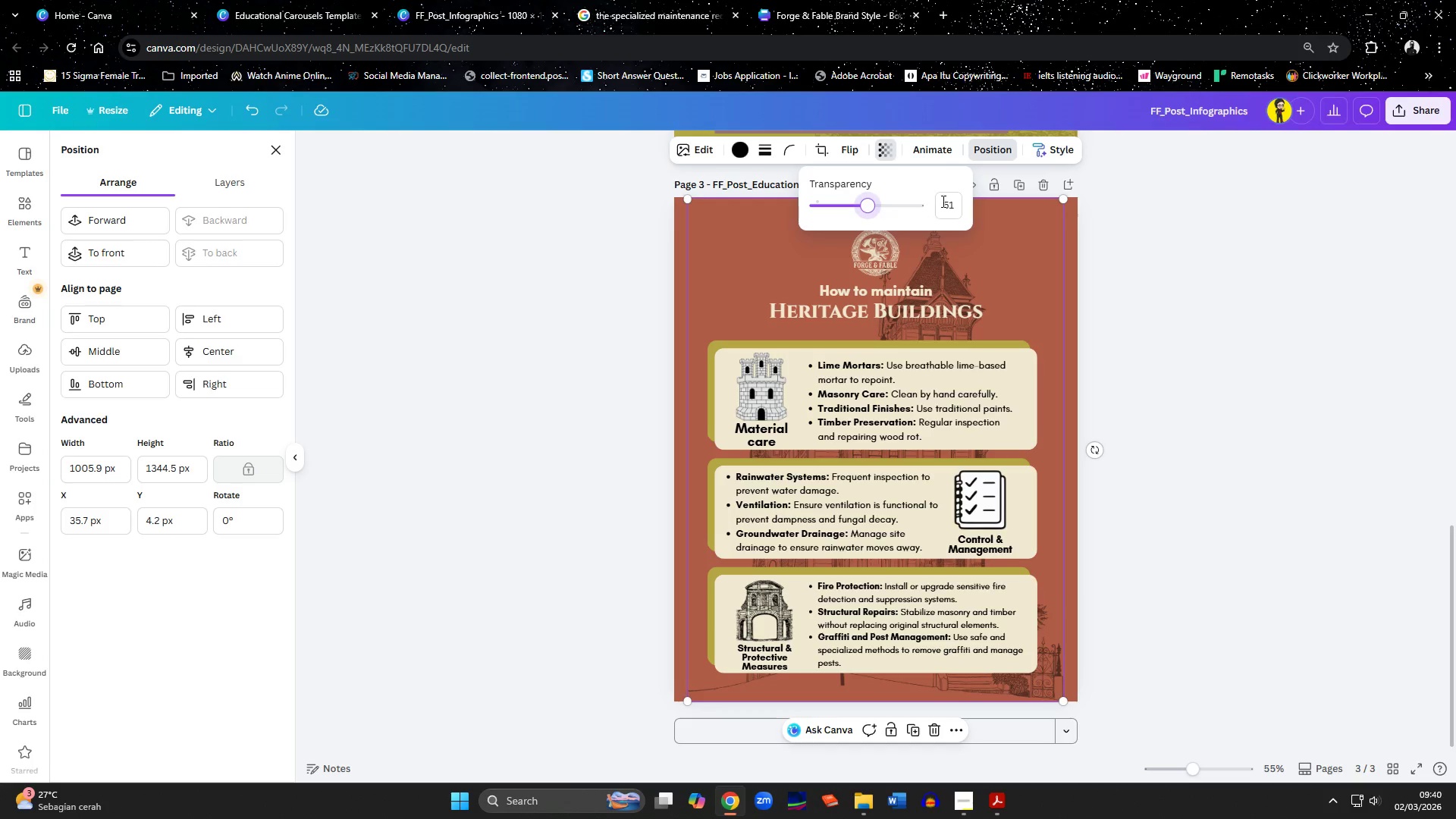 
left_click([944, 200])
 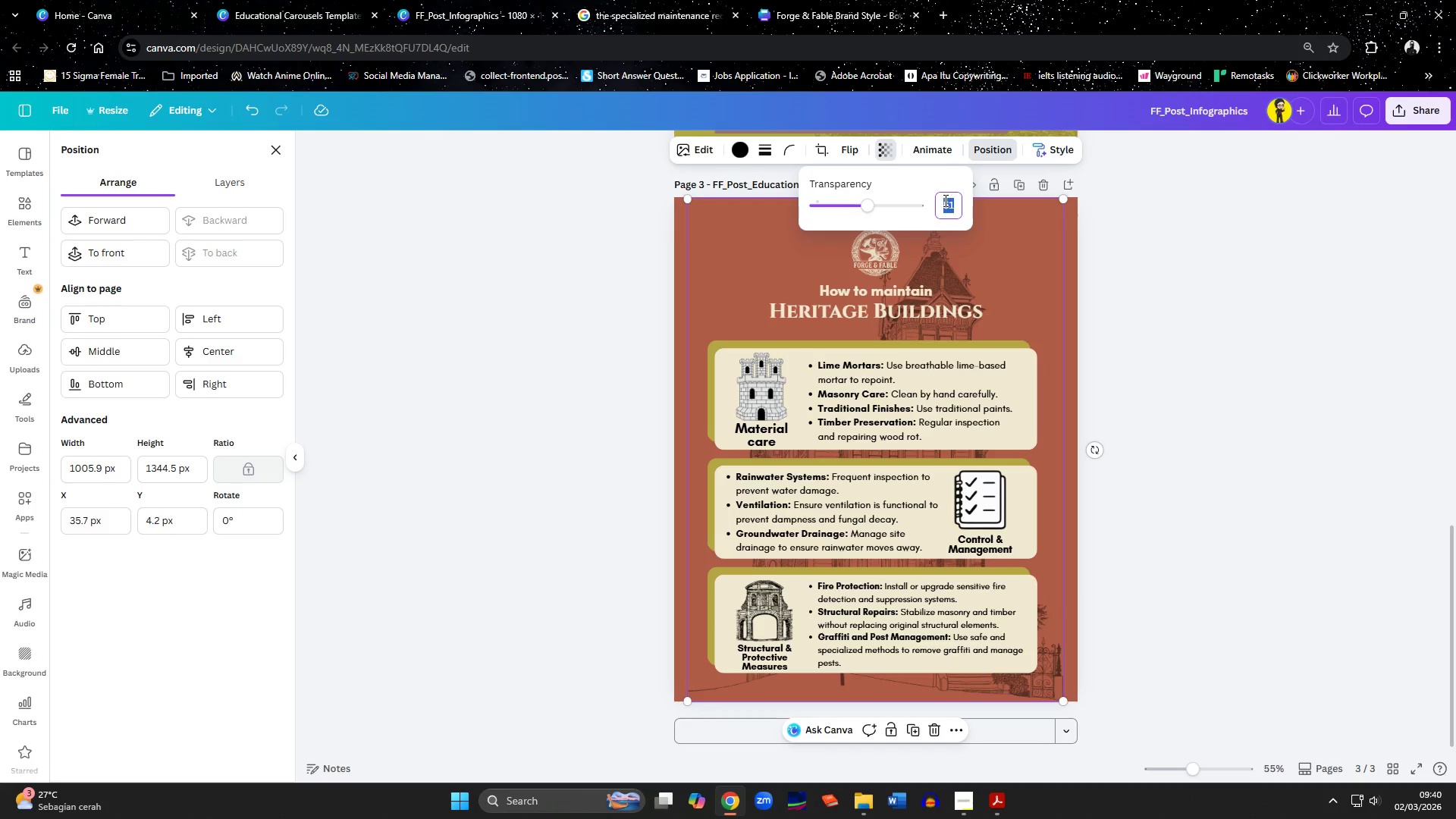 
key(Numpad5)
 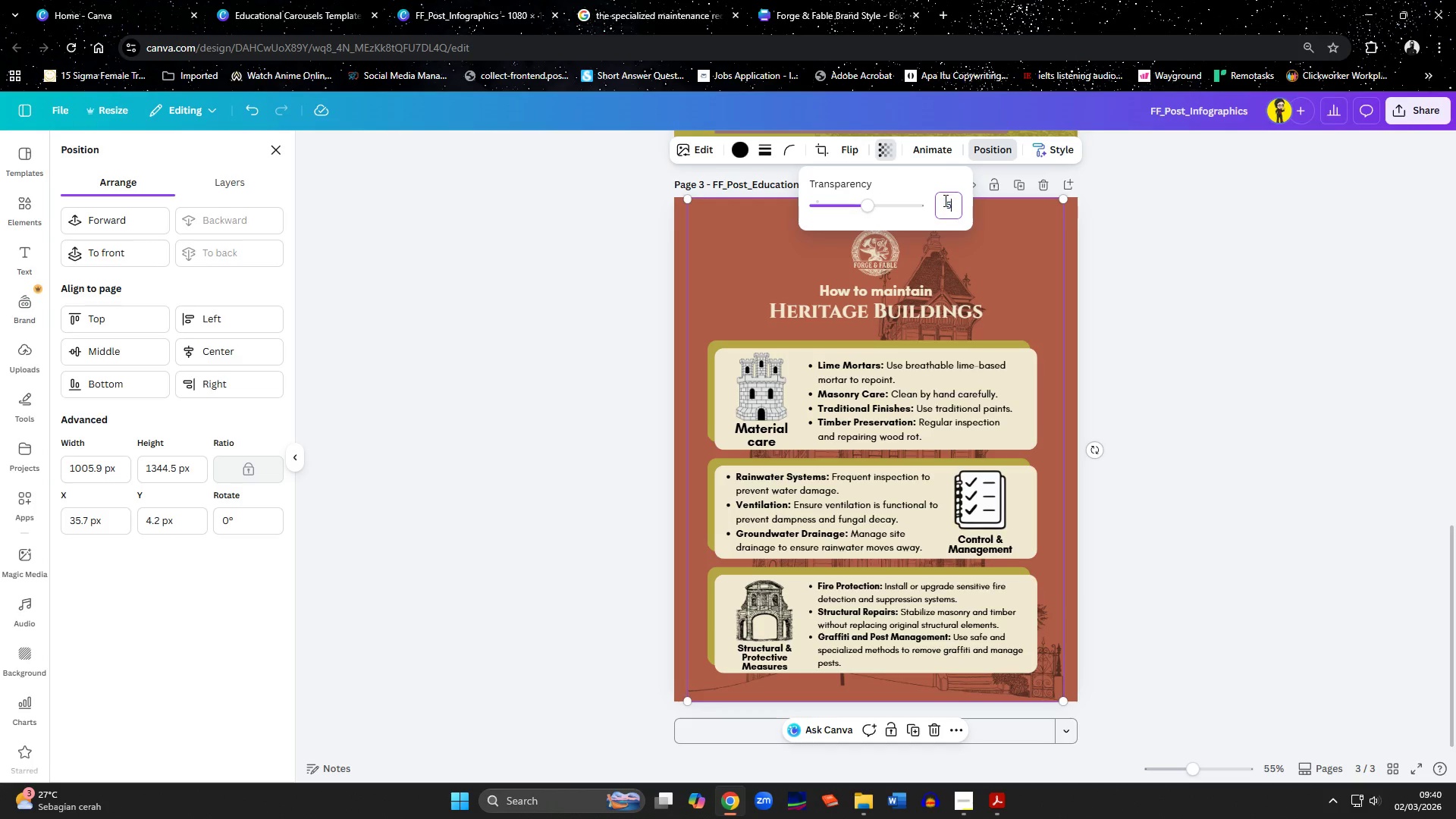 
key(Numpad0)
 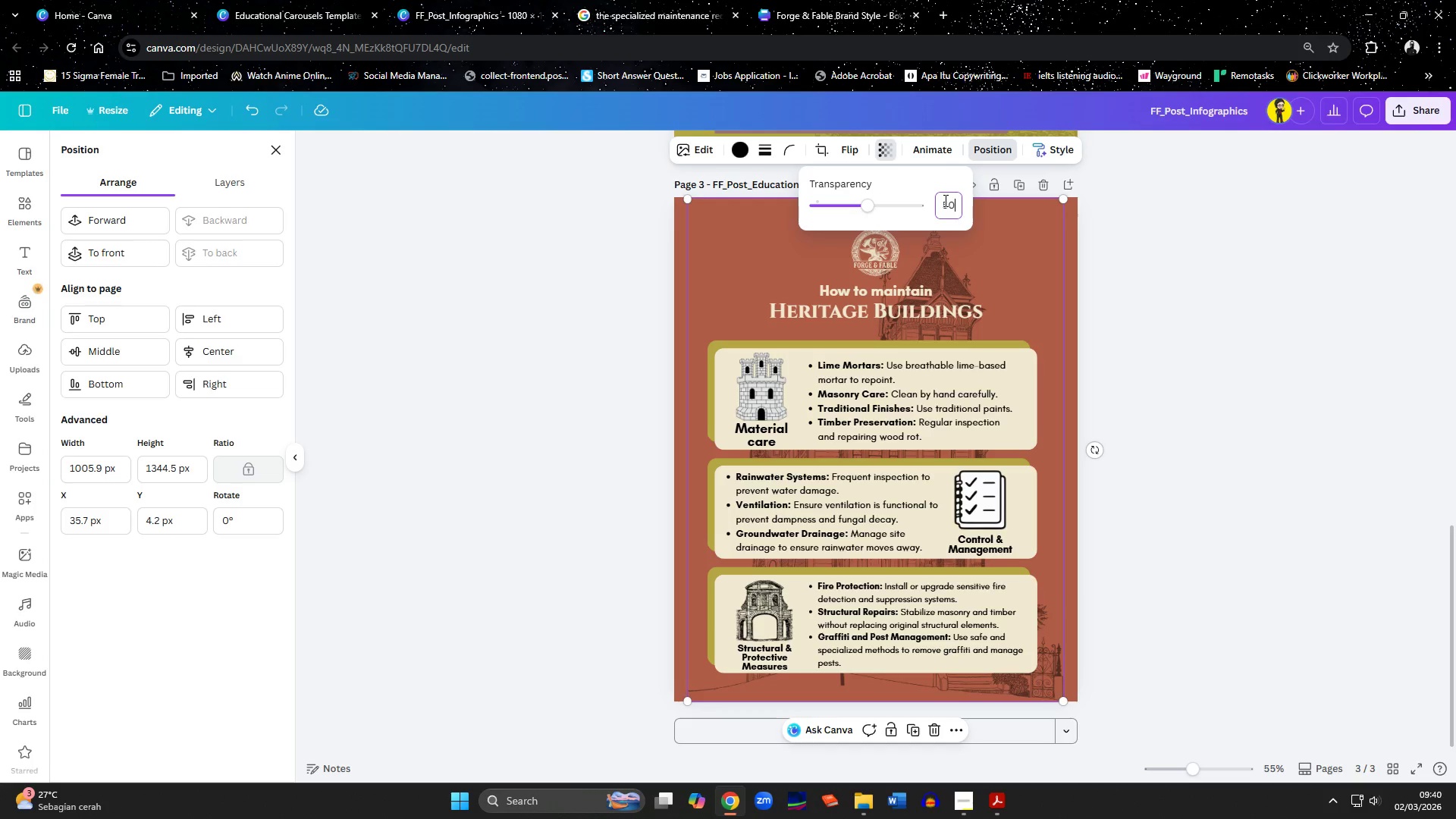 
key(NumpadEnter)
 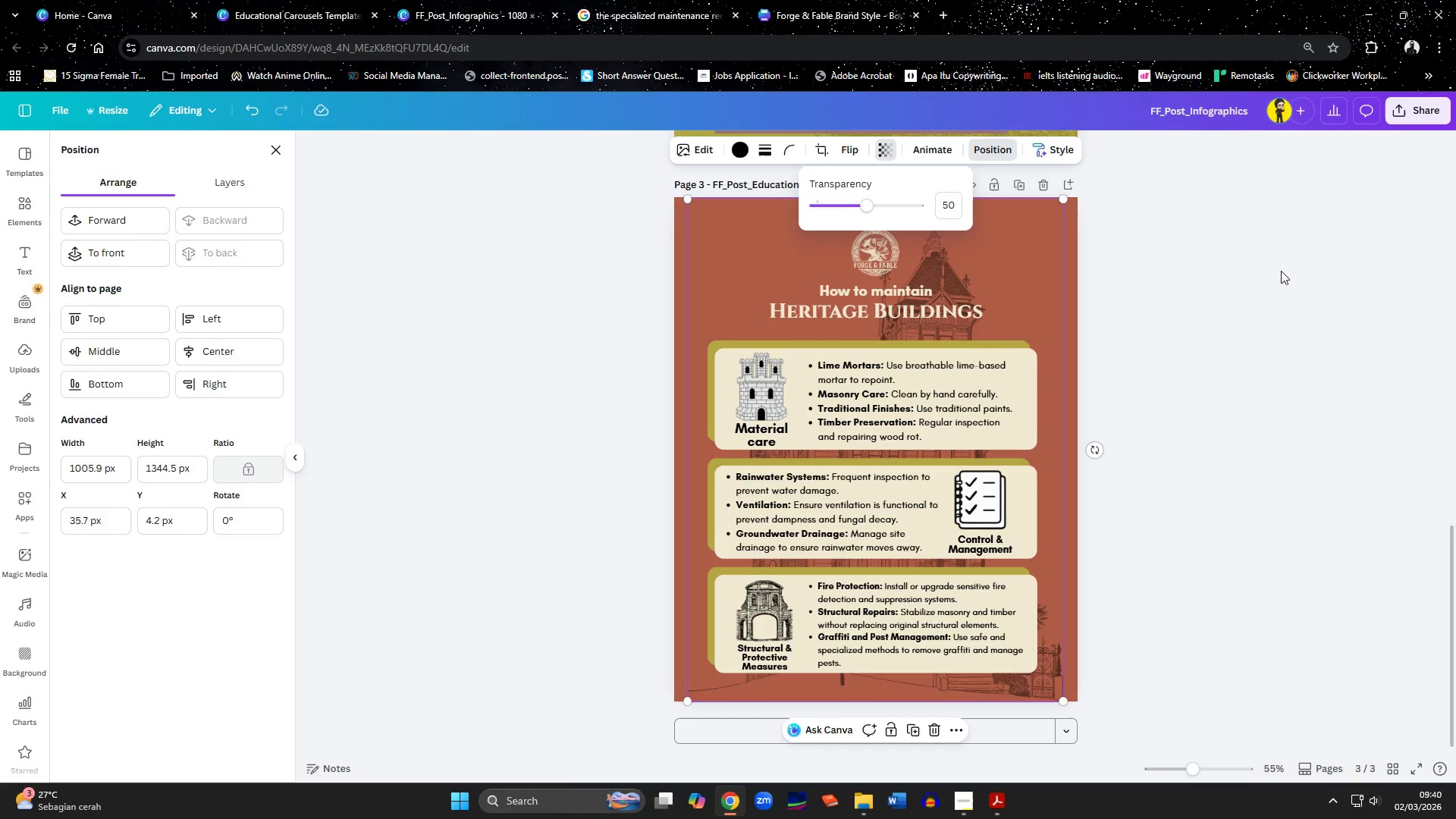 
left_click([1242, 330])
 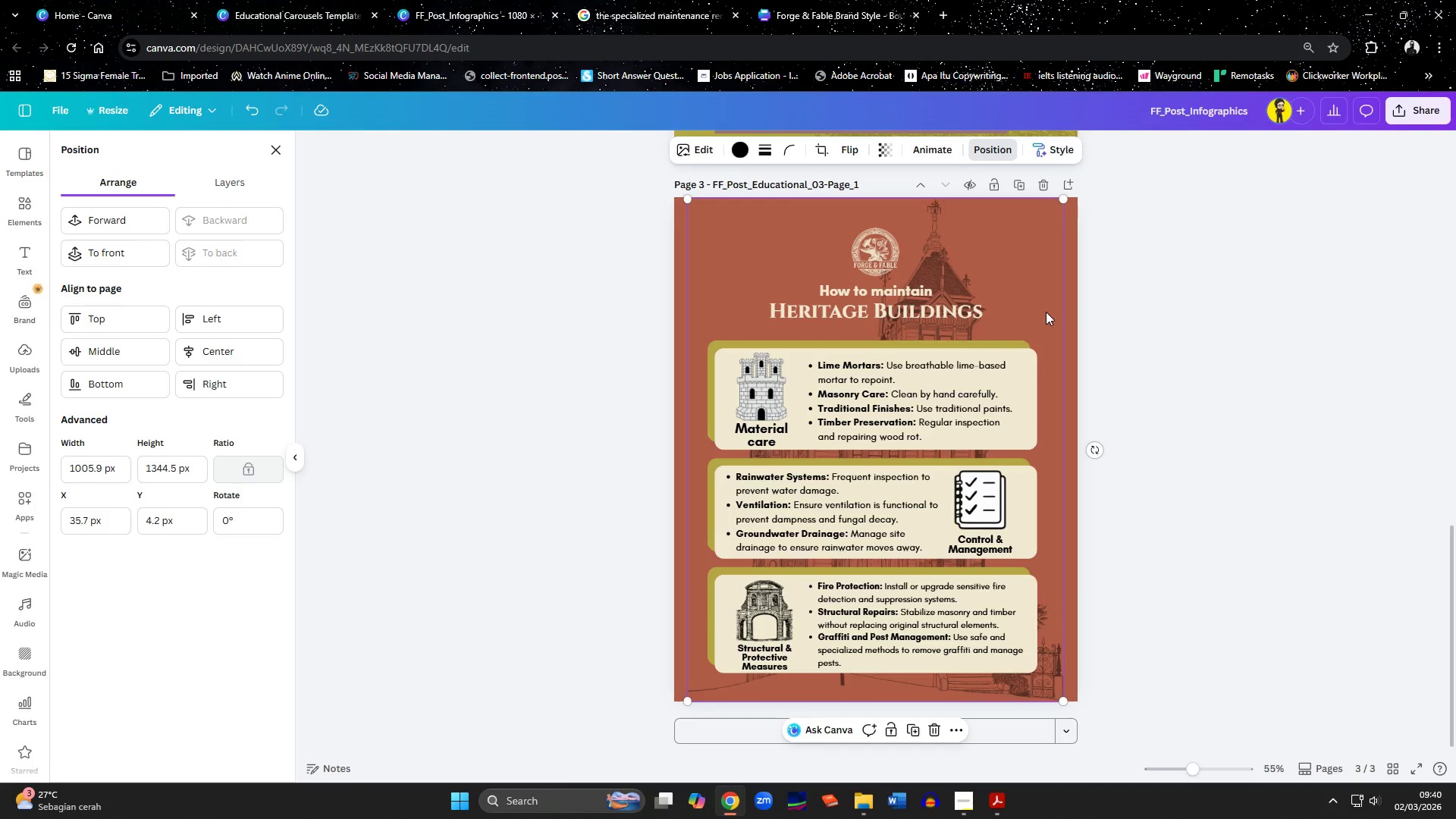 
left_click([1046, 312])
 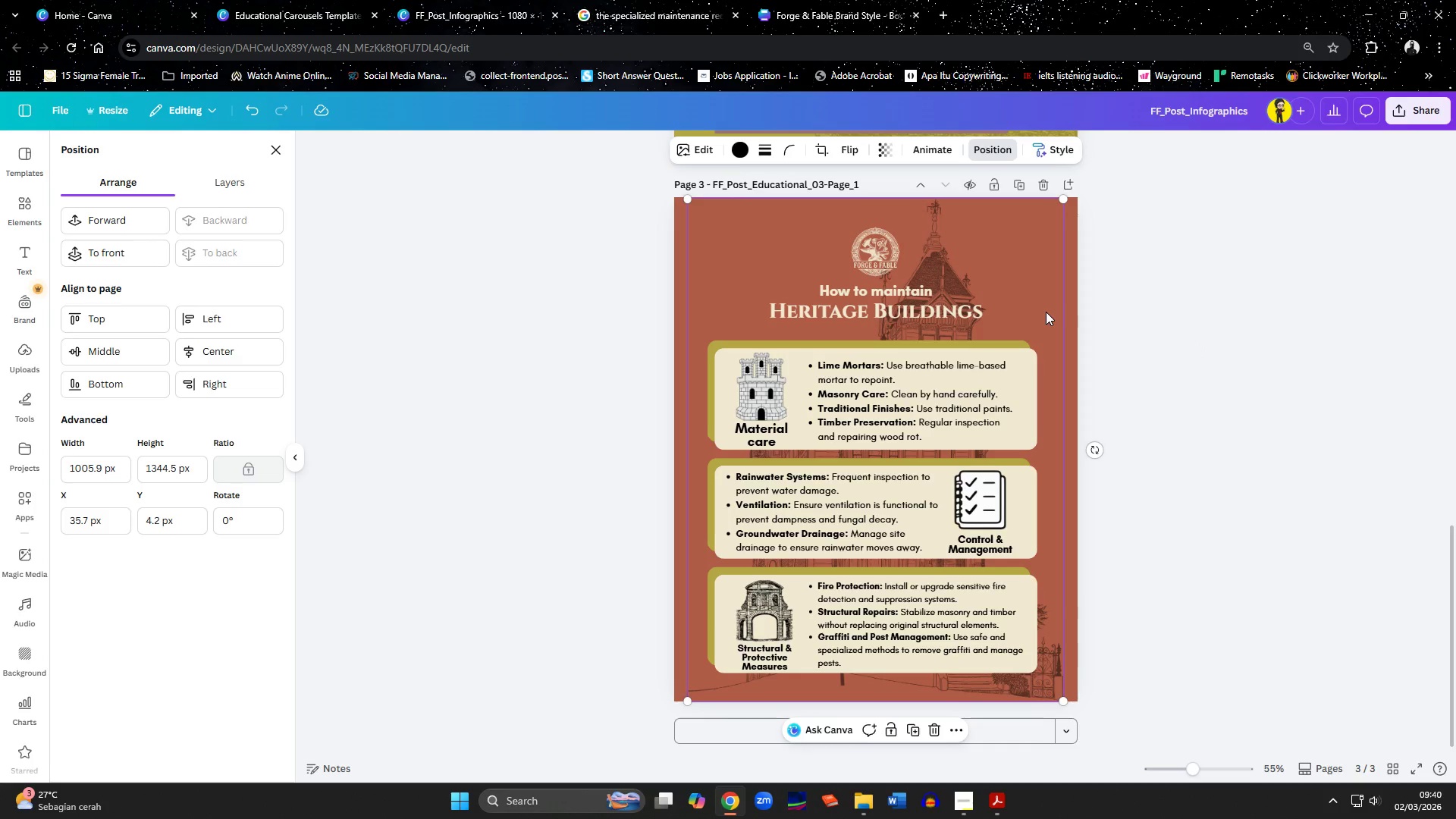 
key(ArrowRight)
 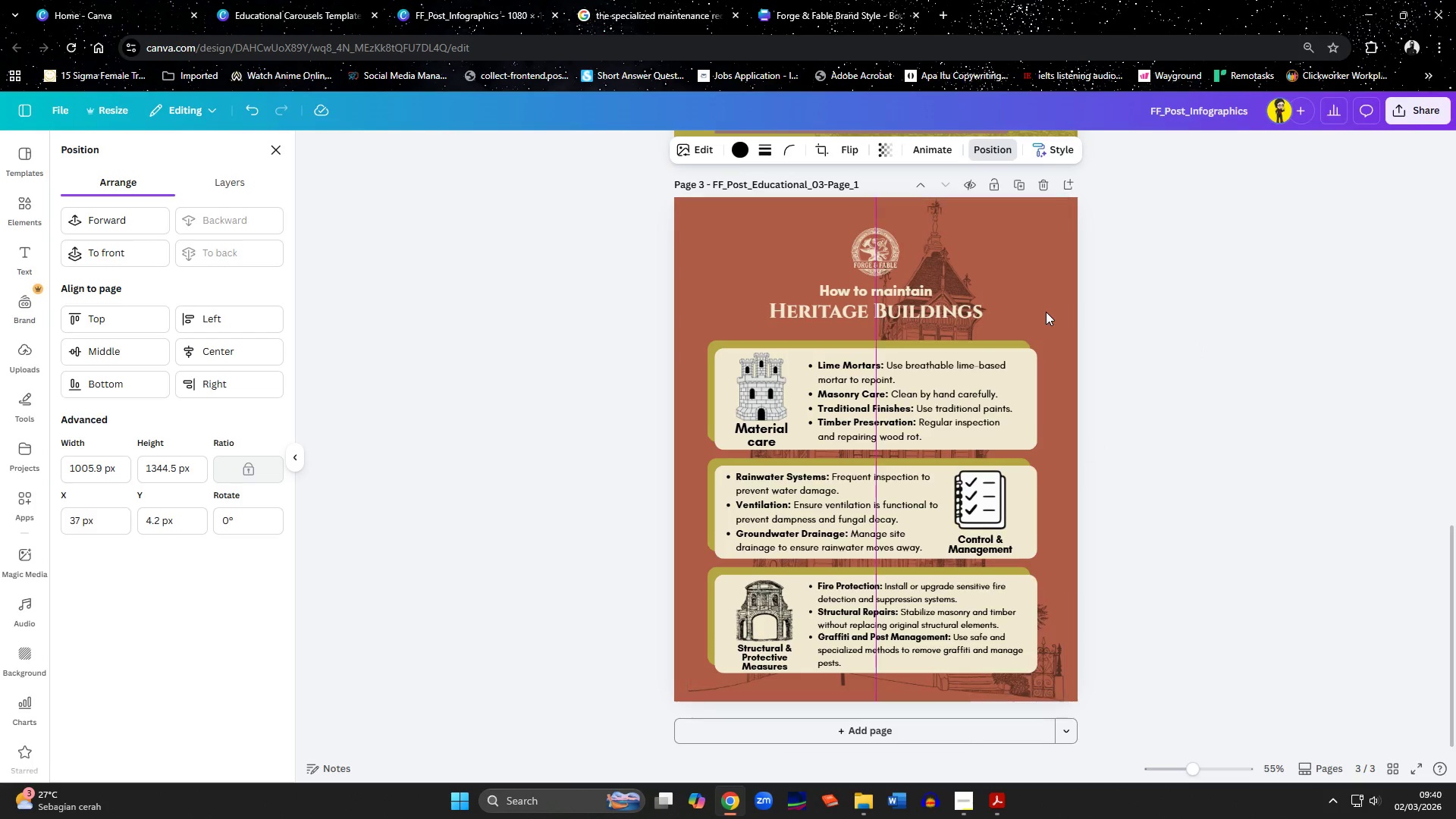 
hold_key(key=ArrowRight, duration=0.98)
 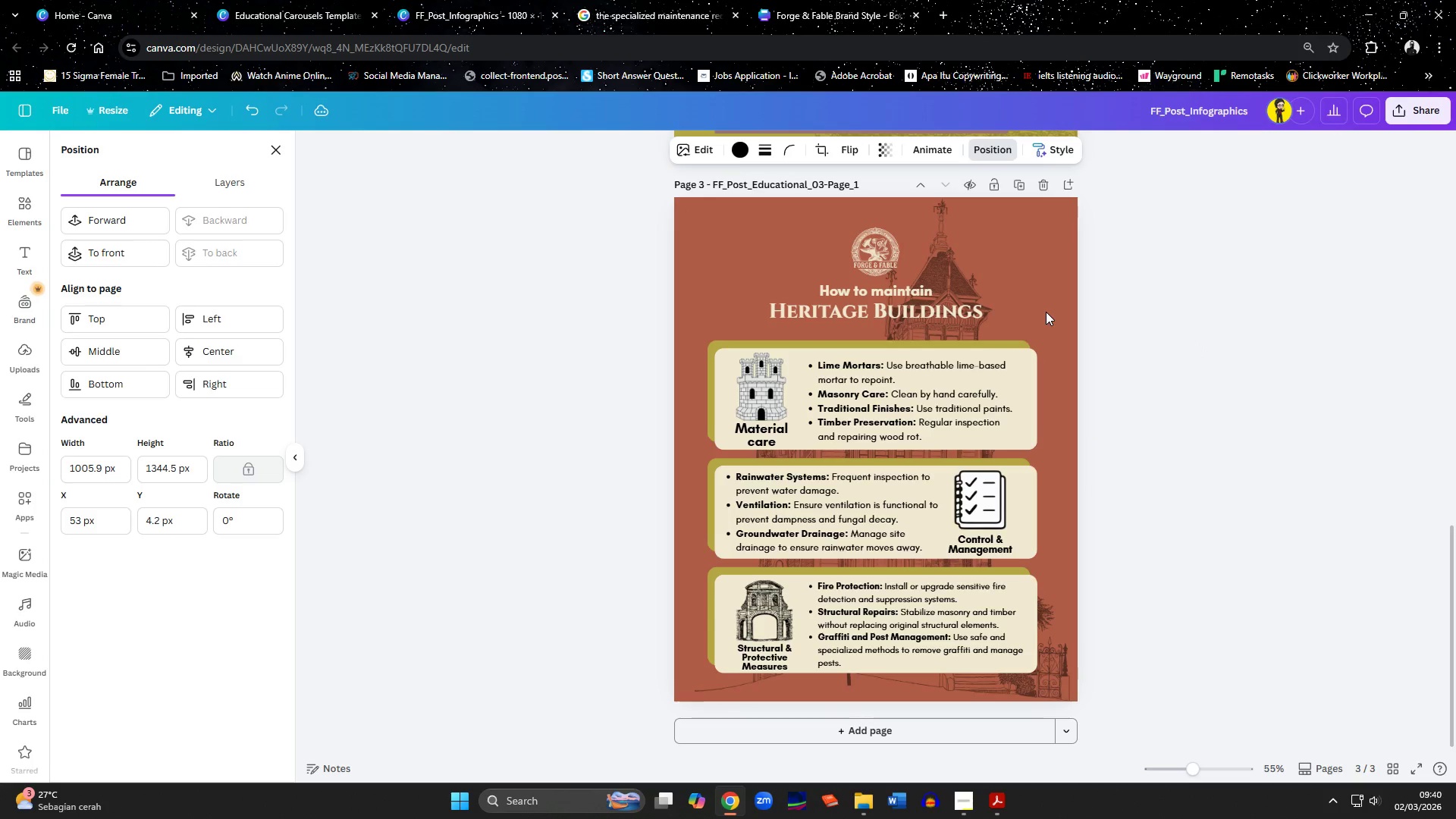 
key(ArrowRight)
 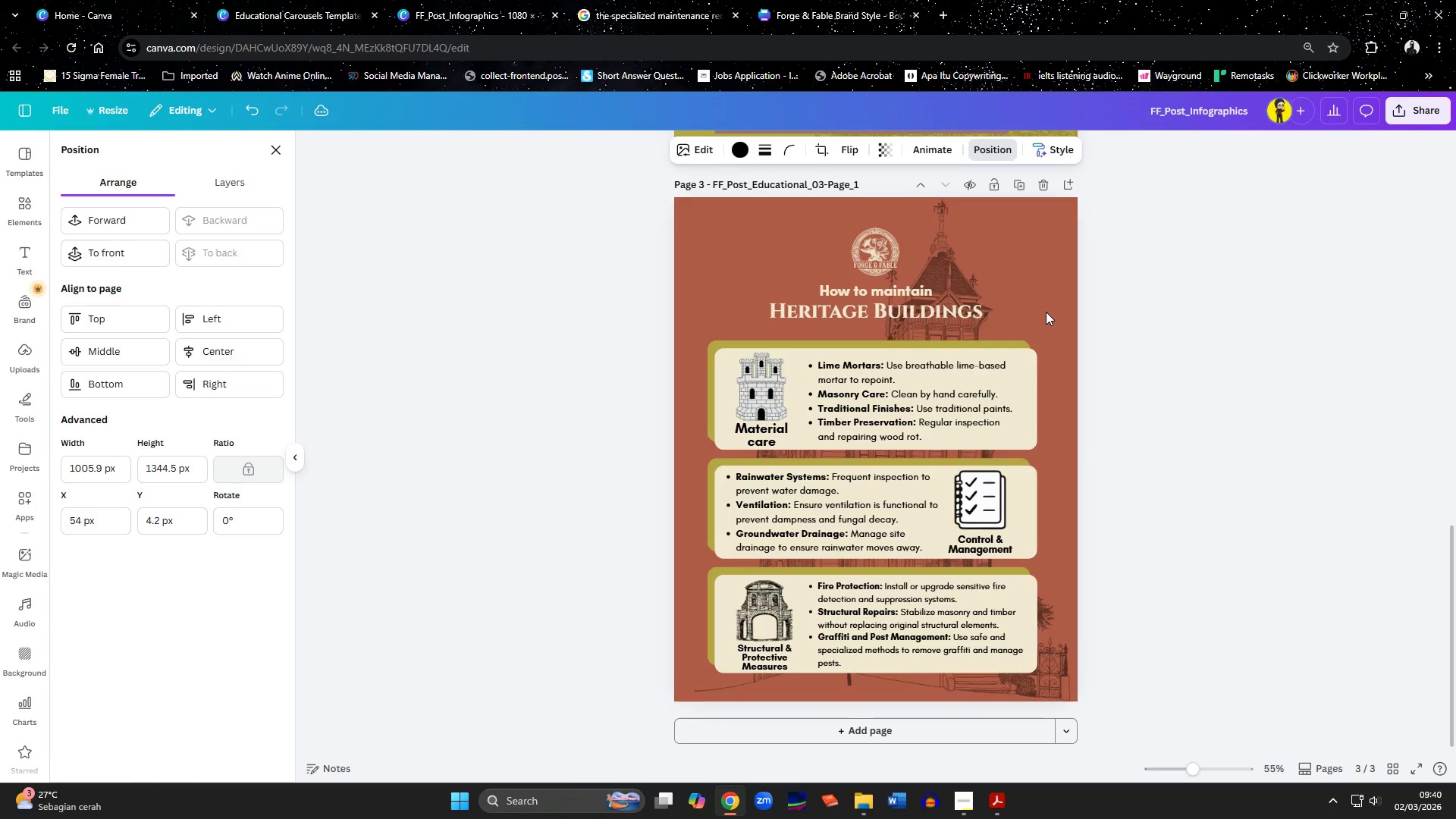 
hold_key(key=ArrowRight, duration=1.5)
 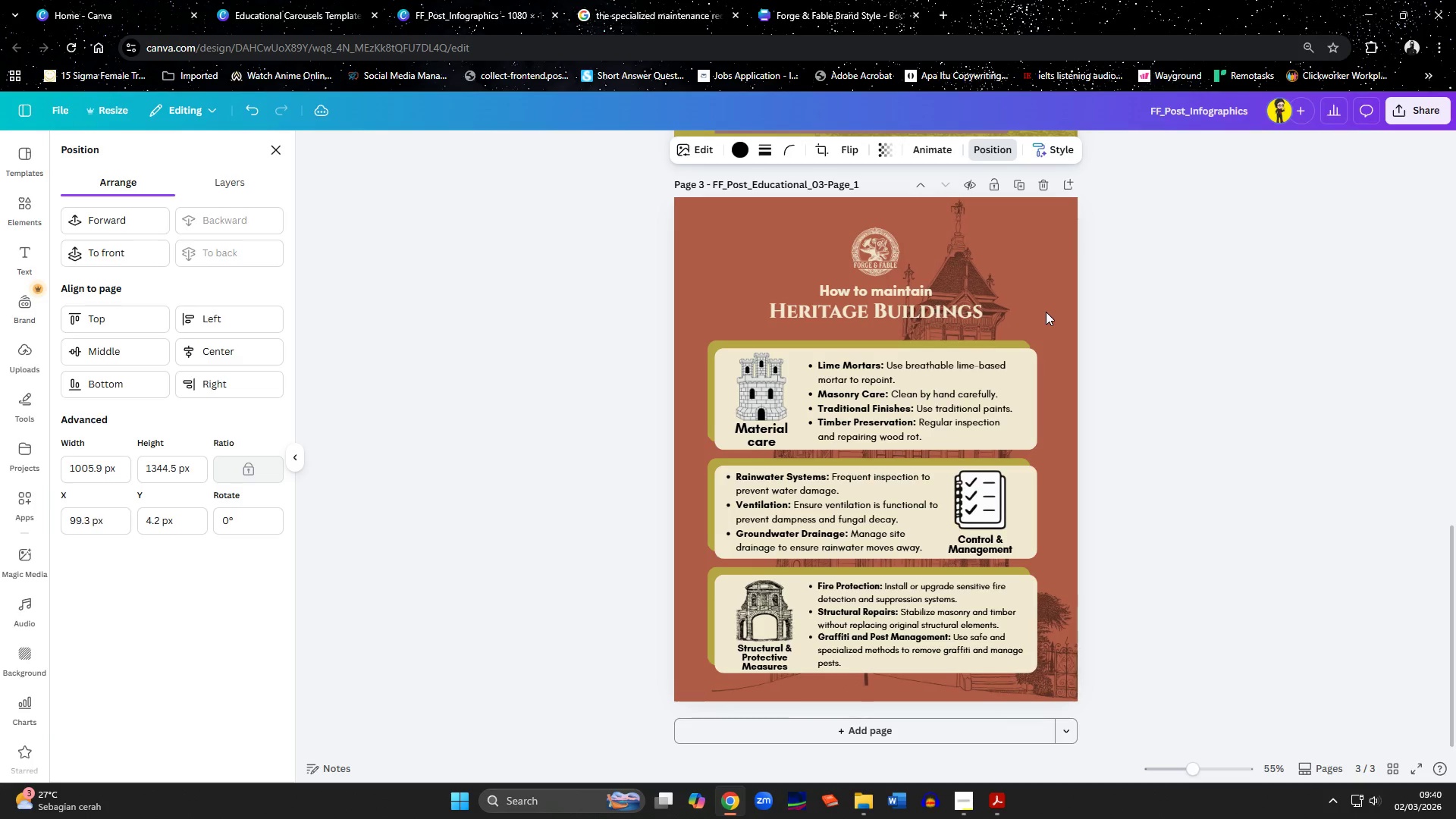 
hold_key(key=ArrowRight, duration=1.11)
 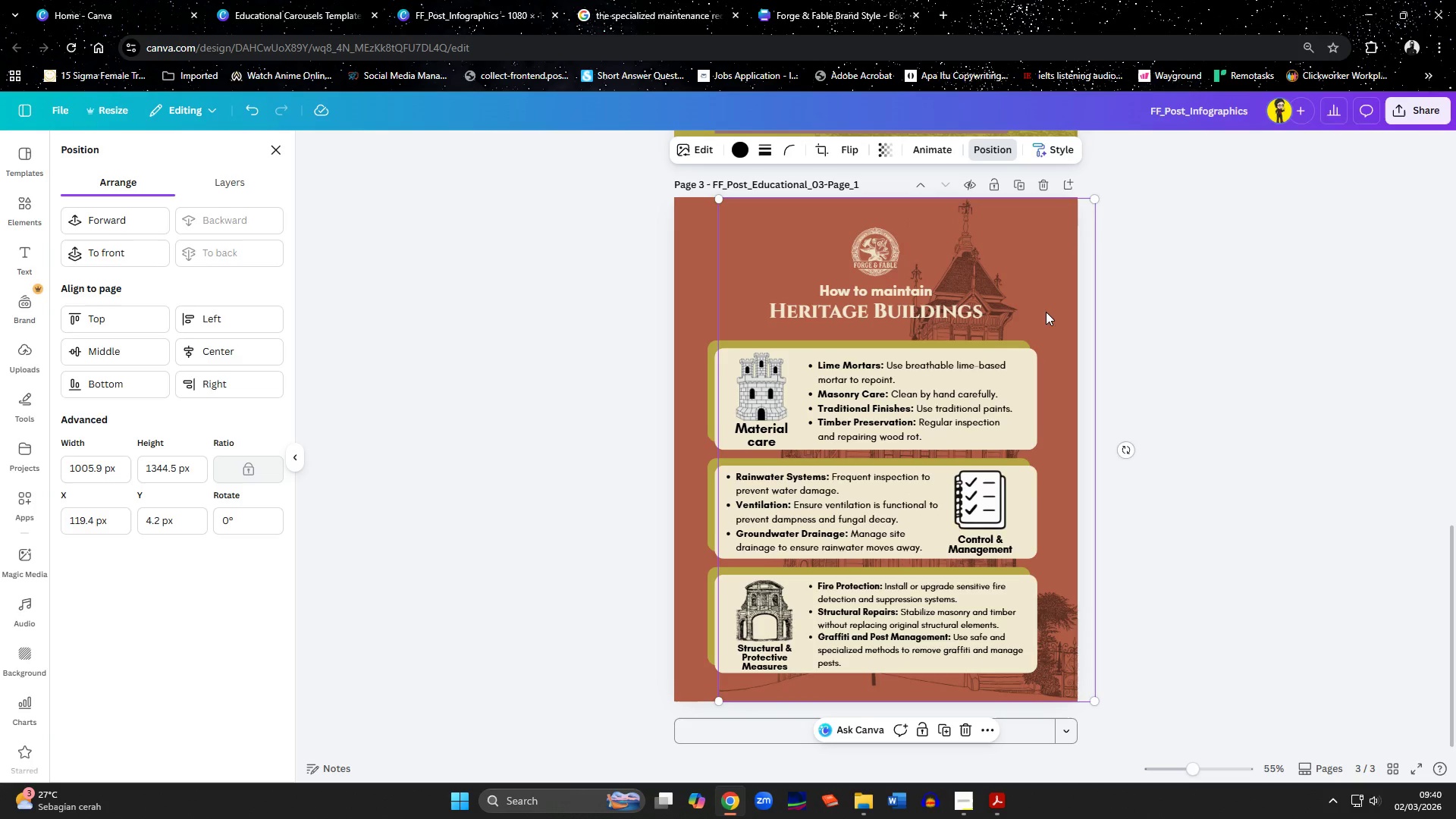 
left_click([850, 149])
 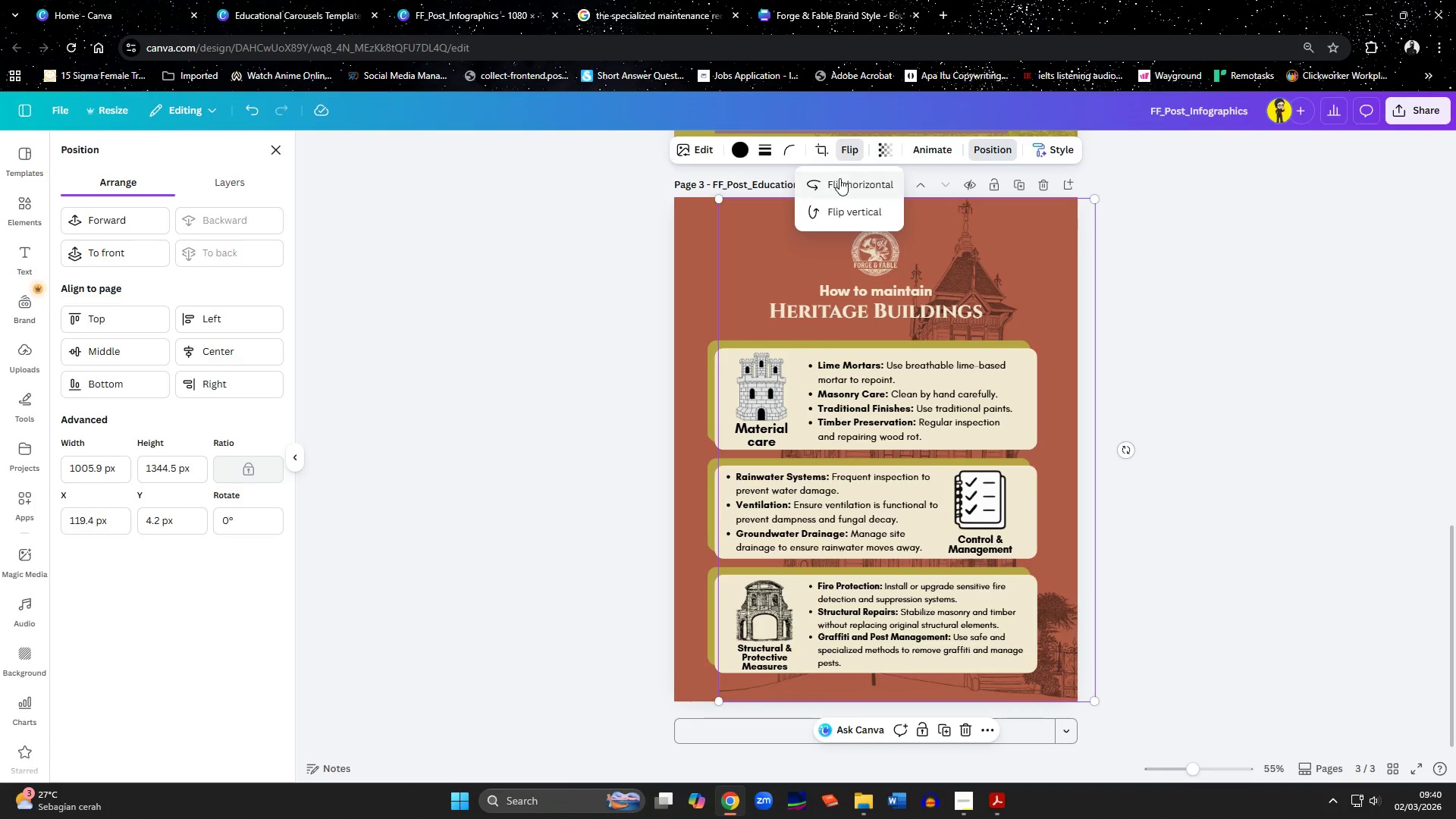 
left_click([837, 185])
 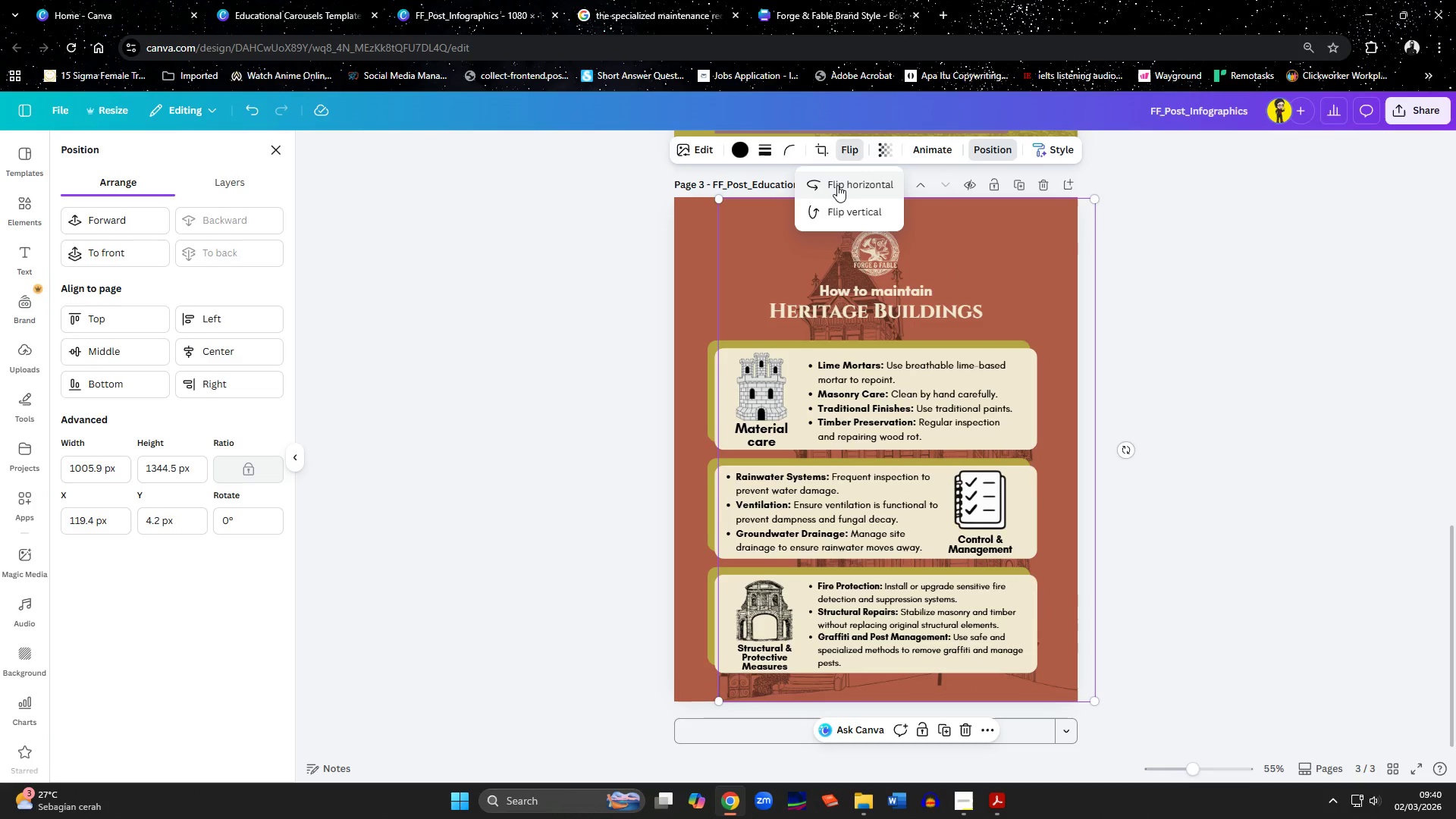 
hold_key(key=ArrowLeft, duration=1.06)
 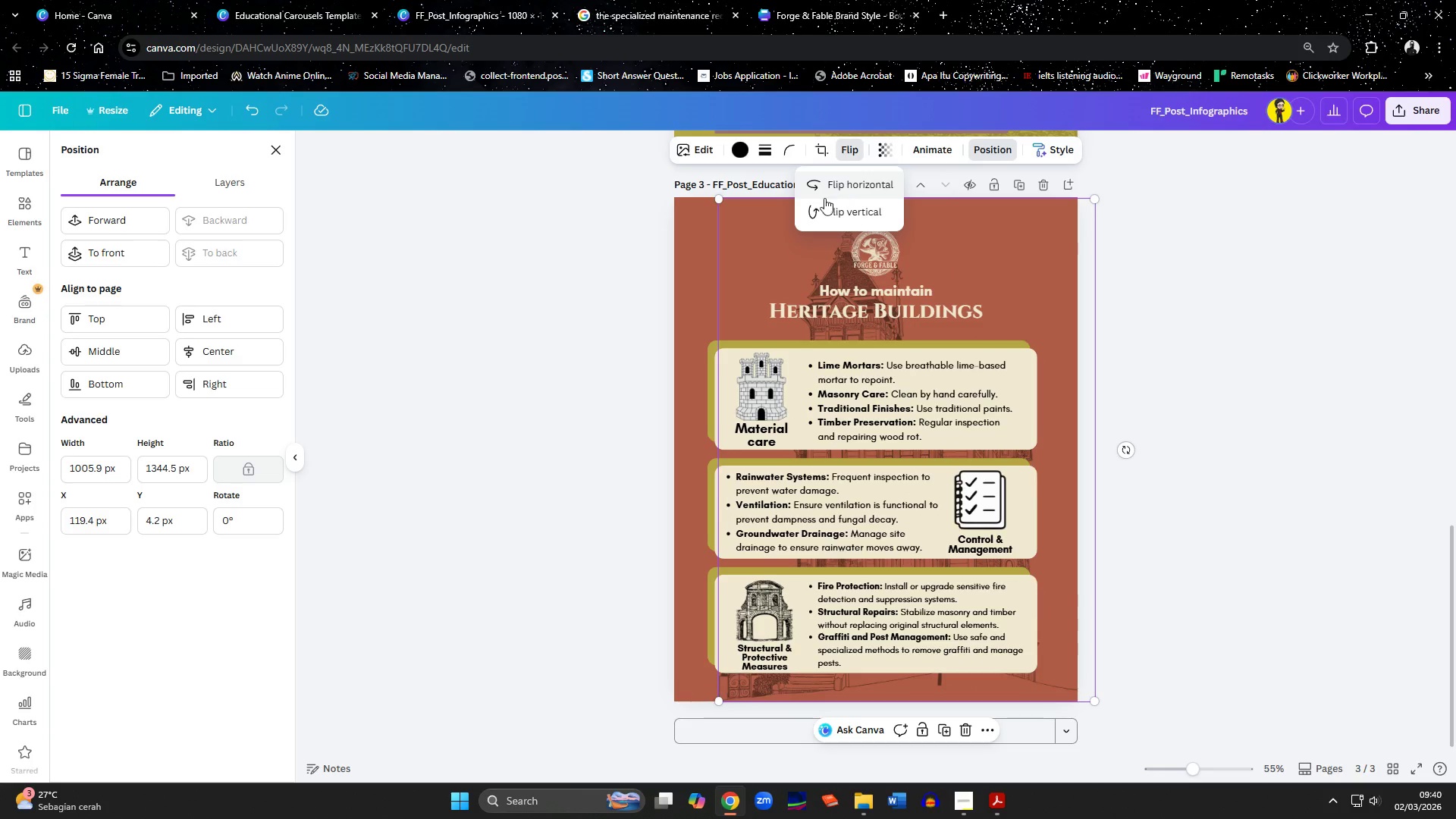 
left_click_drag(start_coordinate=[745, 235], to_coordinate=[638, 232])
 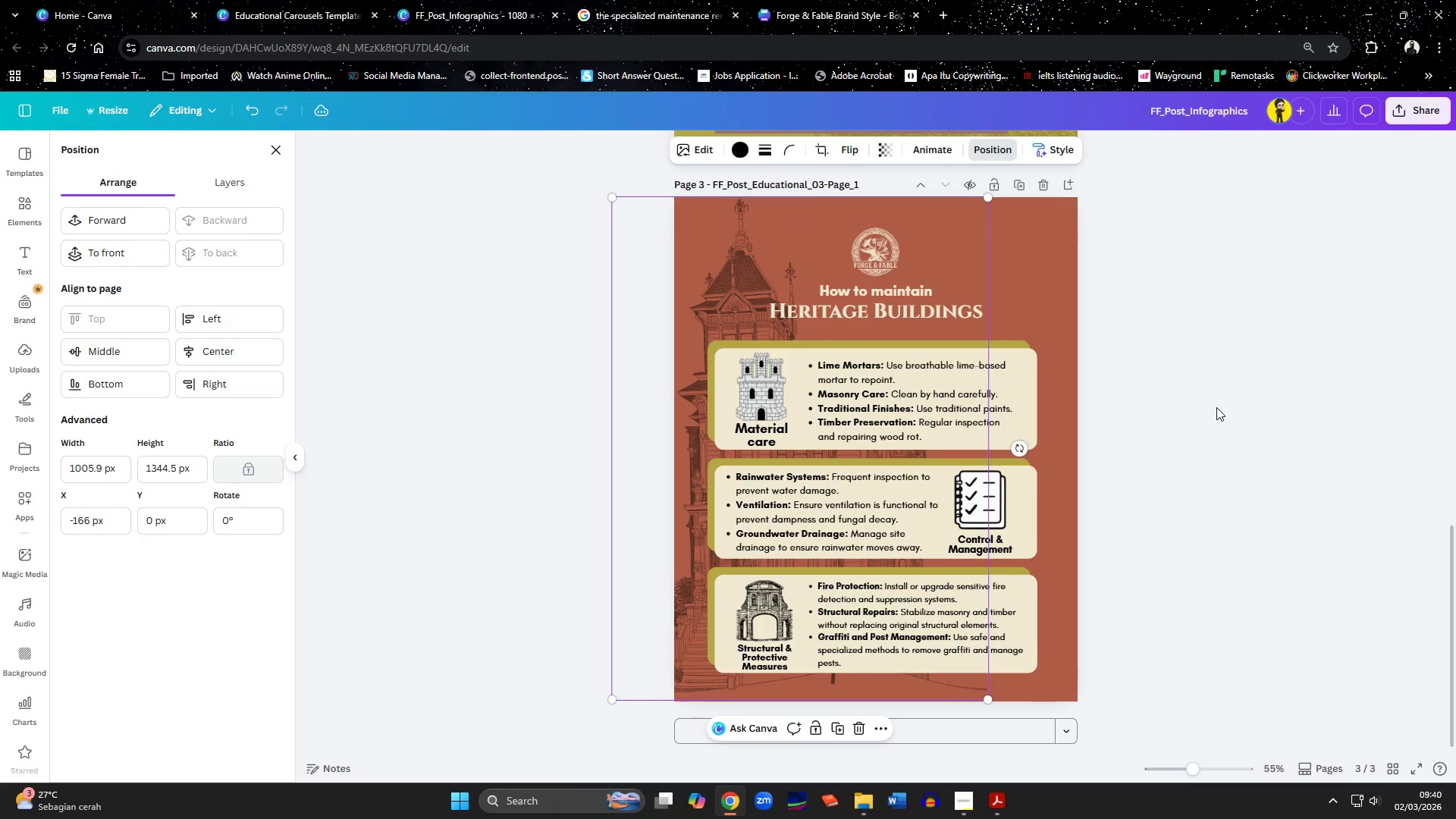 
double_click([1216, 407])
 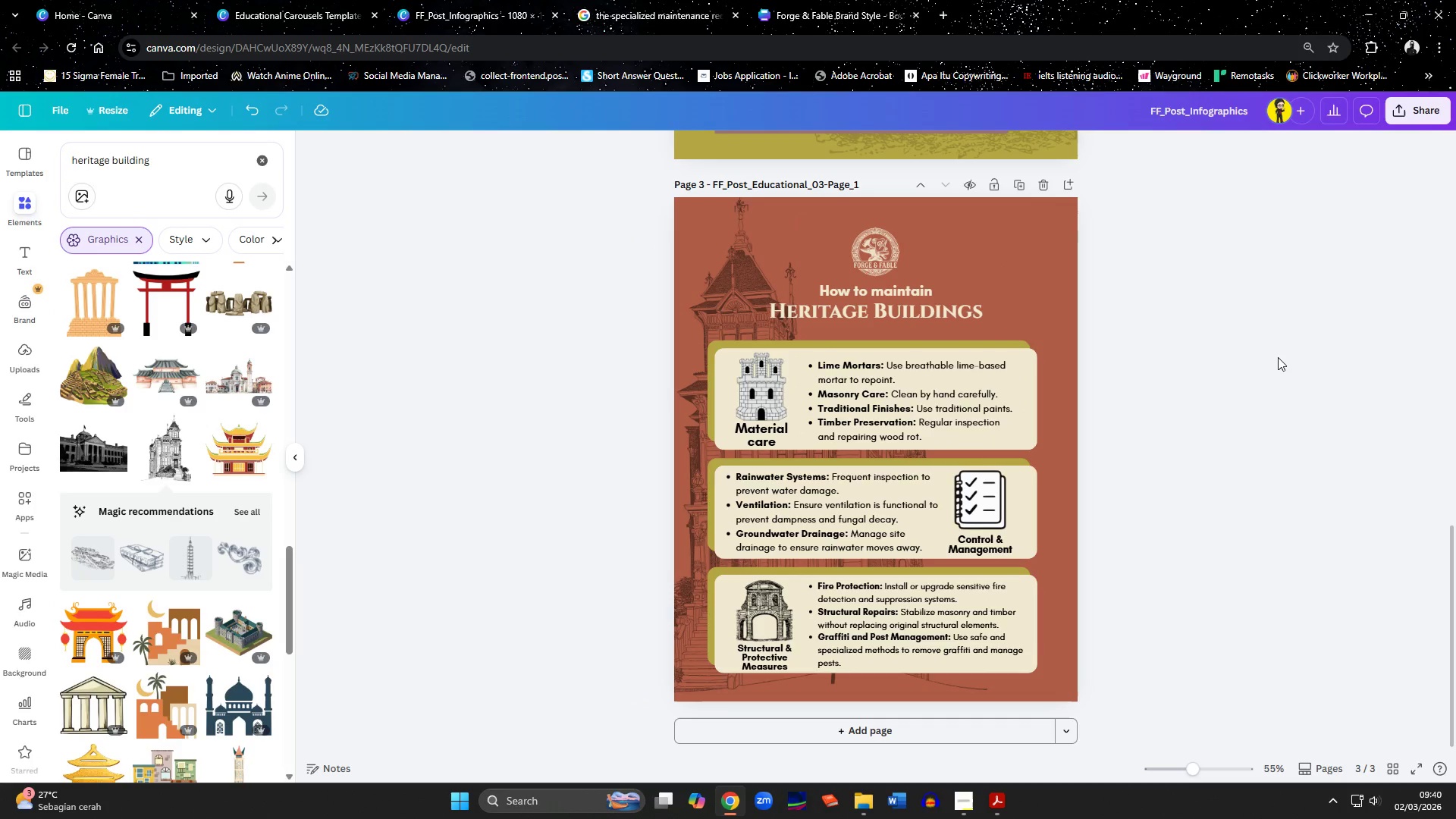 
scroll: coordinate [905, 414], scroll_direction: up, amount: 12.0
 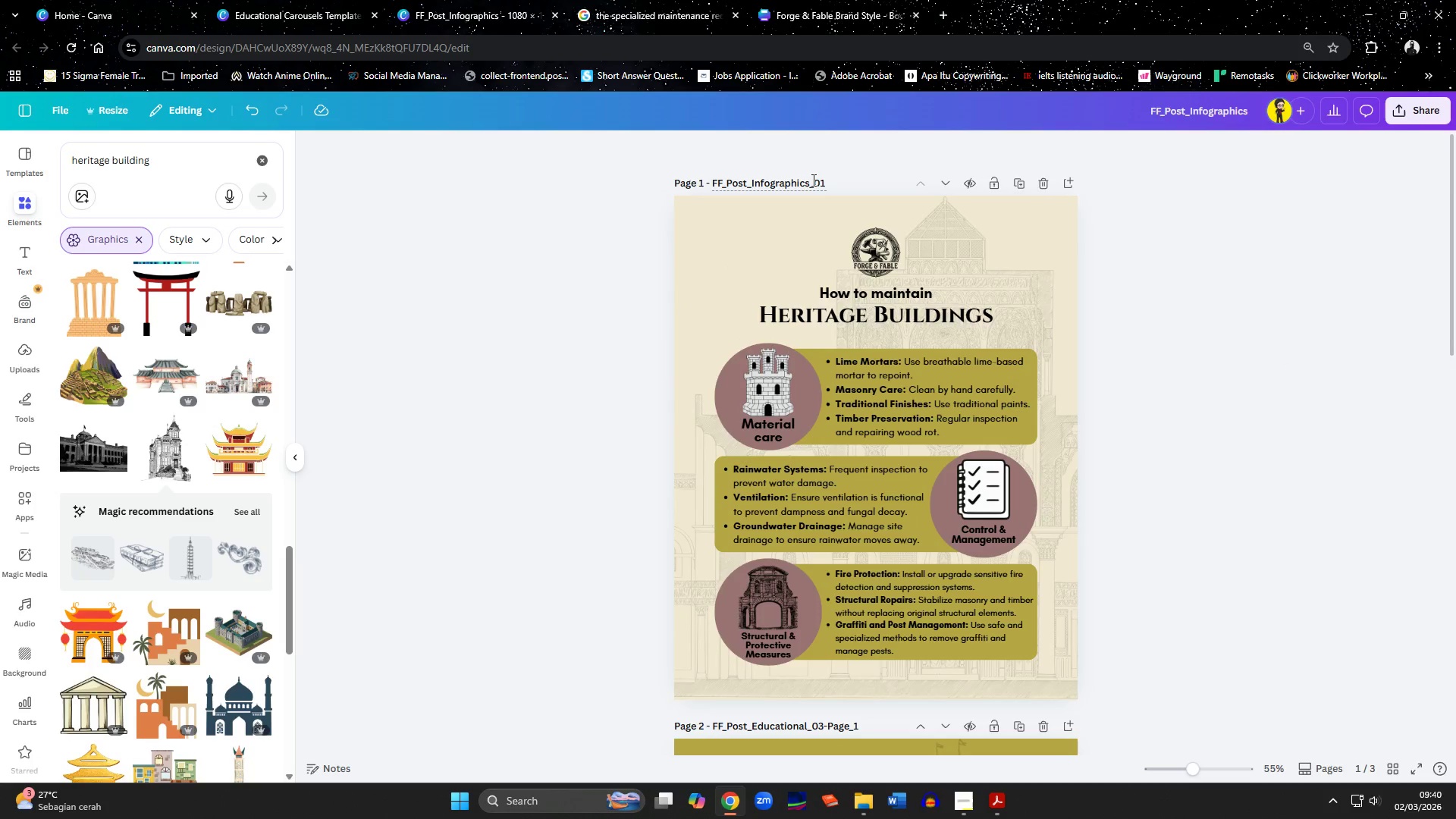 
double_click([811, 179])
 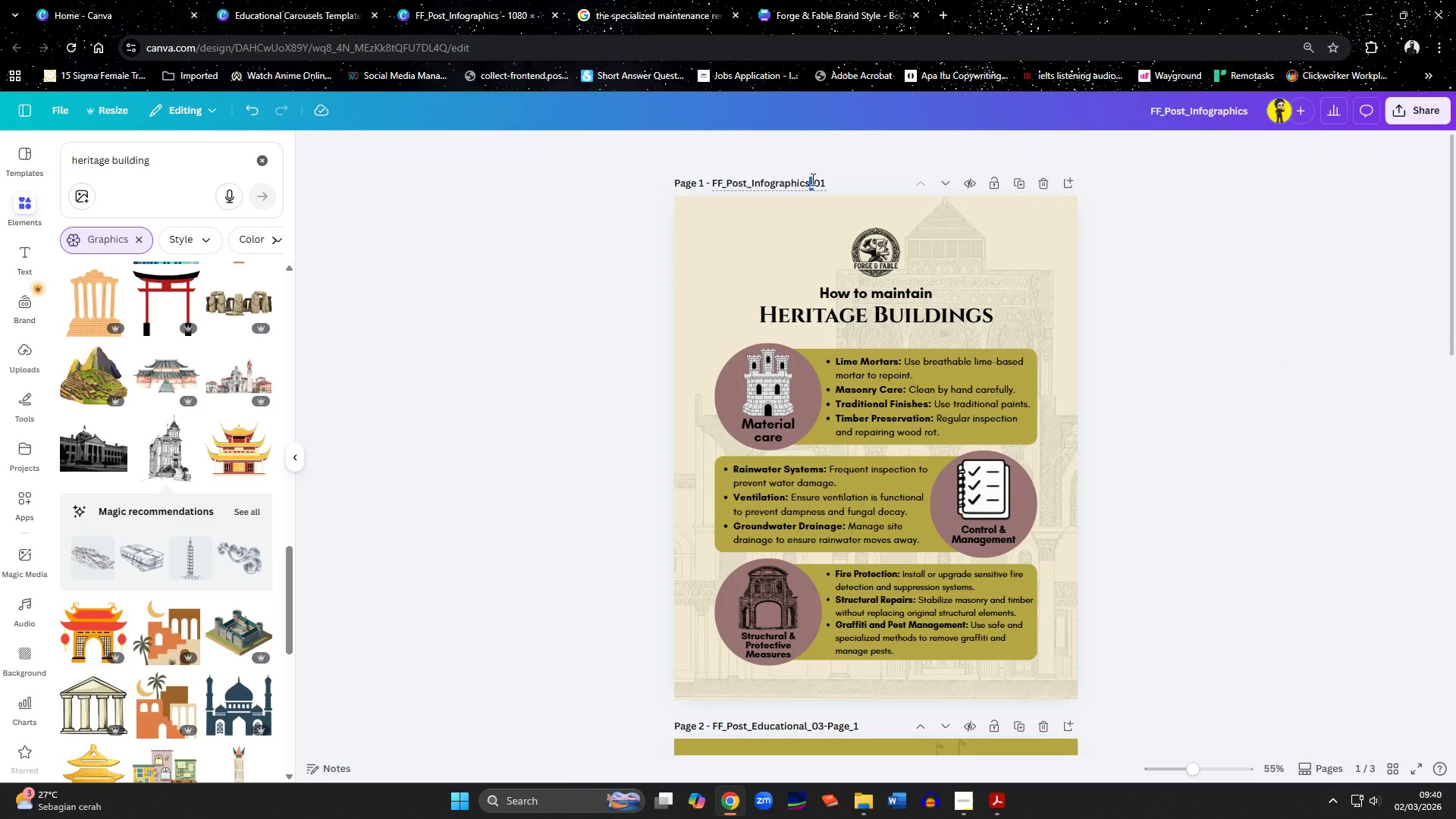 
key(Control+A)
 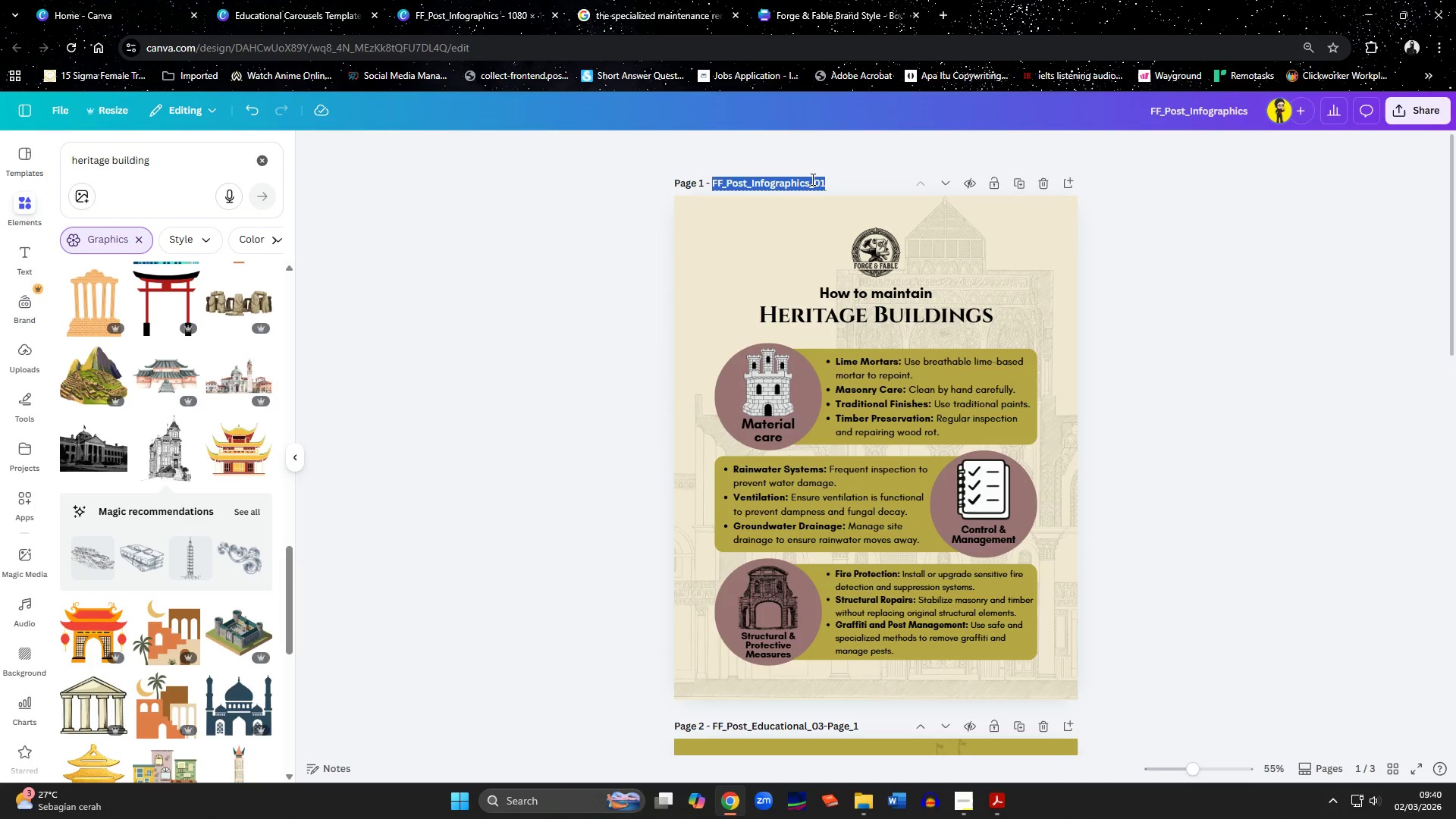 
key(Control+C)
 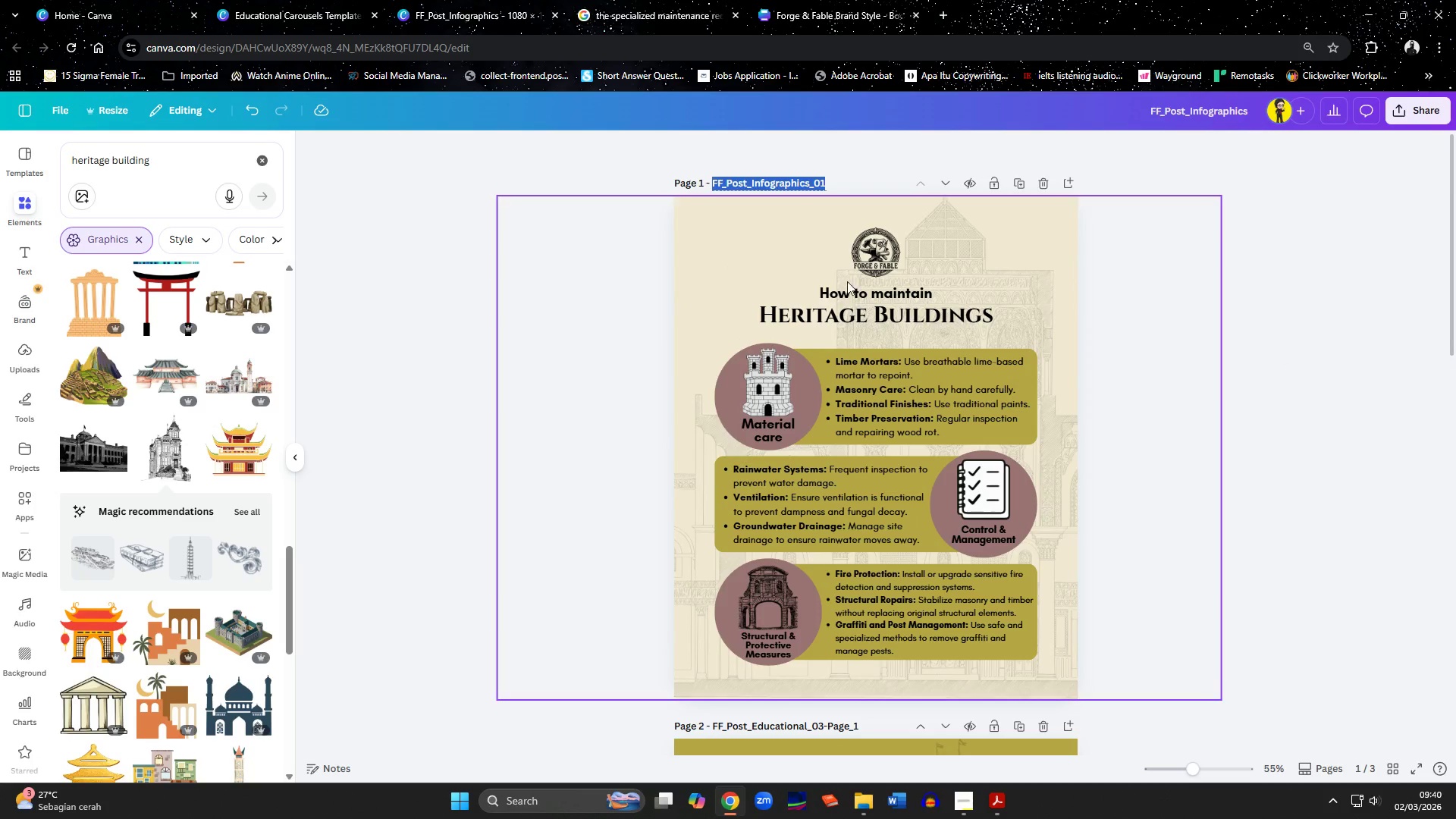 
scroll: coordinate [849, 298], scroll_direction: down, amount: 3.0
 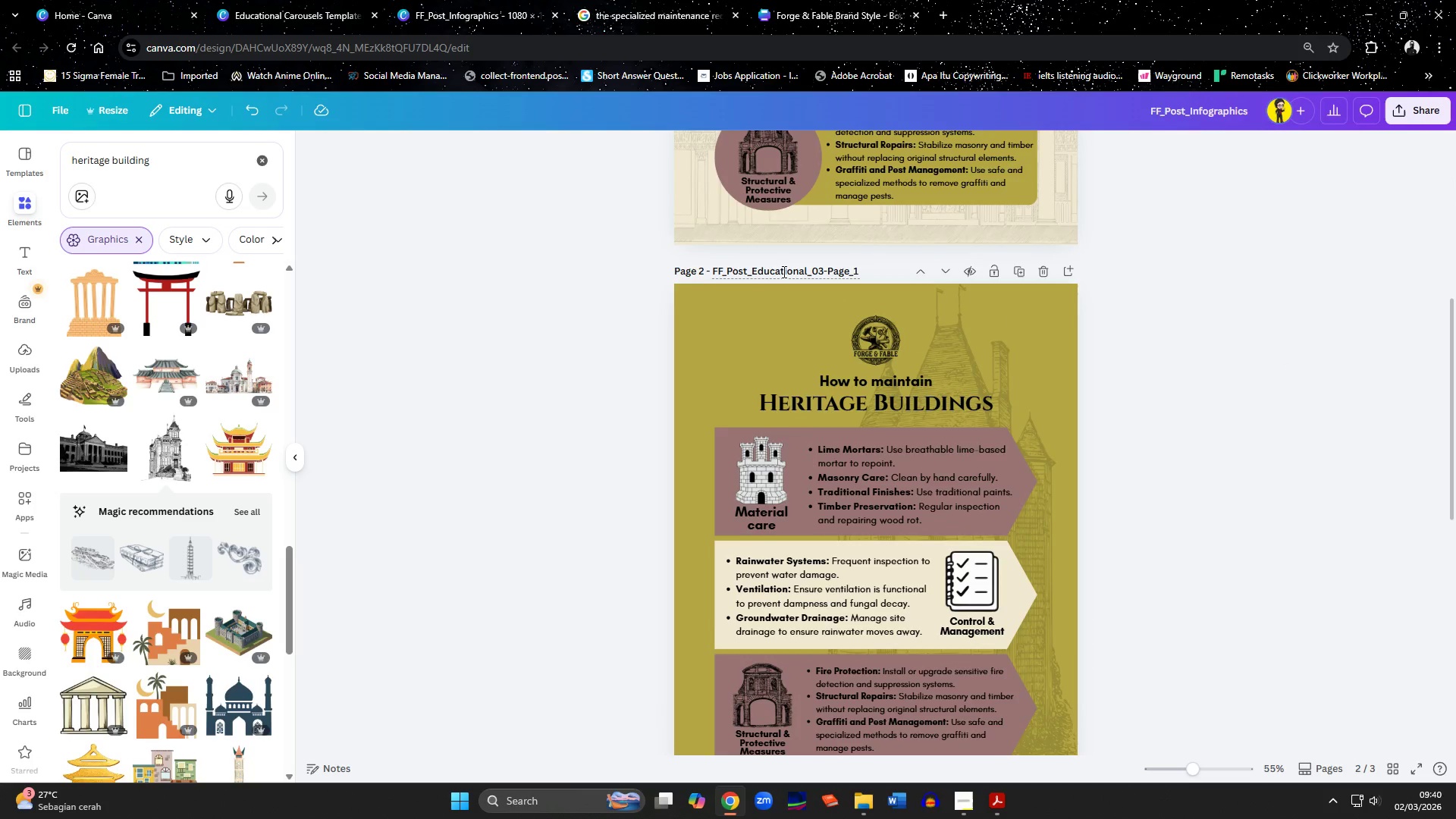 
double_click([783, 271])
 